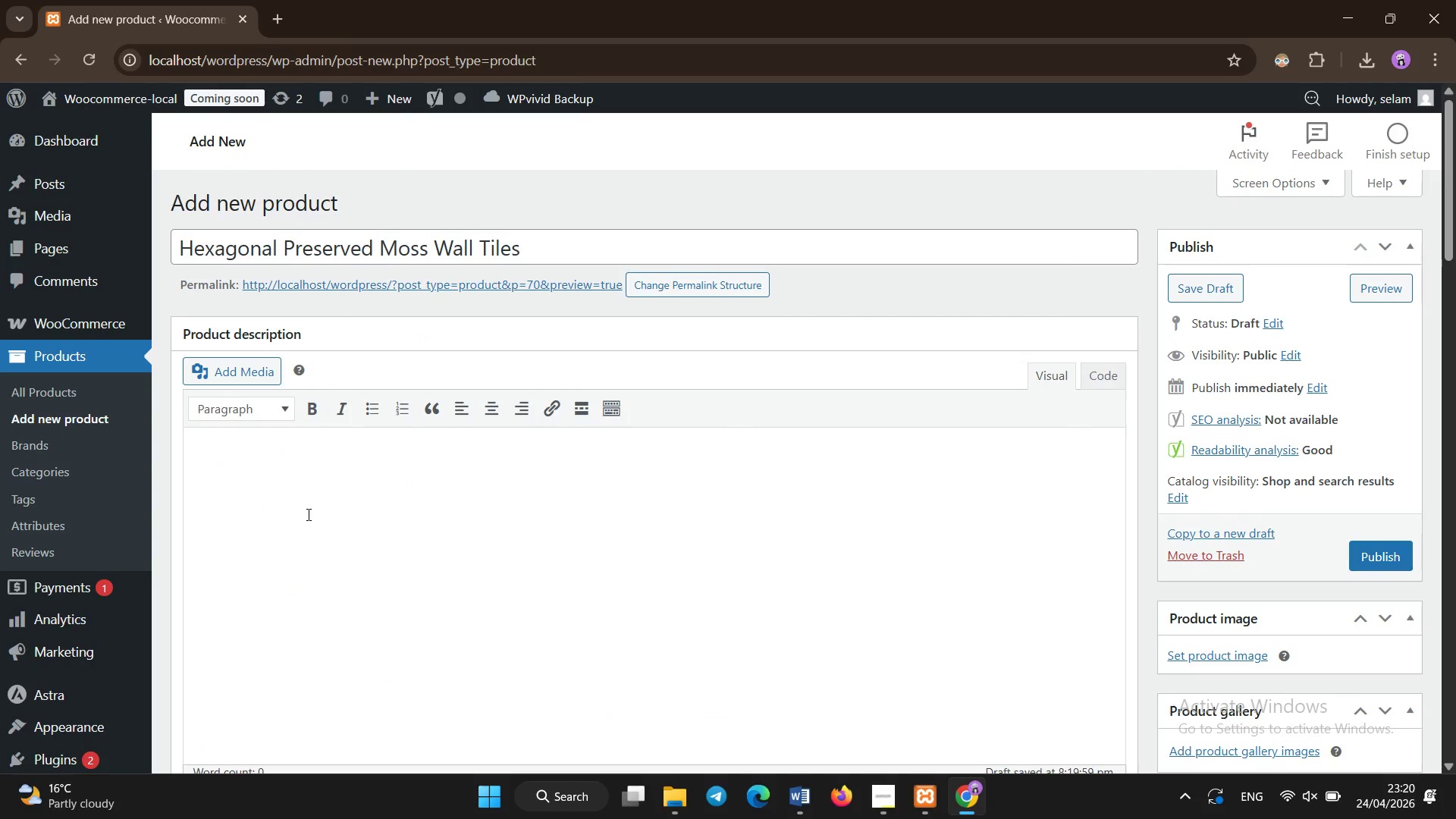 
left_click([309, 515])
 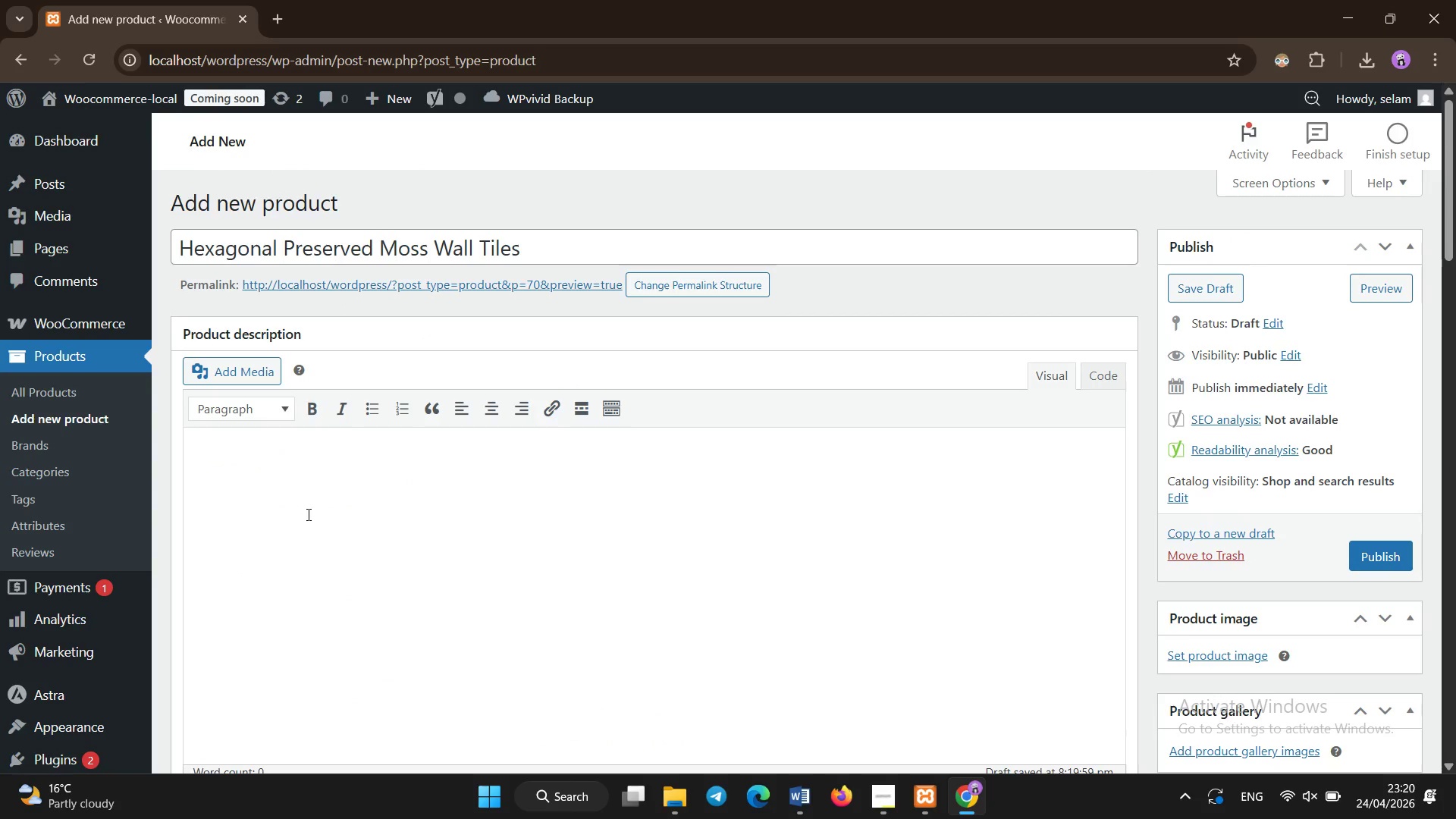 
type(Hexagonal Preserved Moss Wall tiles are designed to transform indoor environments into calming, biophilic space that require zero maintenace. Each tile is made from naturally preserved moss that retains its softness, color, and organic texture over long periods without needing water, sunlight,or soil. T)
key(Backspace)
 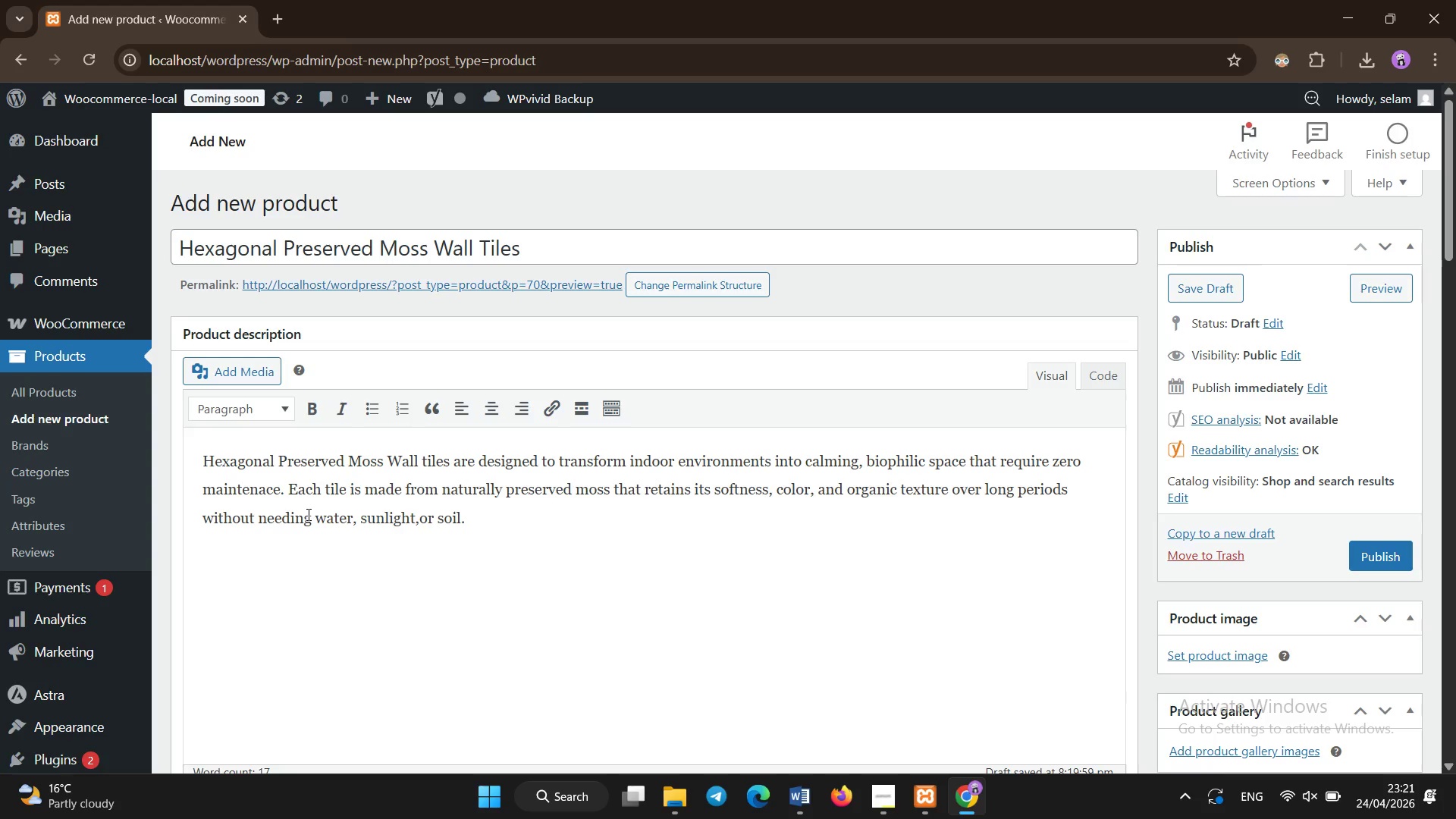 
type(Thiss ma)
 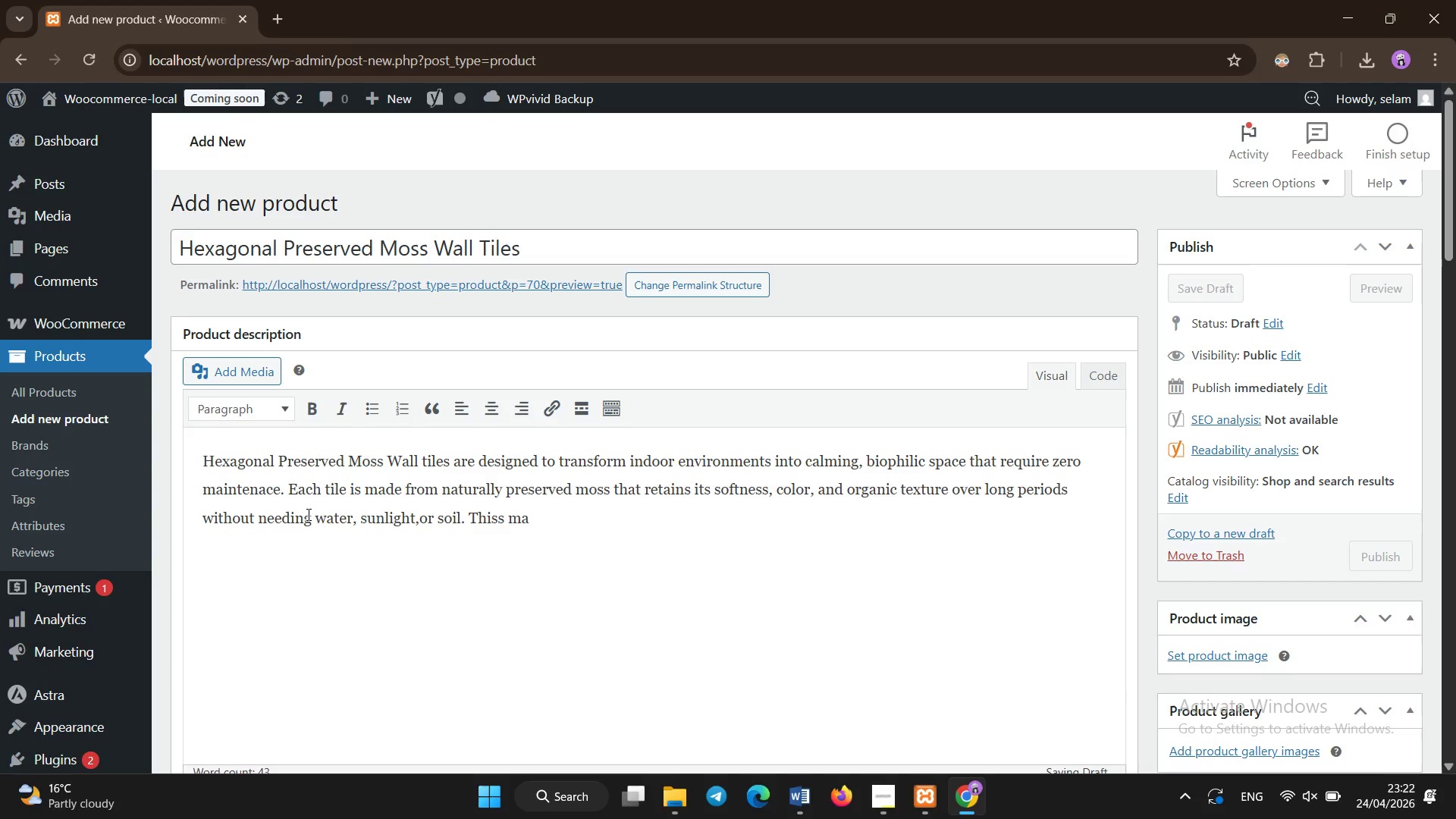 
key(ArrowLeft)
 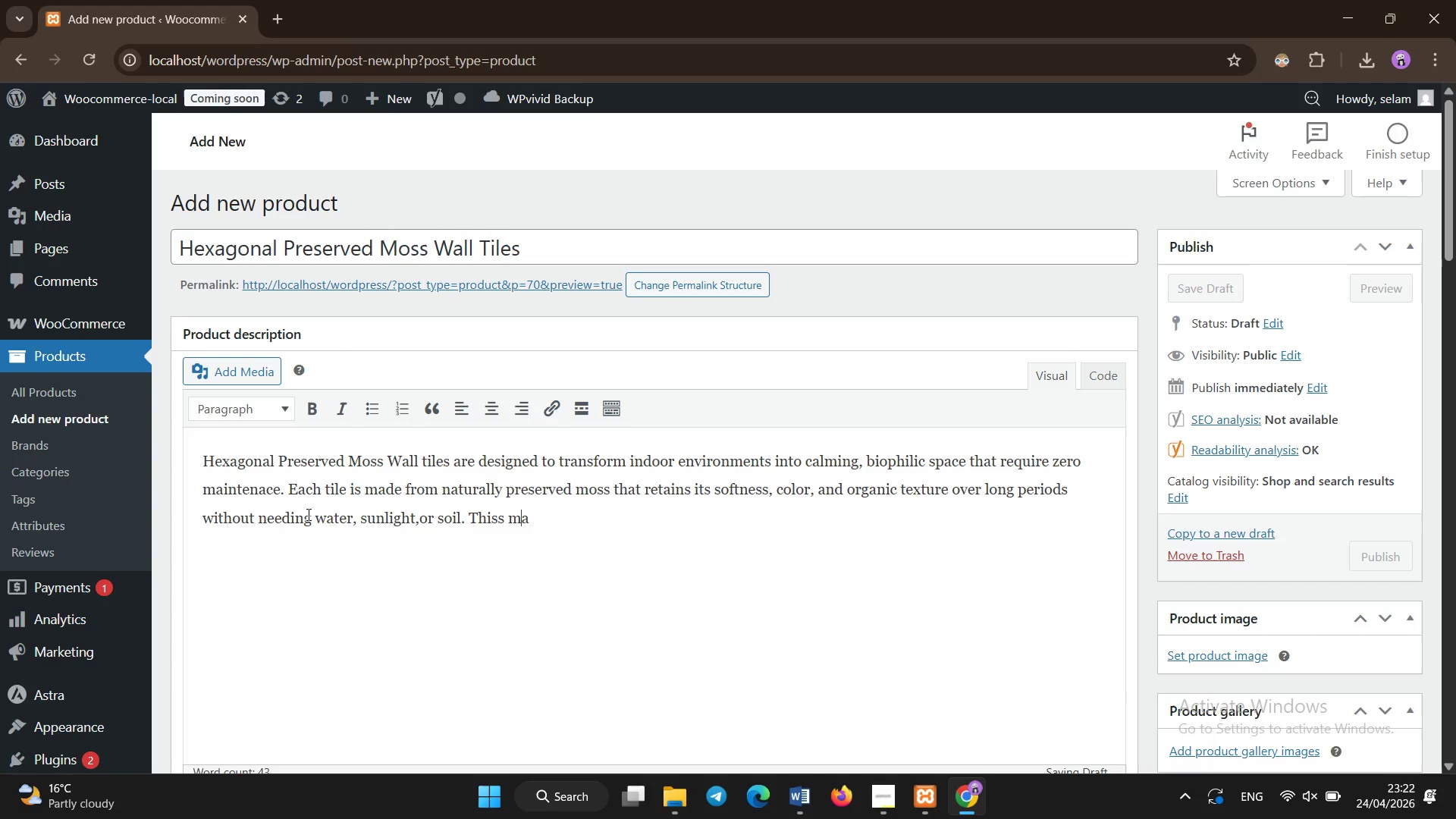 
key(ArrowLeft)
 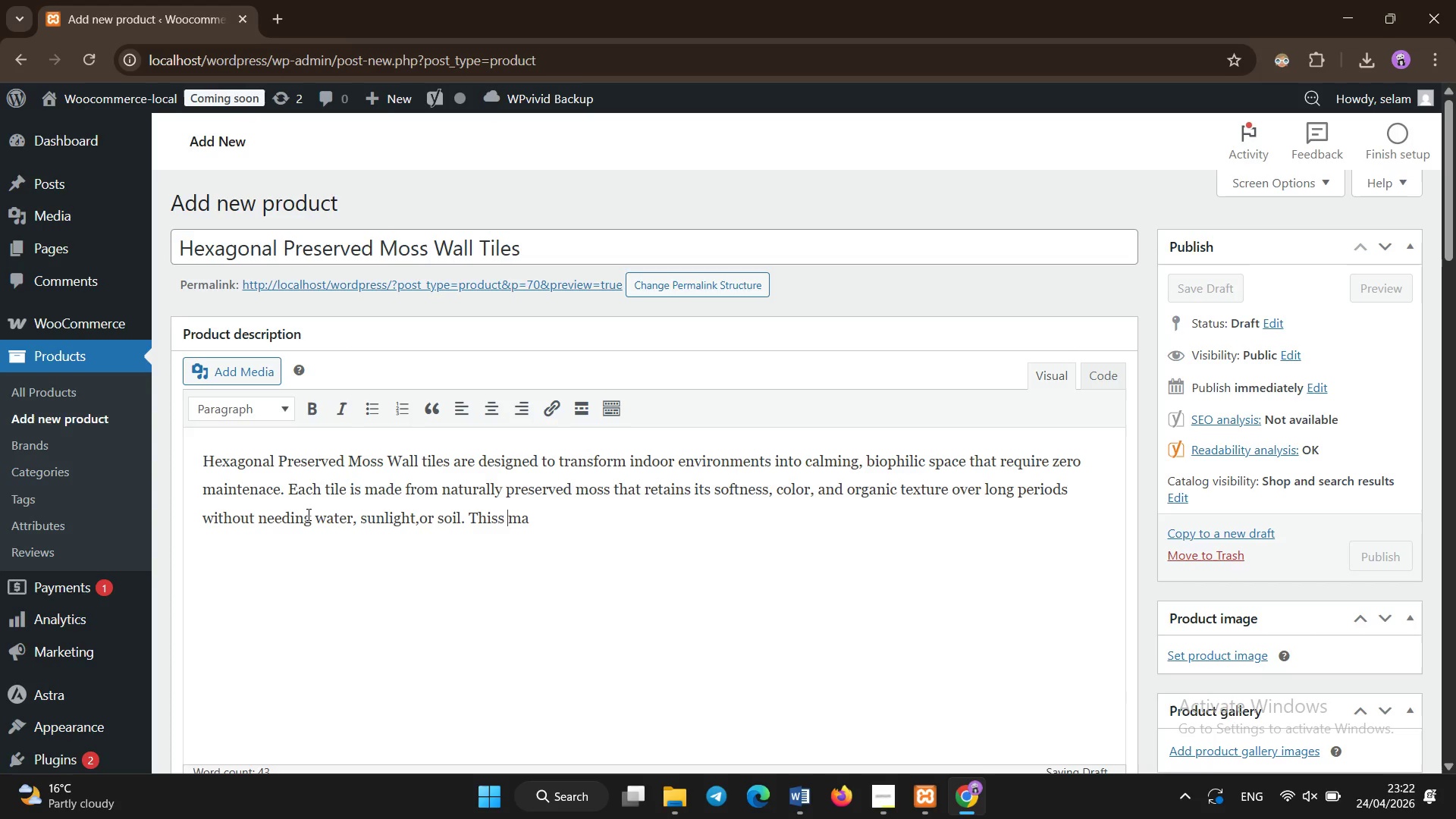 
key(ArrowLeft)
 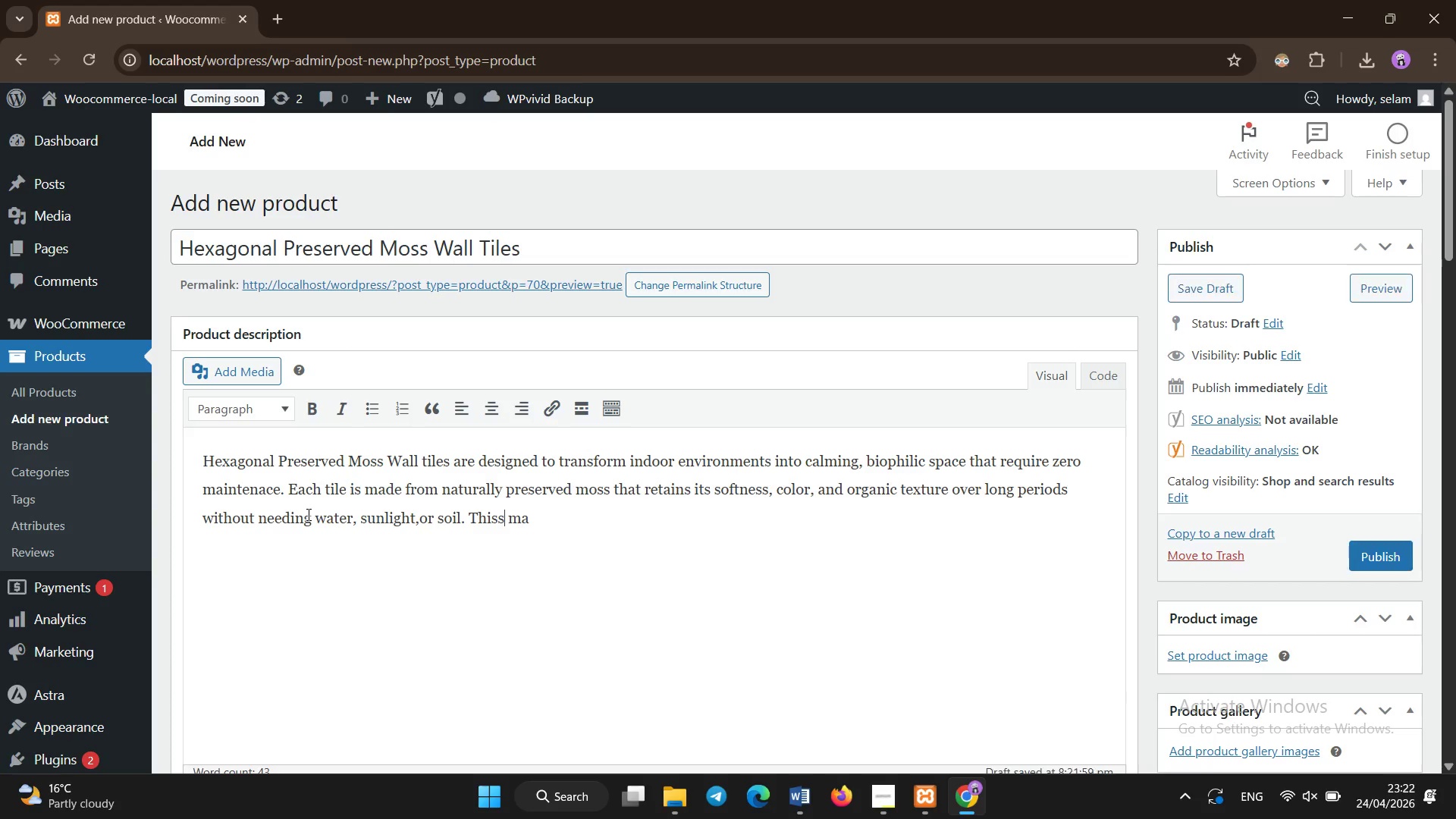 
key(Backspace)
 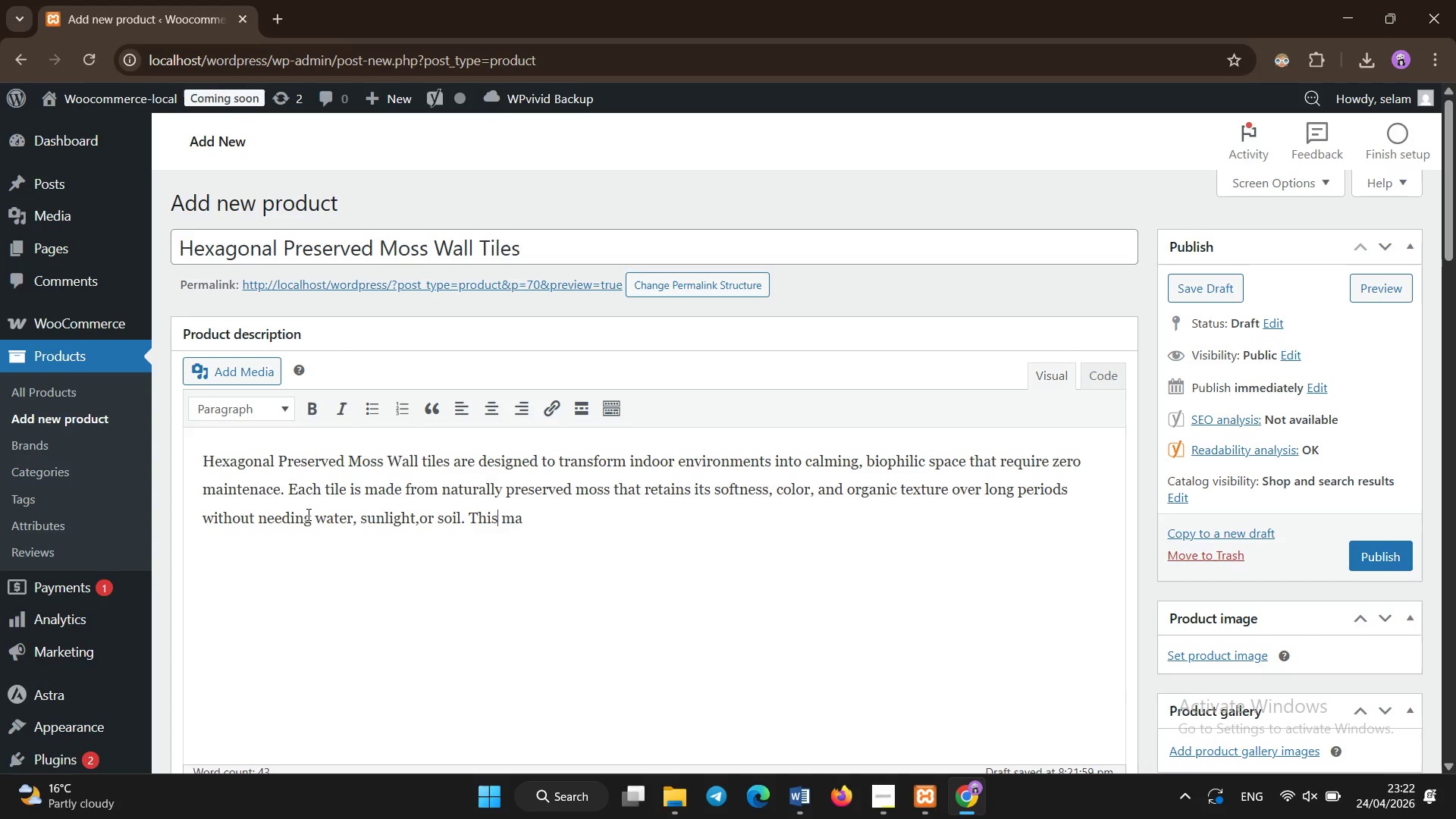 
key(ArrowRight)
 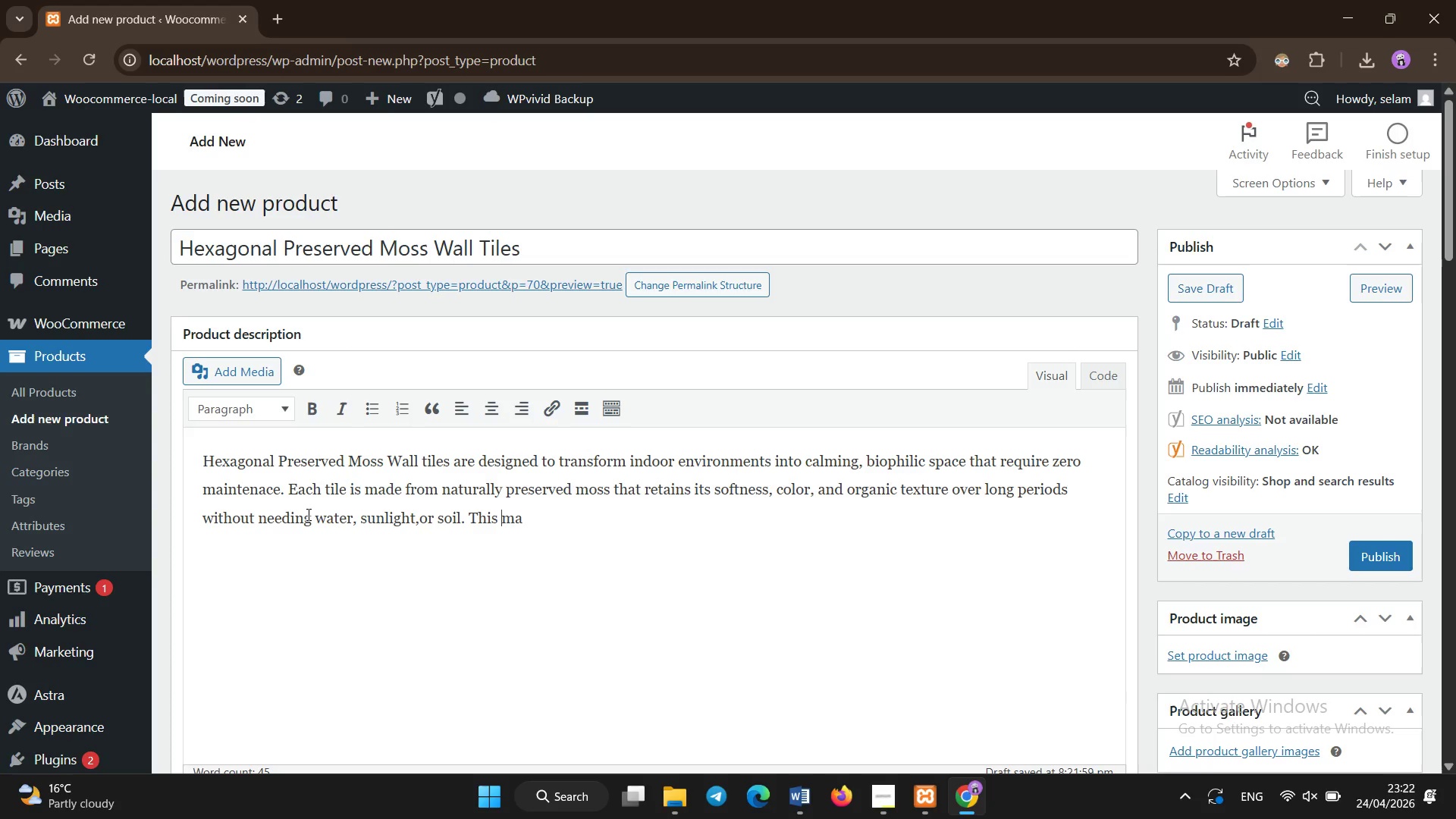 
key(ArrowRight)
 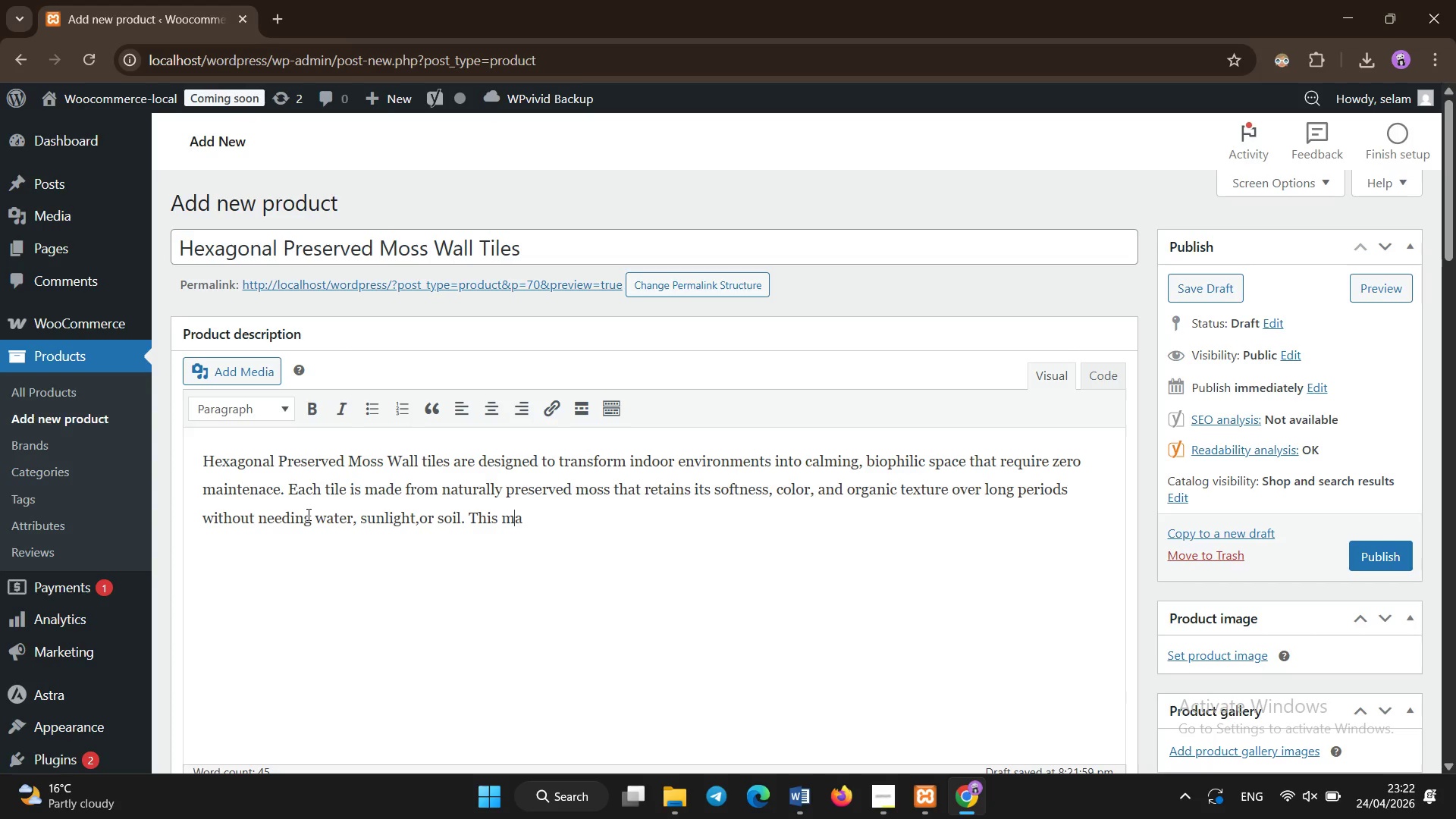 
key(ArrowRight)
 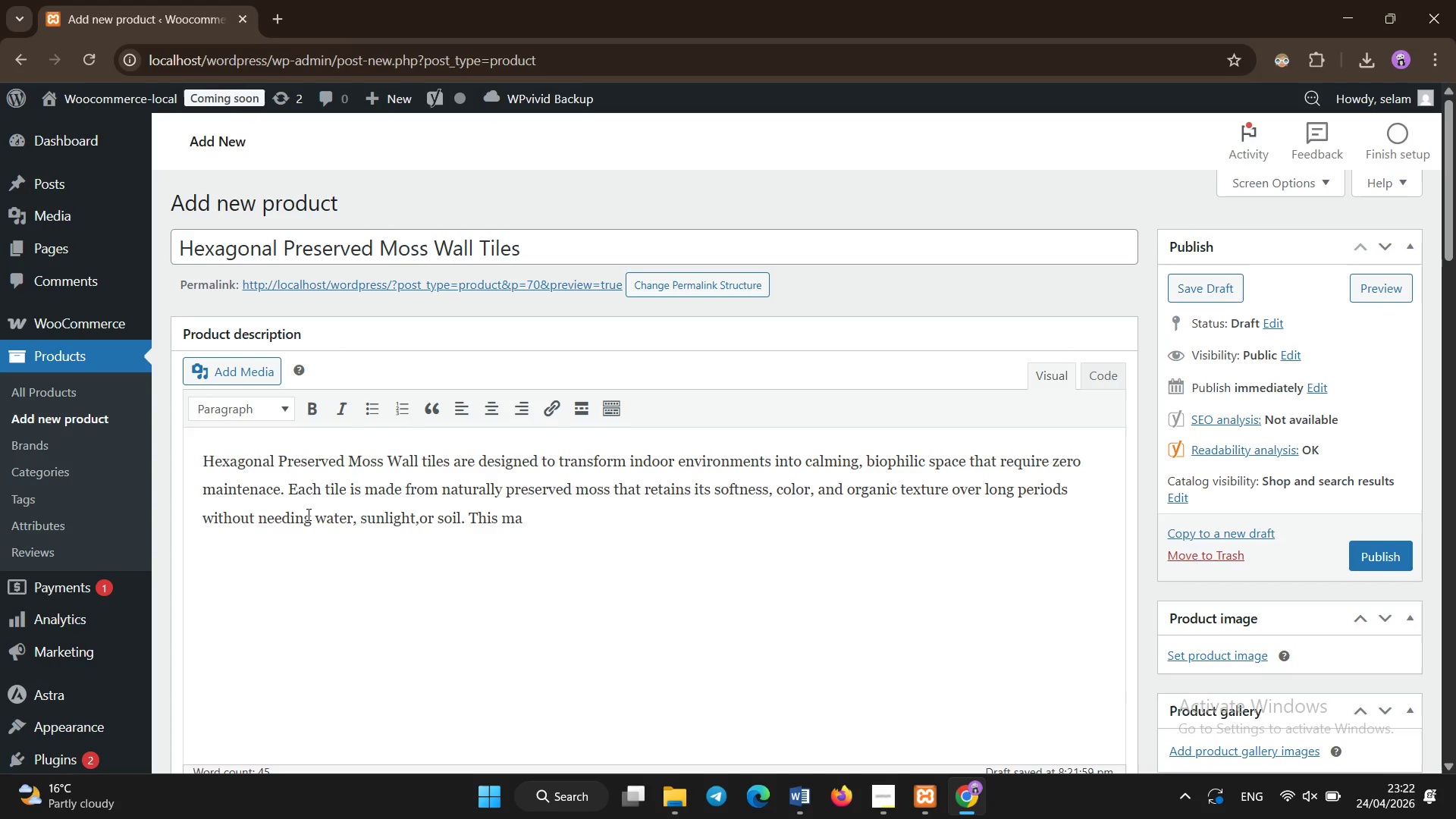 
type(kes it an ideal solution for)
 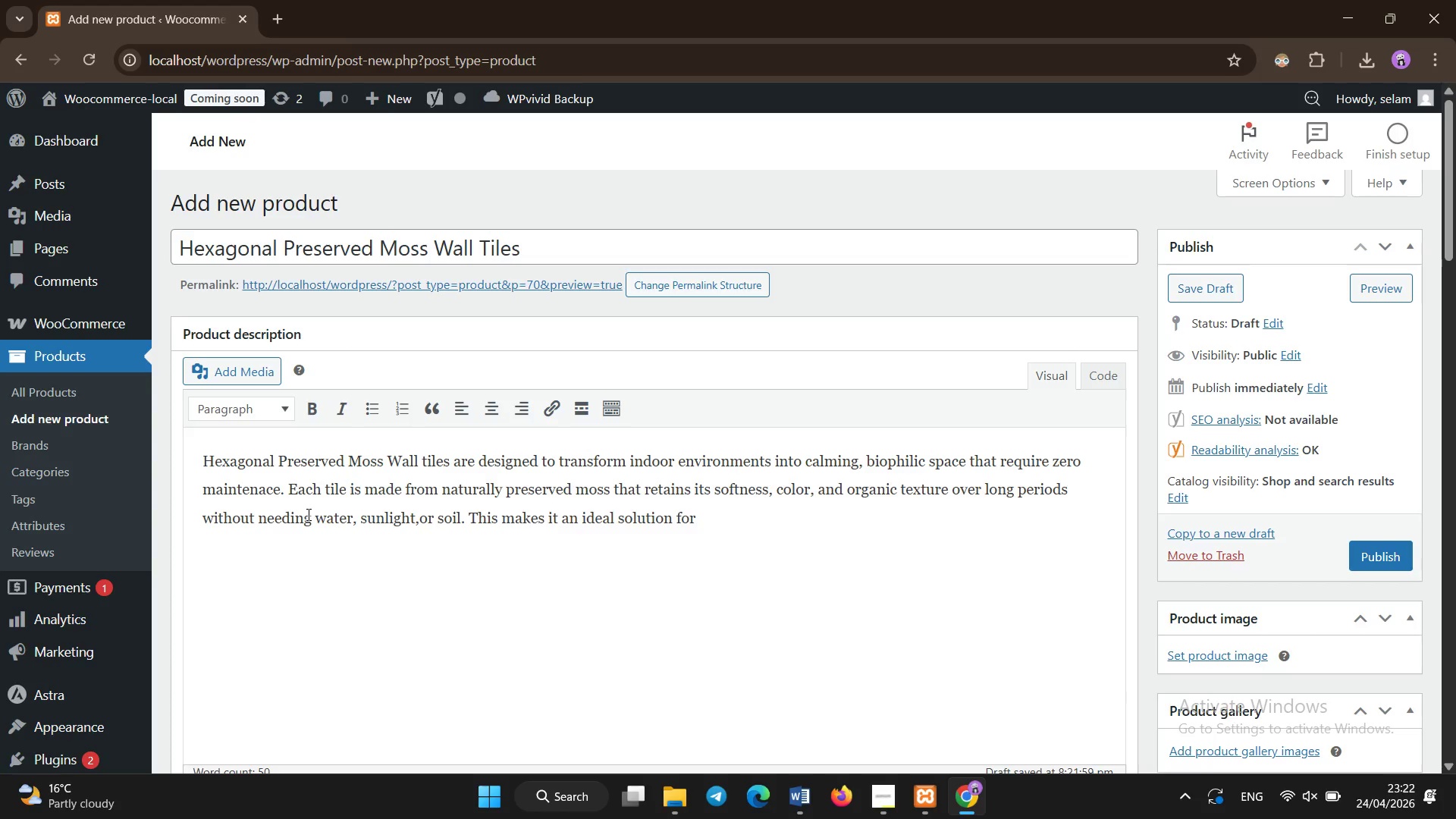 
type( moder)
 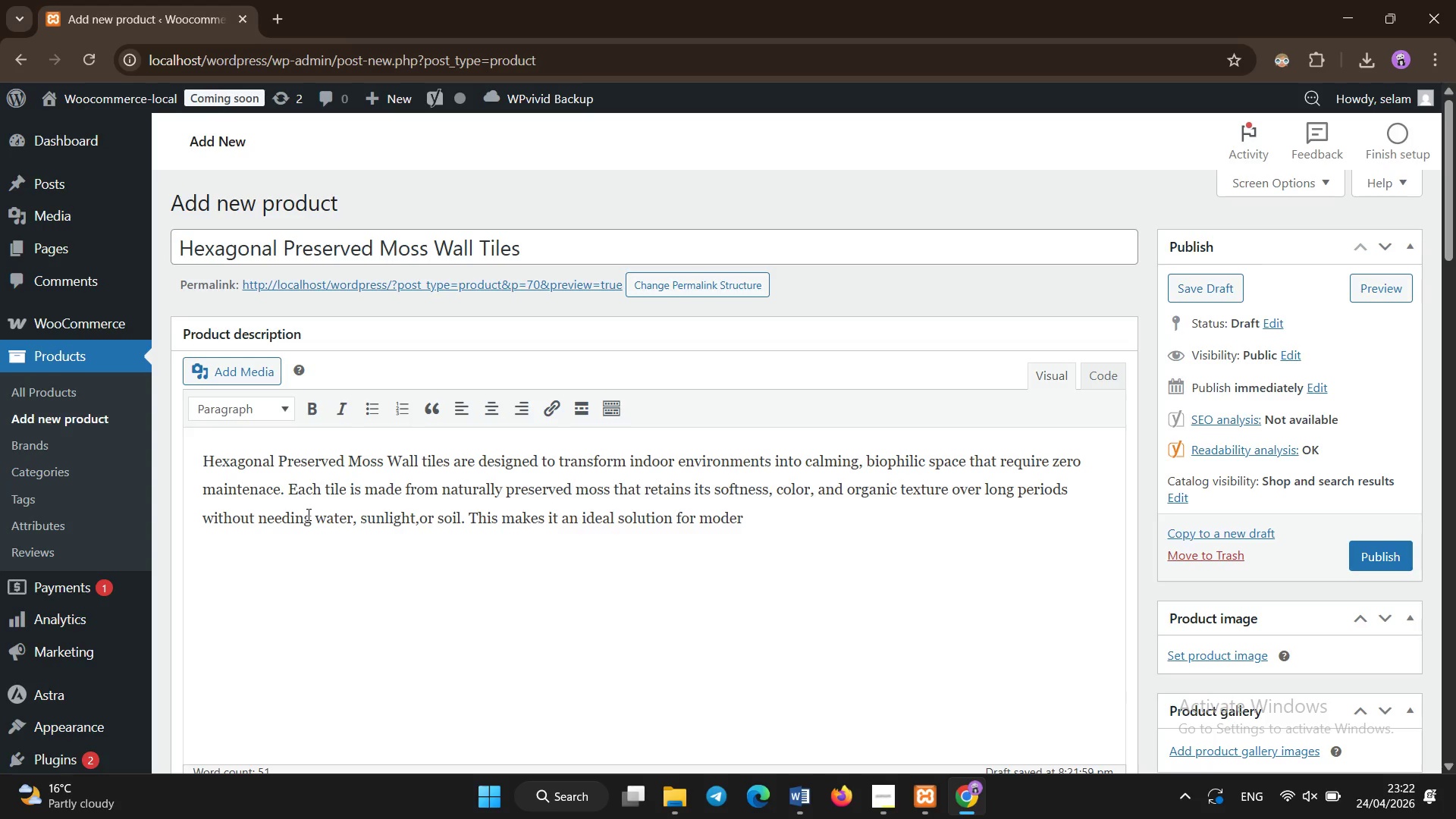 
wait(7.83)
 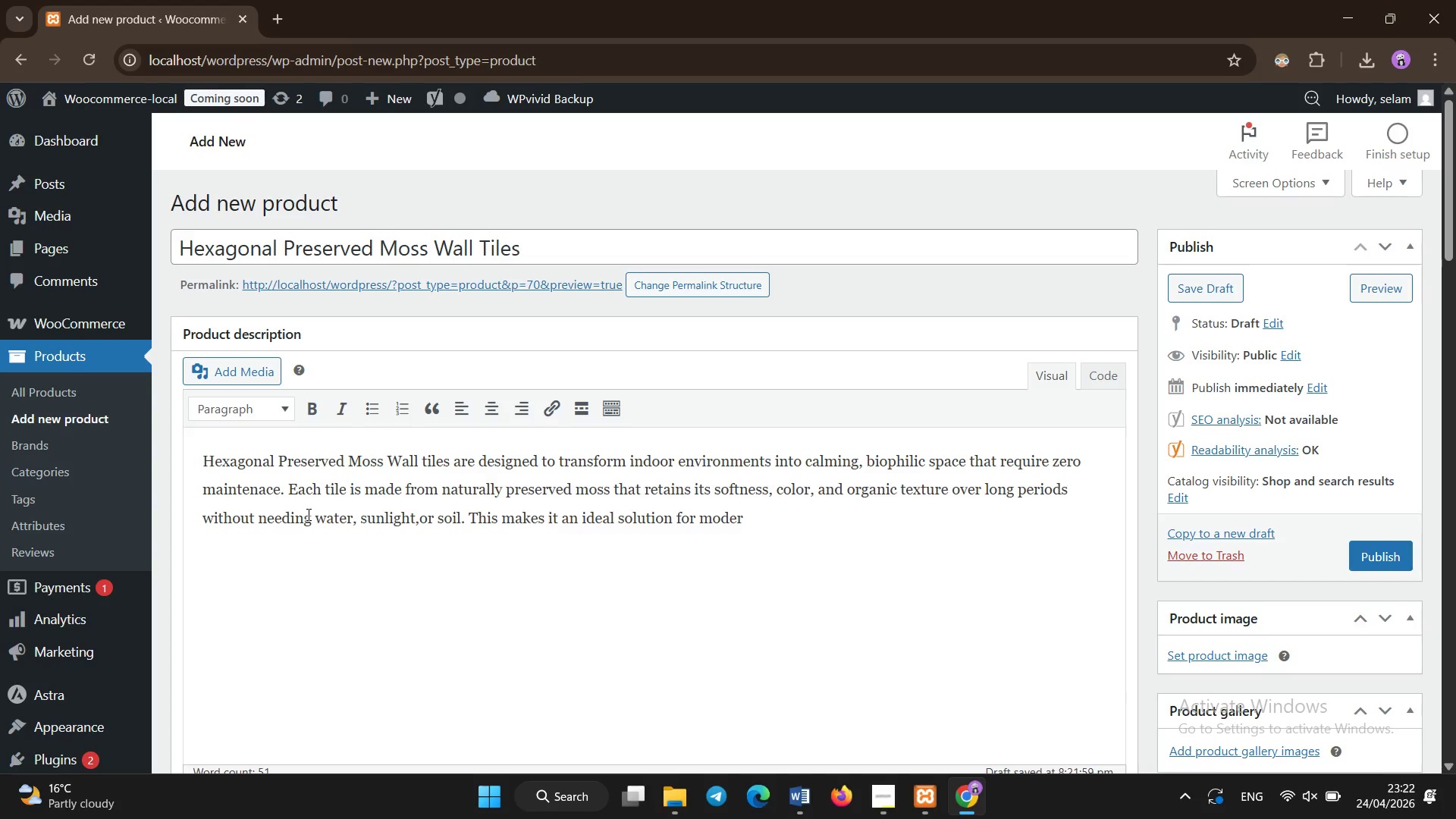 
type(n  )
key(Backspace)
type( inerio)
key(Backspace)
 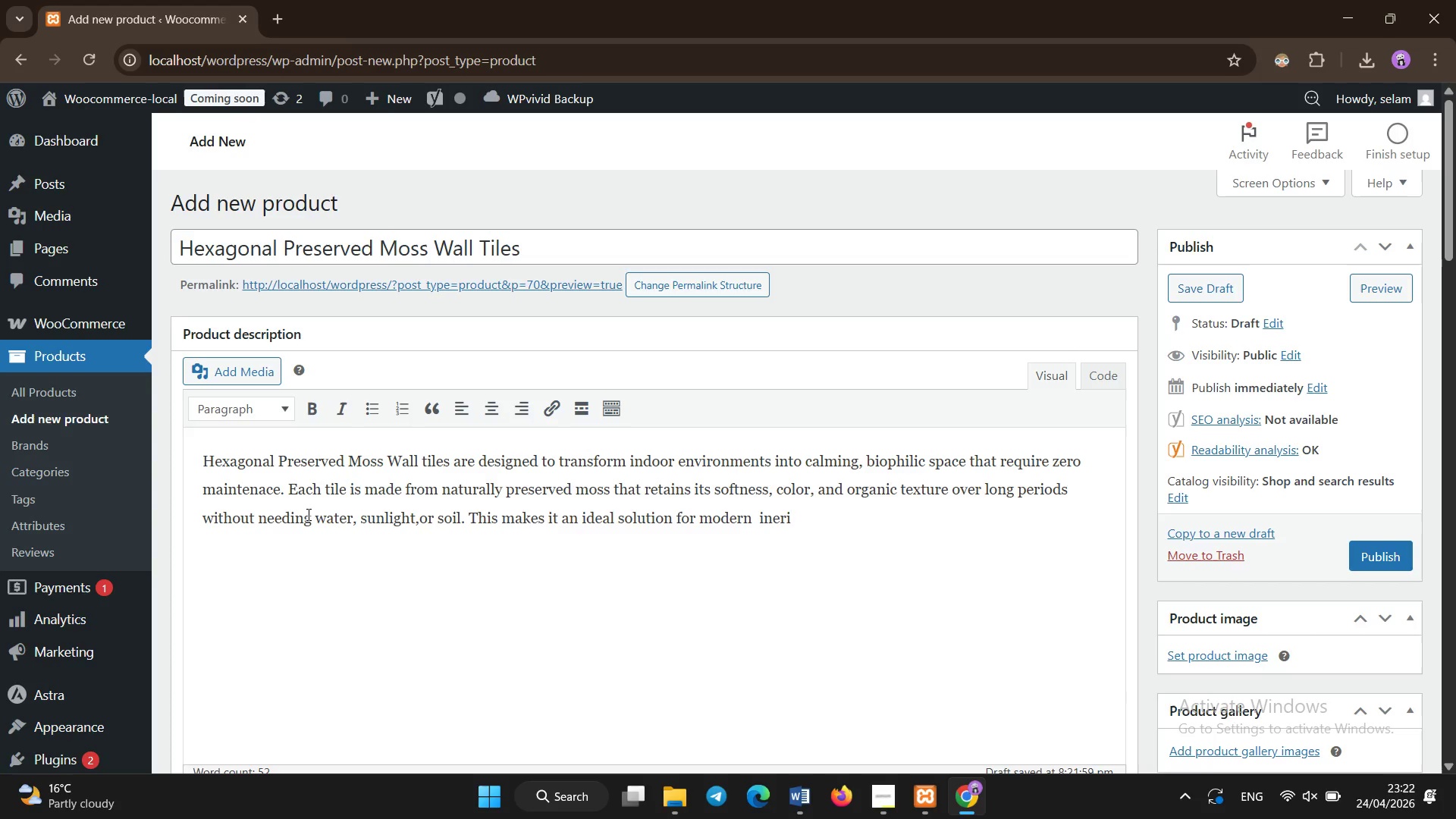 
type(ors)
 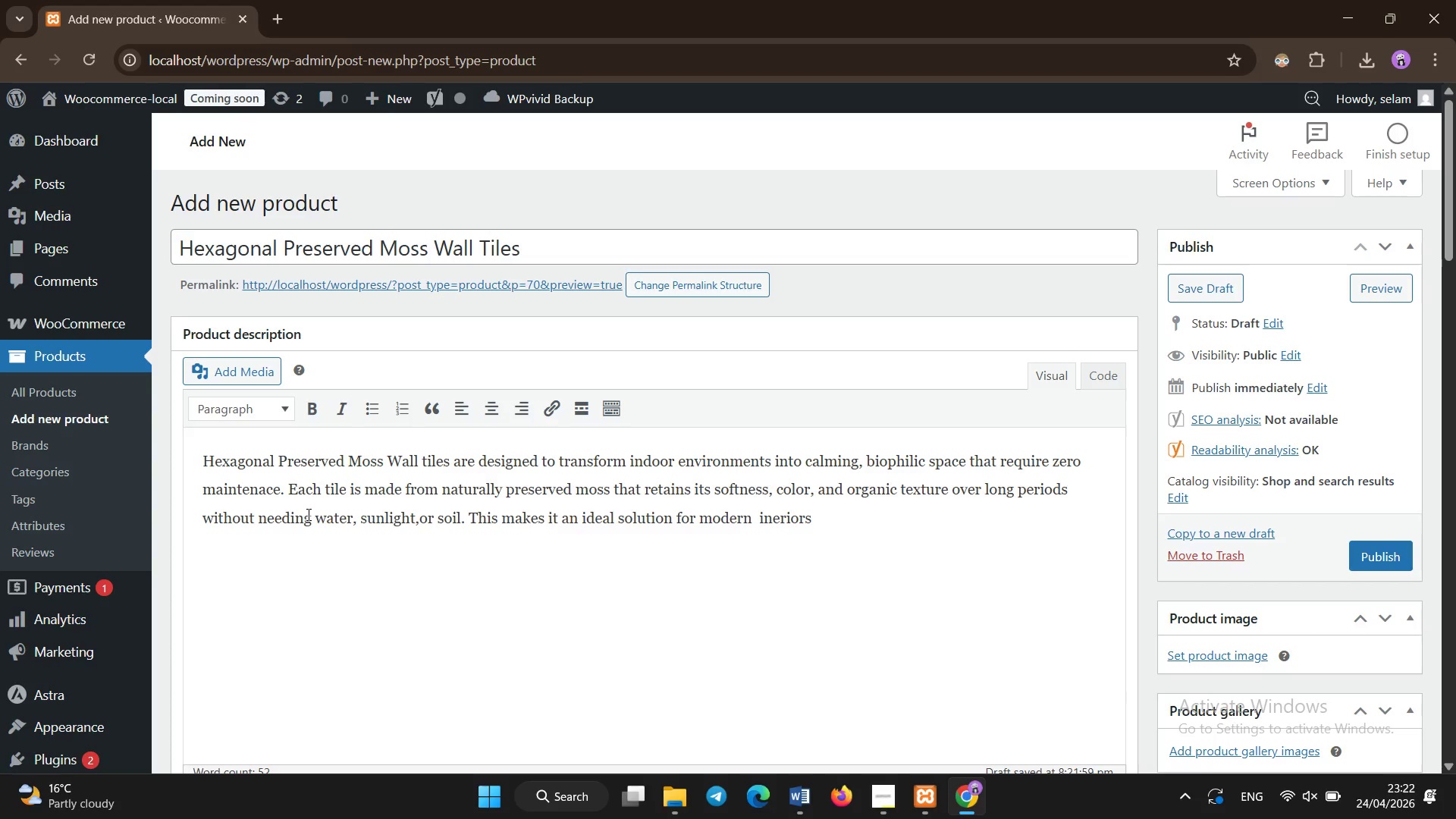 
type( where plants ae diff)
key(Backspace)
key(Backspace)
key(Backspace)
key(Backspace)
key(Backspace)
key(Backspace)
type(re difficulat )
key(Backspace)
key(Backspace)
key(Backspace)
type(t to maintain.)
 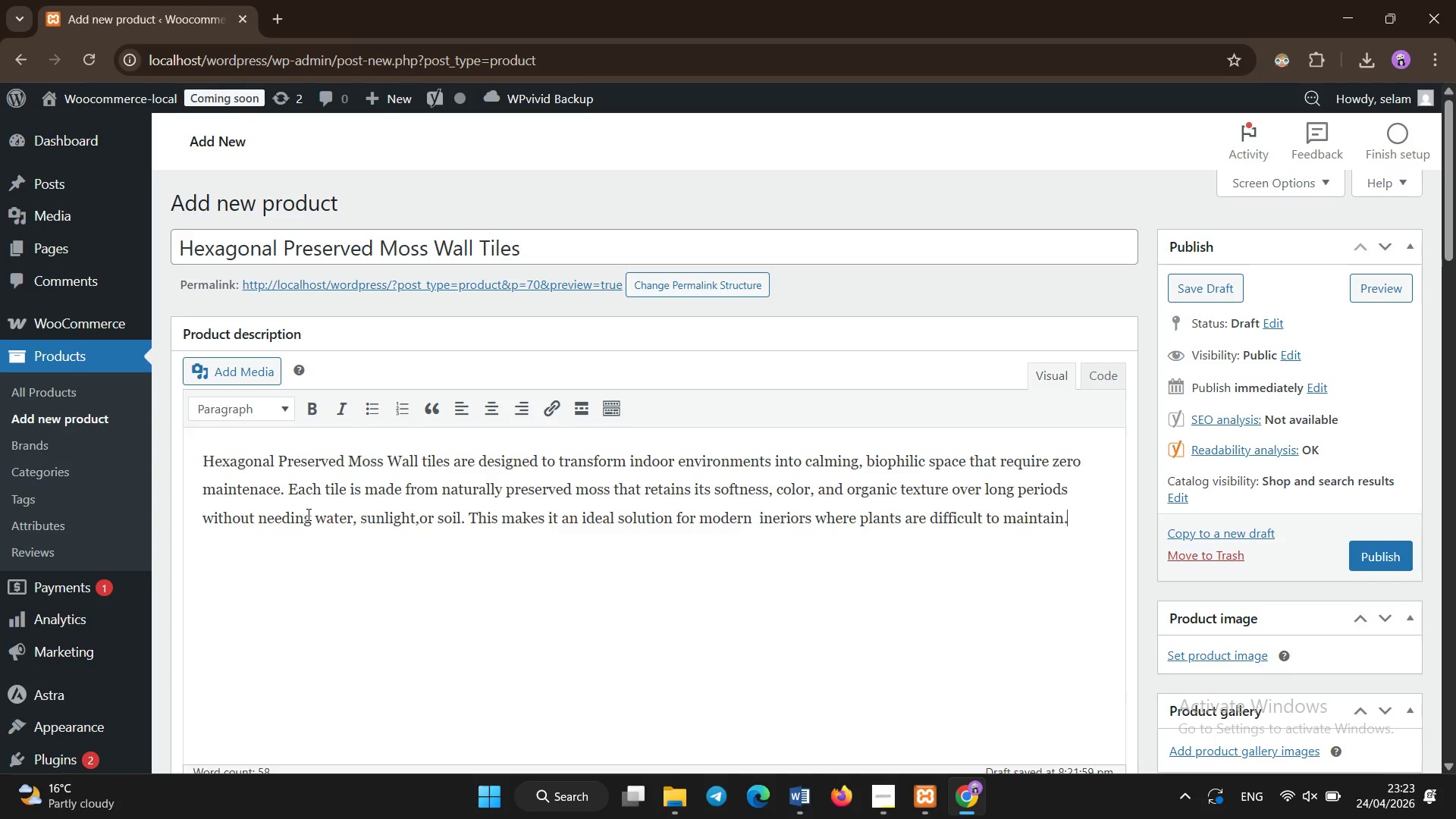 
key(Enter)
 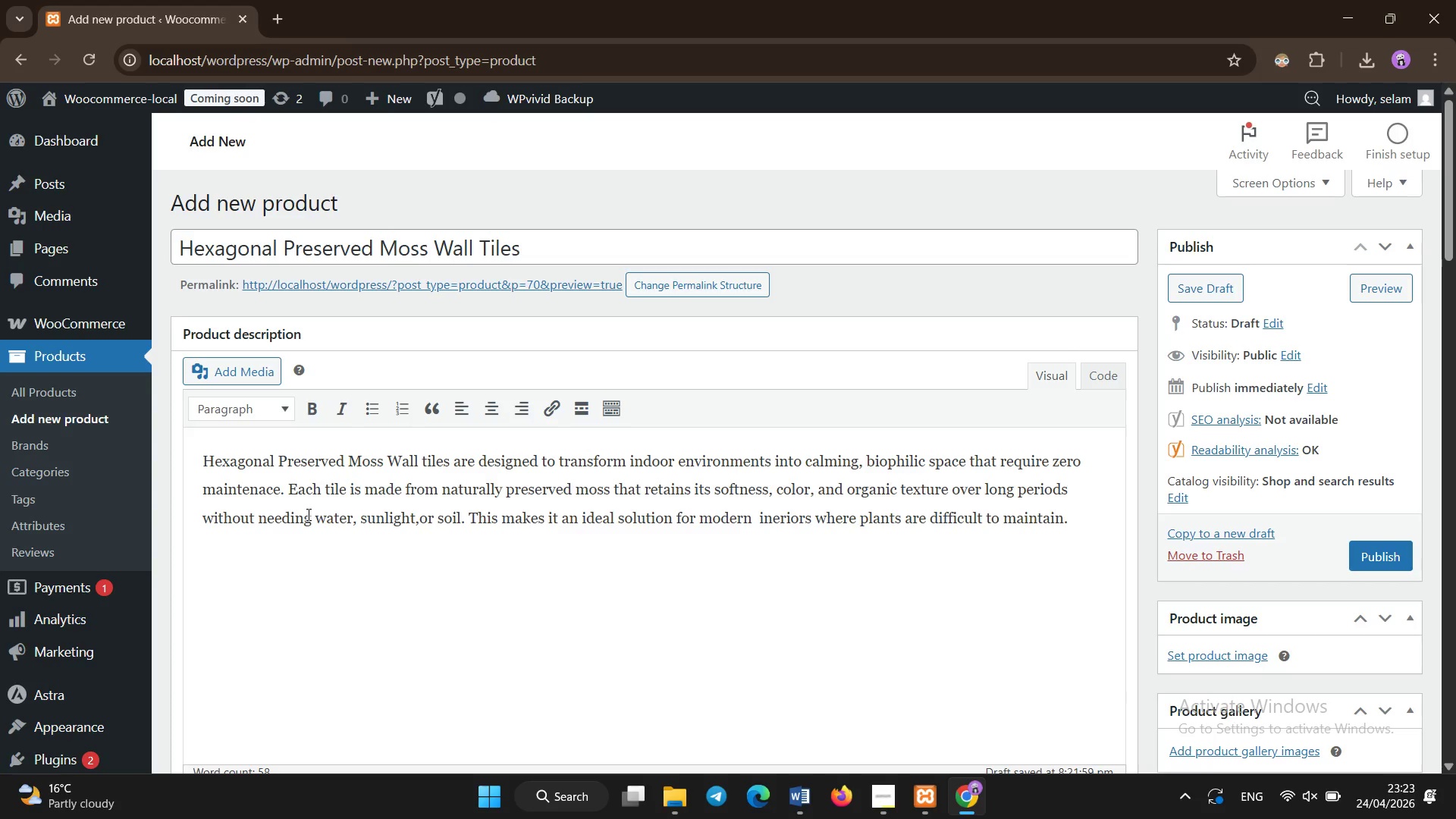 
type(Beyond visual appeal, theses moss tiles provide acoustic benefits by reducing echo and absorbing ambient sound in enclosed spaces. This makes them gi)
key(Backspace)
key(Backspace)
type(highly effective in offices )
key(Backspace)
type(, meeting rooms )
key(Backspace)
type(, andd creative eni)
key(Backspace)
type(vironment )
key(Backspace)
type(s where sound clarity and focus are important.)
 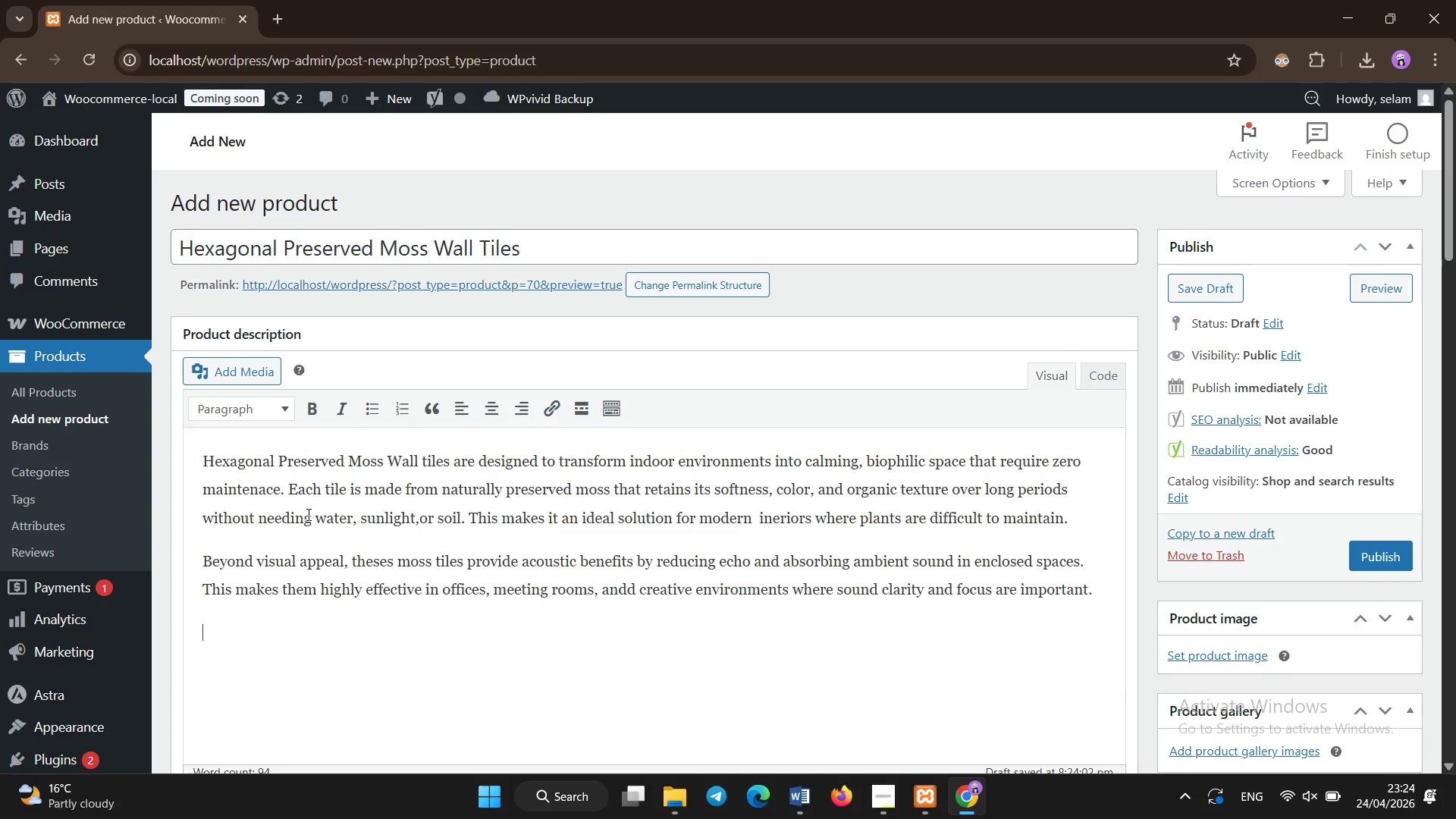 
 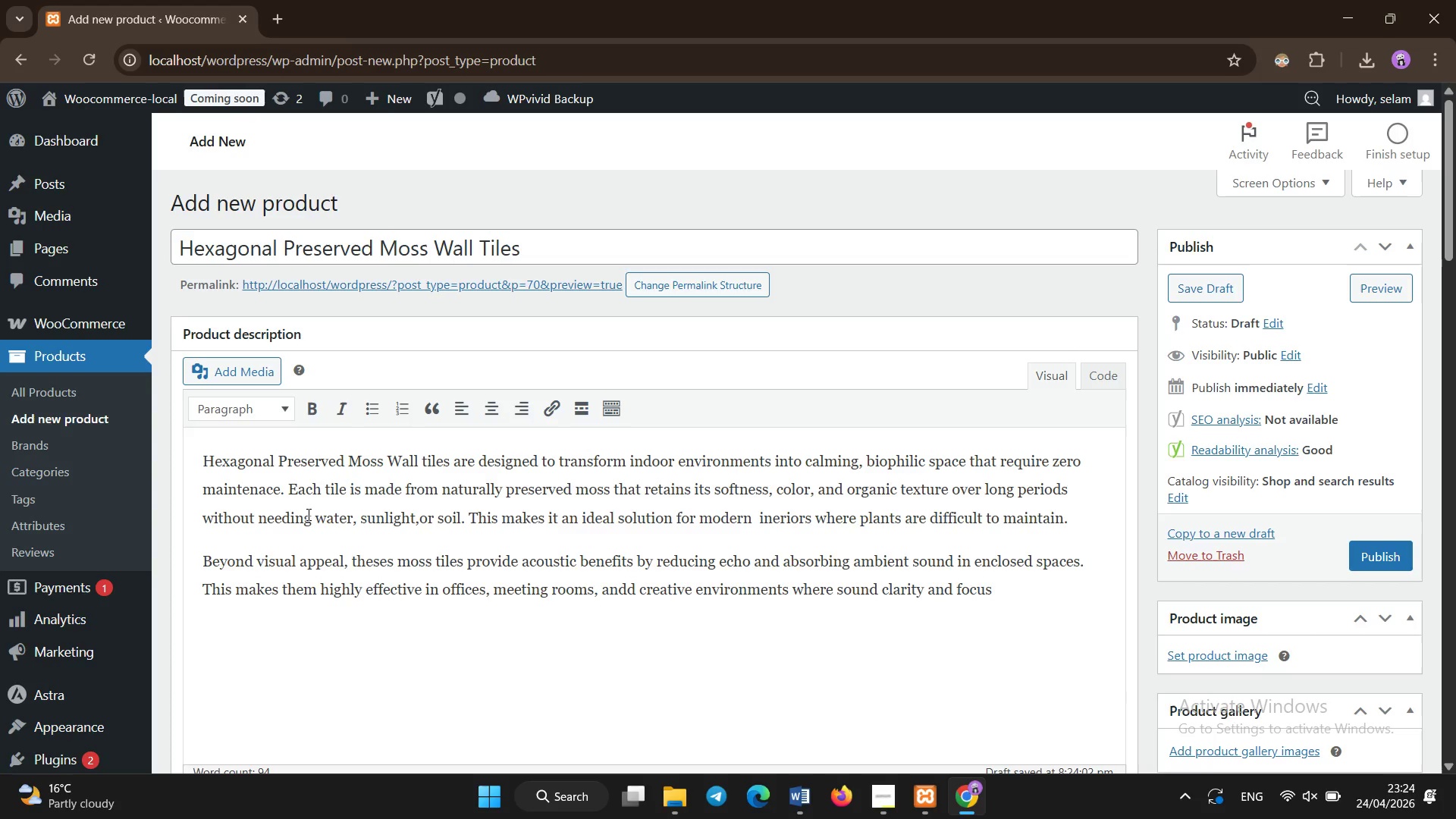 
key(Enter)
 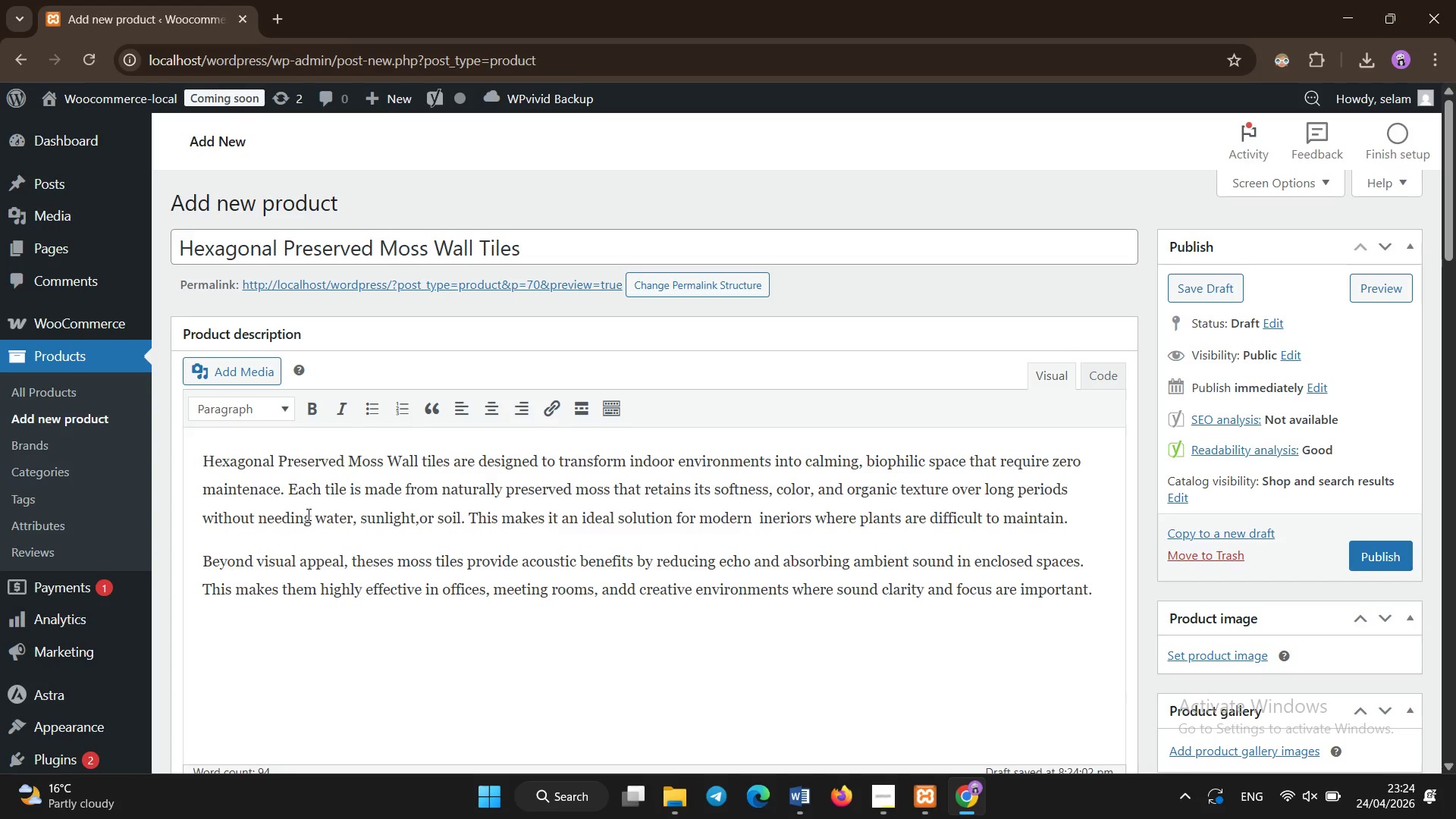 
type(The system is fully customizable with frame options inclugin)
key(Backspace)
key(Backspace)
type(din)
key(Backspace)
key(Backspace)
key(Backspace)
key(Backspace)
type(ding Natural Oak, Dark Walnut )
key(Backspace)
type(, and Upcl)
key(Backspace)
type(ycled Matte Plastic Usser can also select between r)
key(Backspace)
type(Reindeer moss, which offers a textured apperrance, and p)
key(Backspace)
type(Pole Moss, which provides a smoother mound-style surface.)
 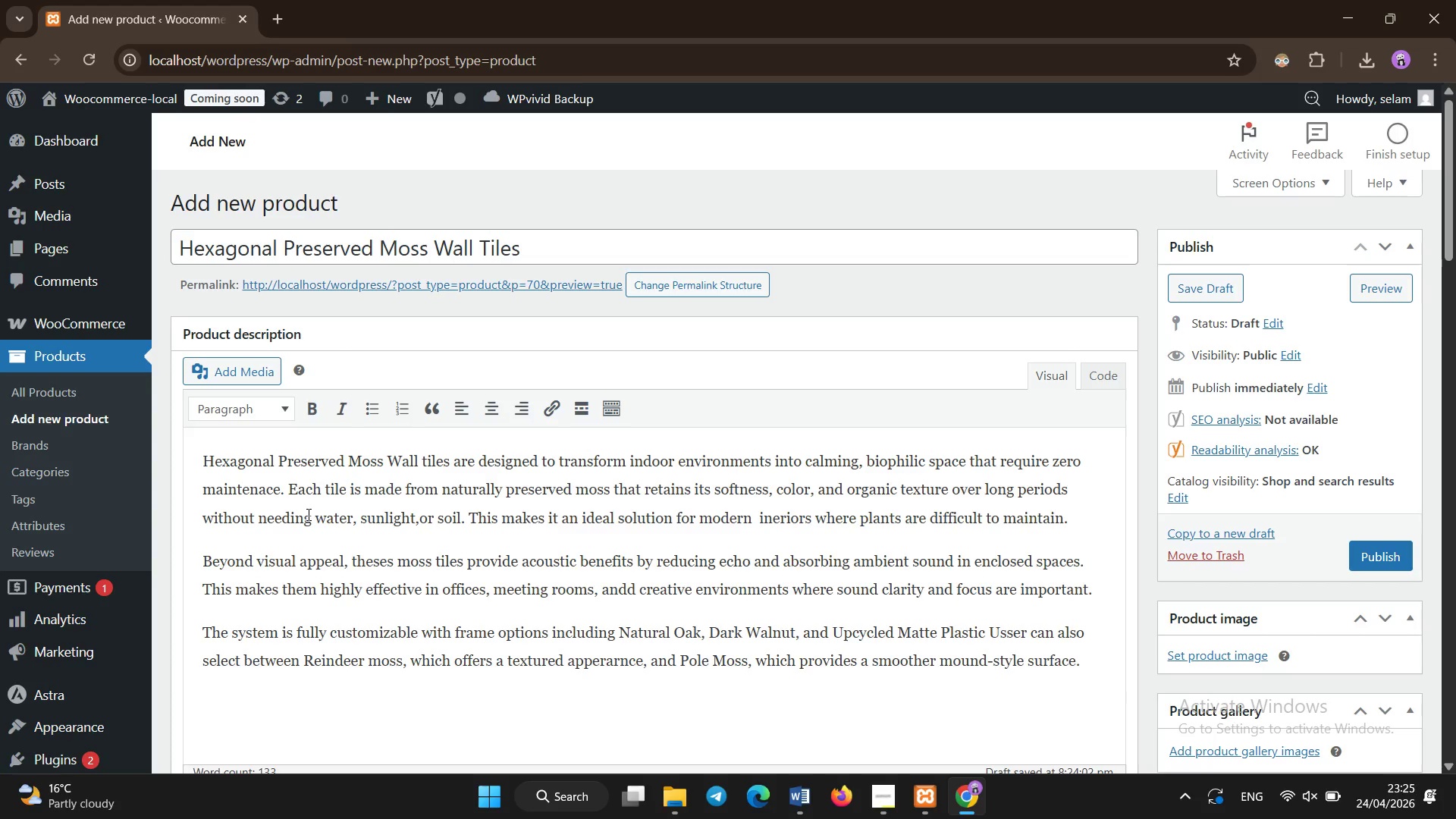 
key(Enter)
 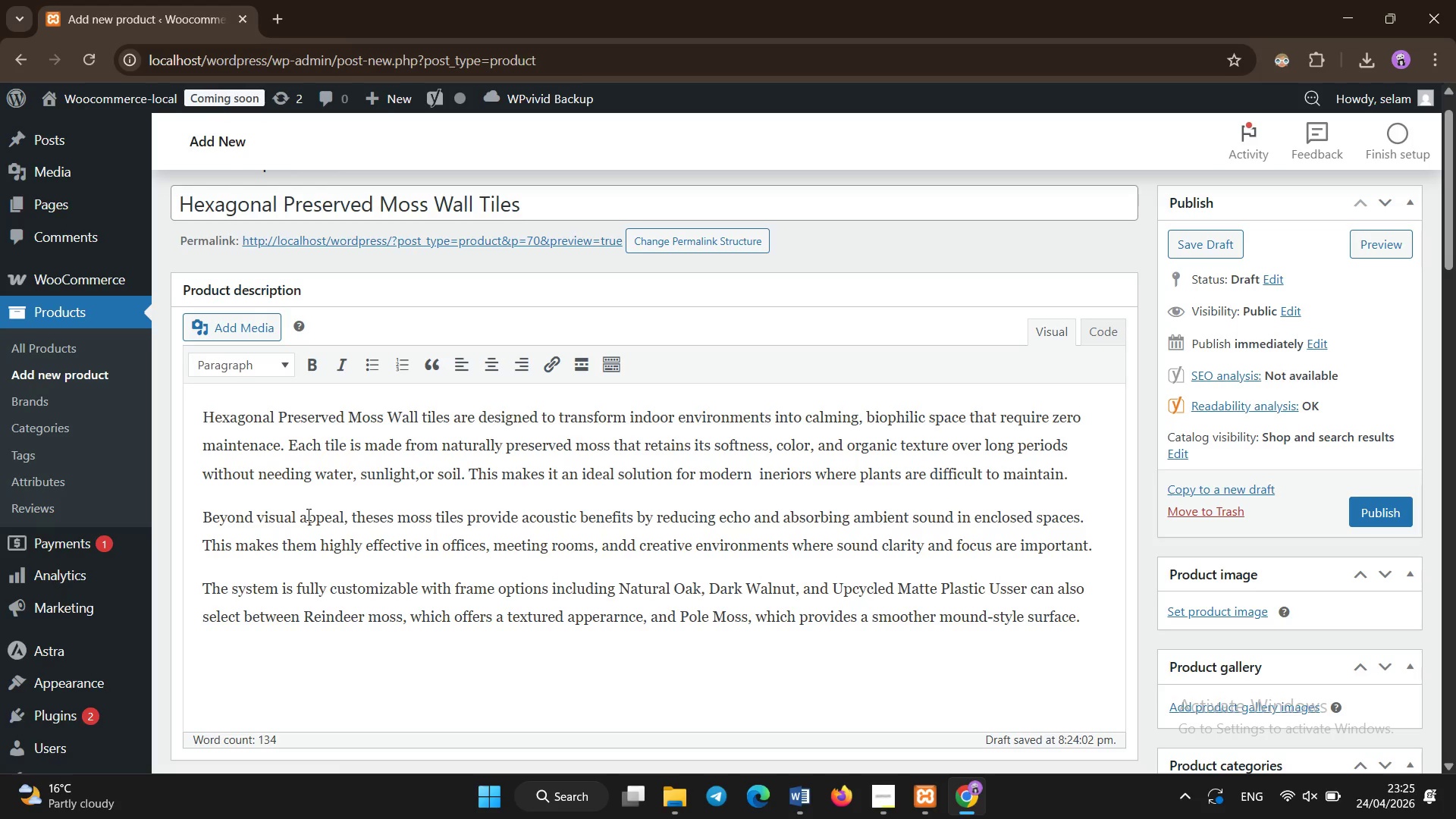 
type(This combination of sustainability, acoustic performance, and modern design makes it a premium solution for eco-conscious interiror architecture It)
 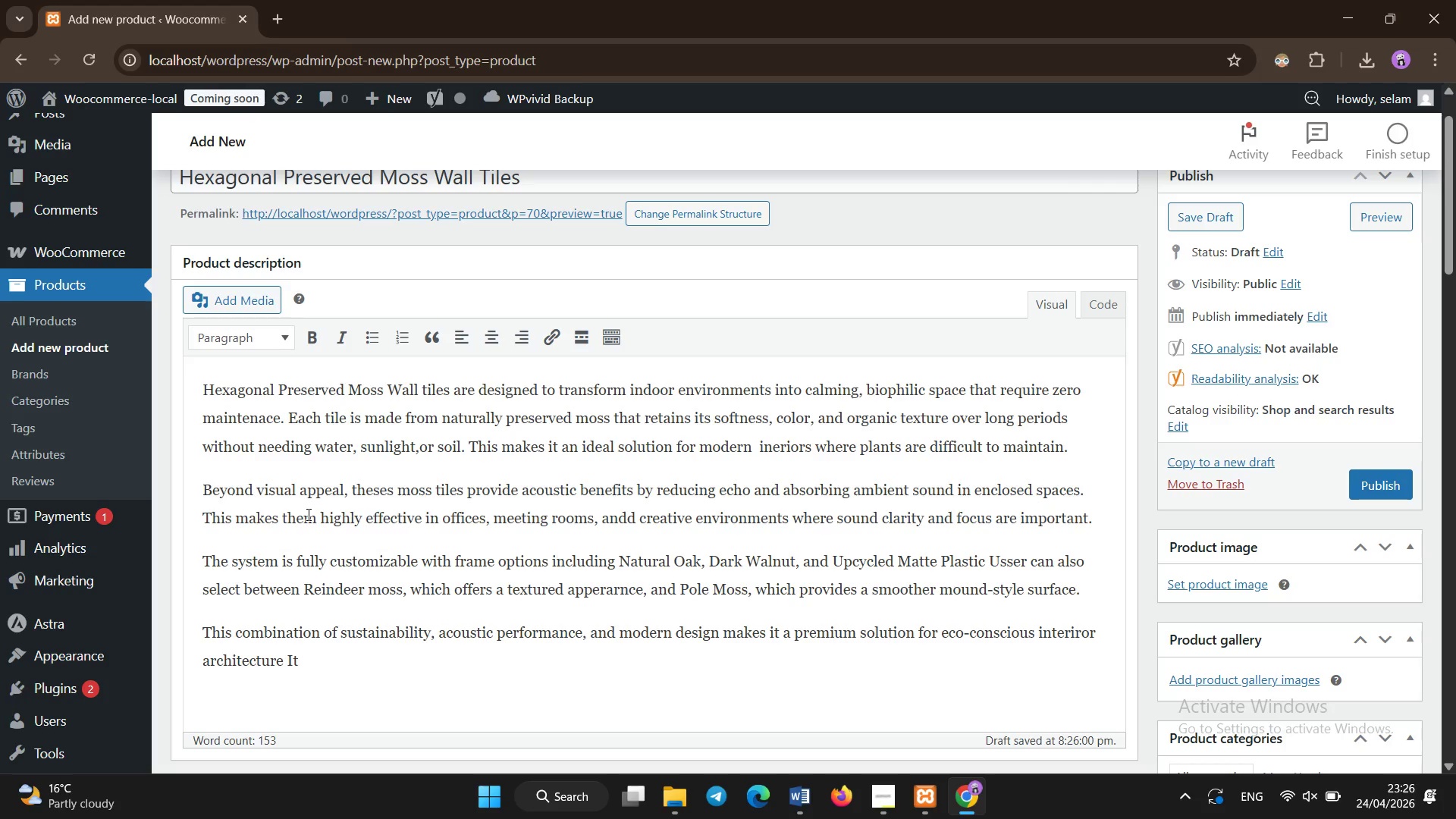 
key(ArrowLeft)
 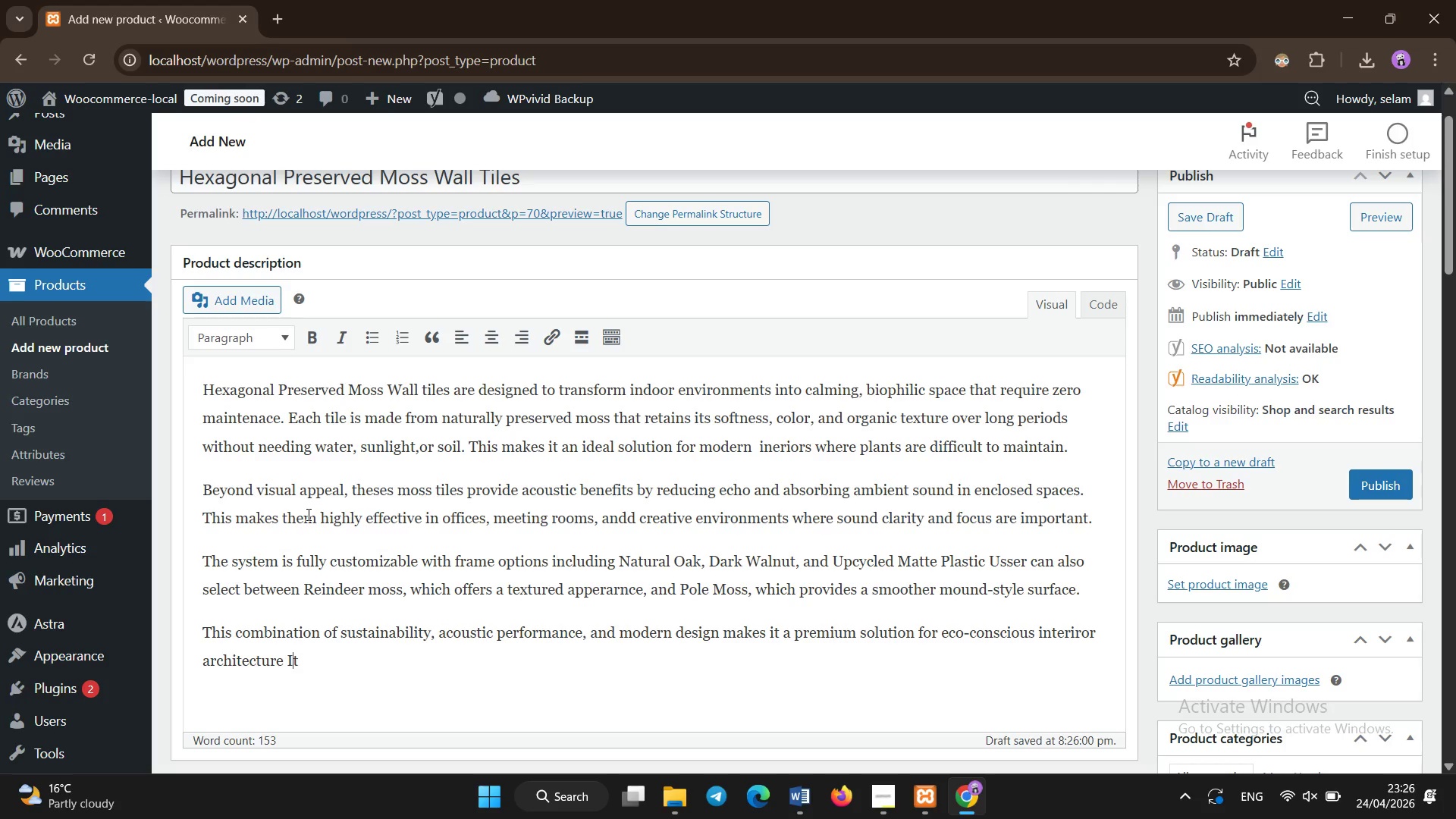 
key(ArrowLeft)
 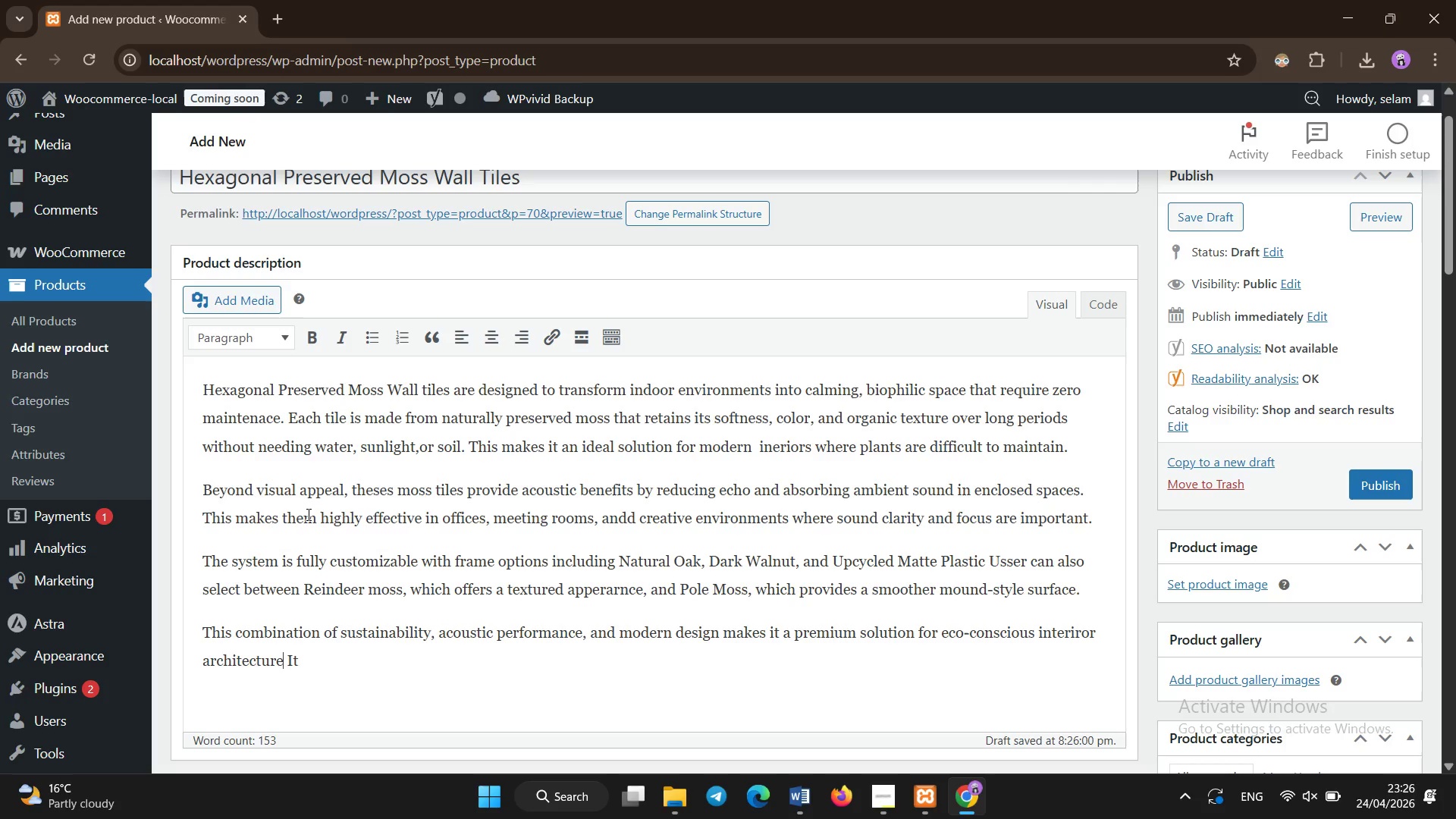 
key(ArrowLeft)
 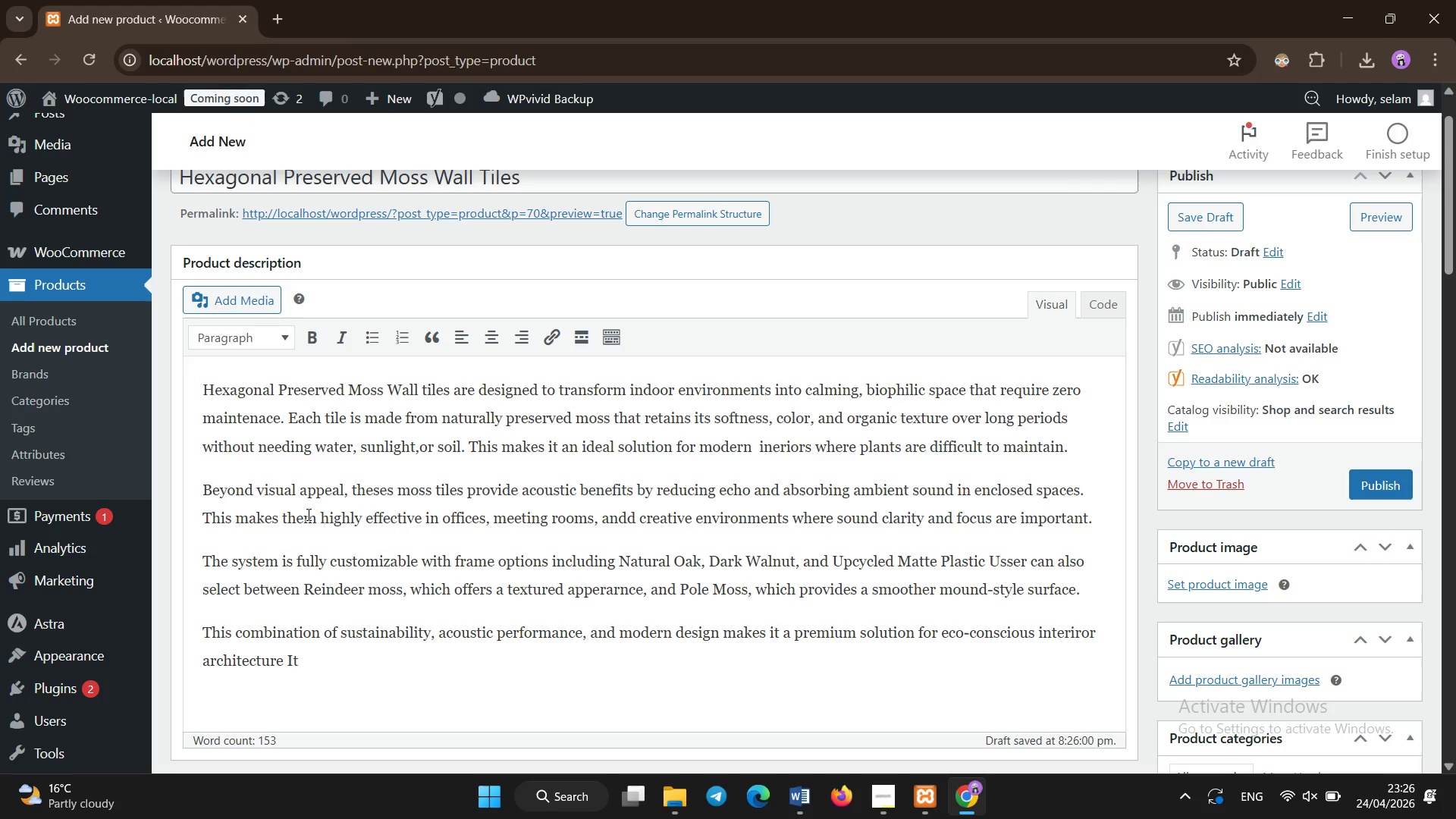 
key(ArrowLeft)
 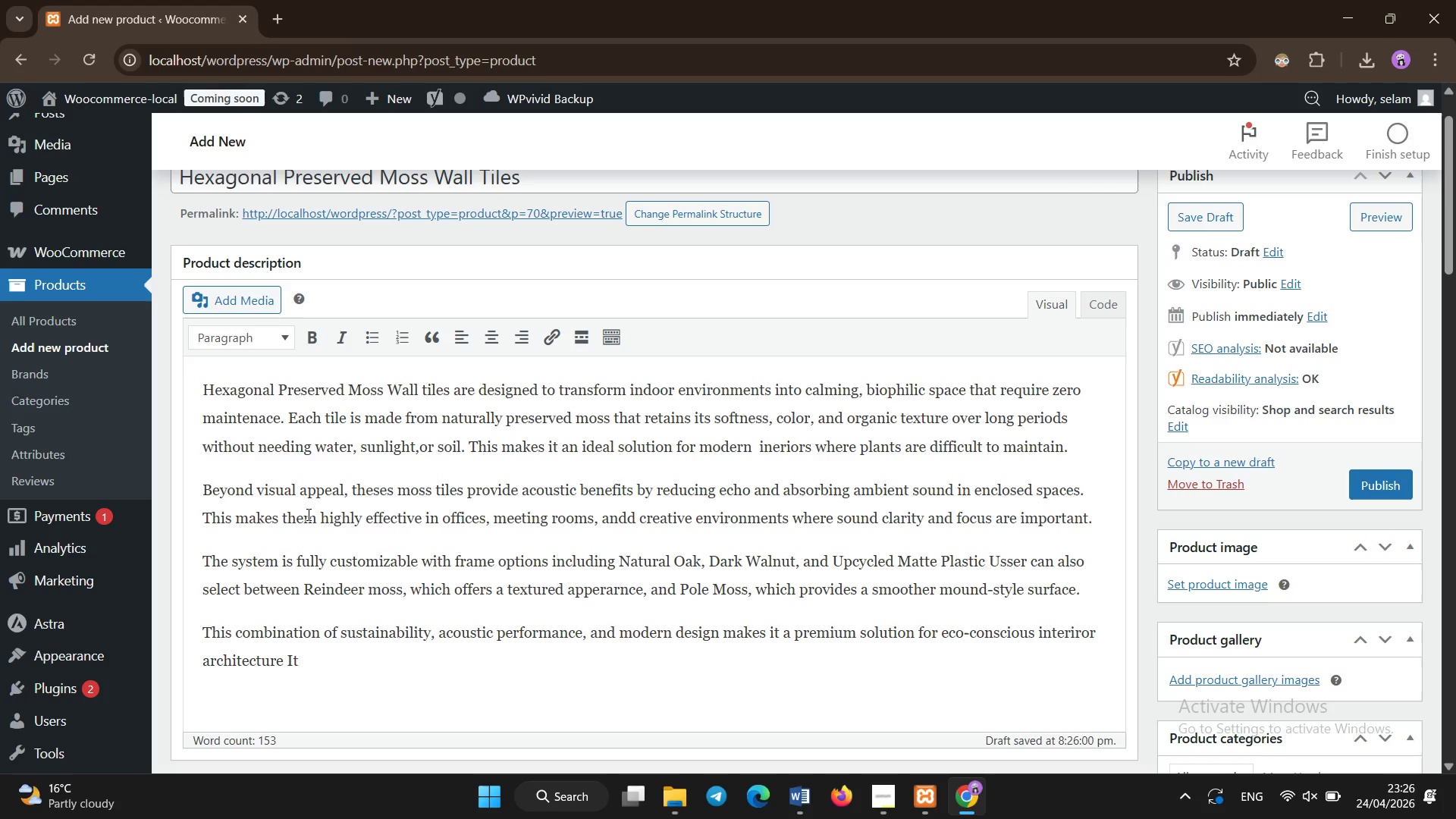 
key(ArrowRight)
 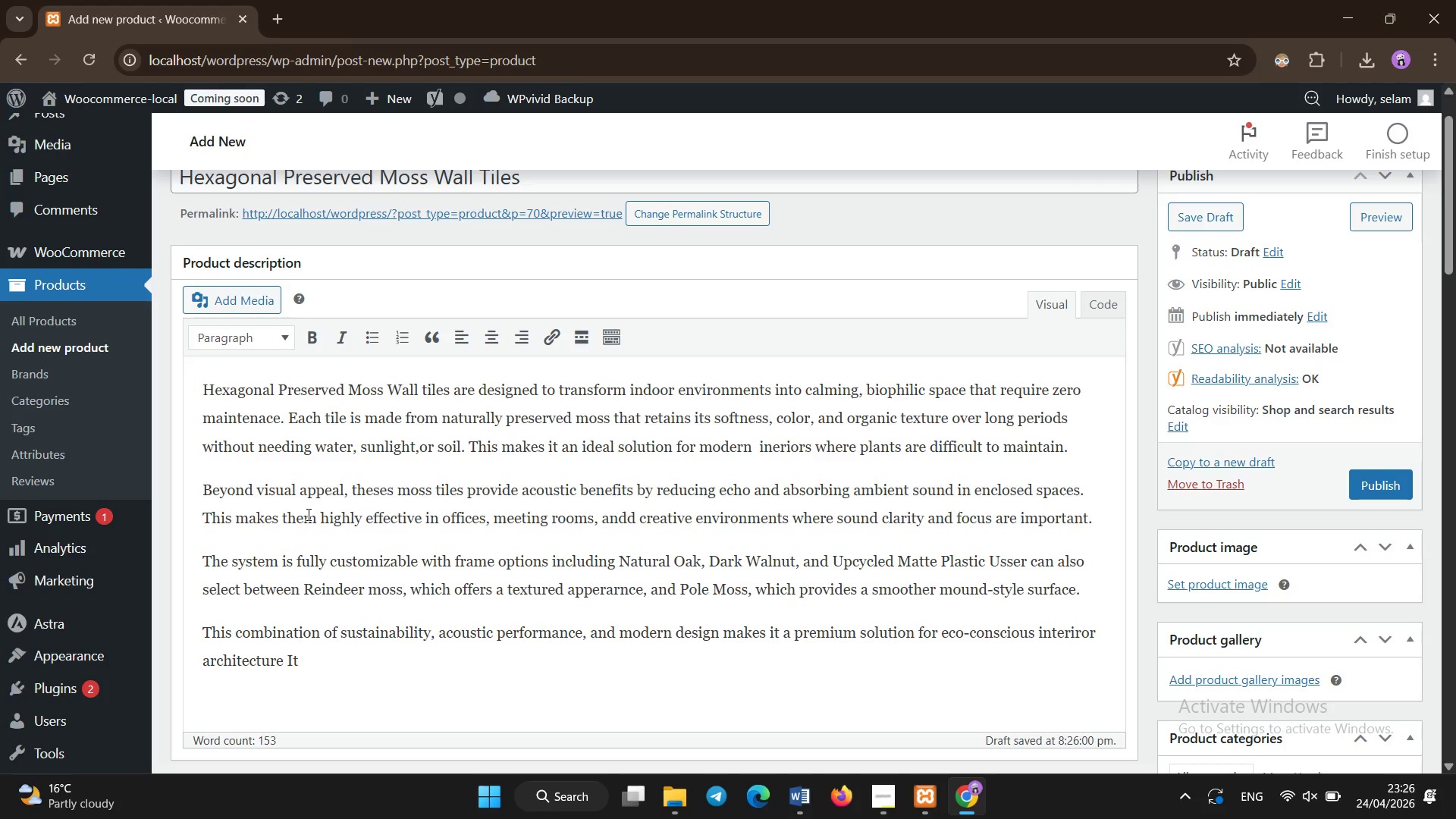 
key(Period)
 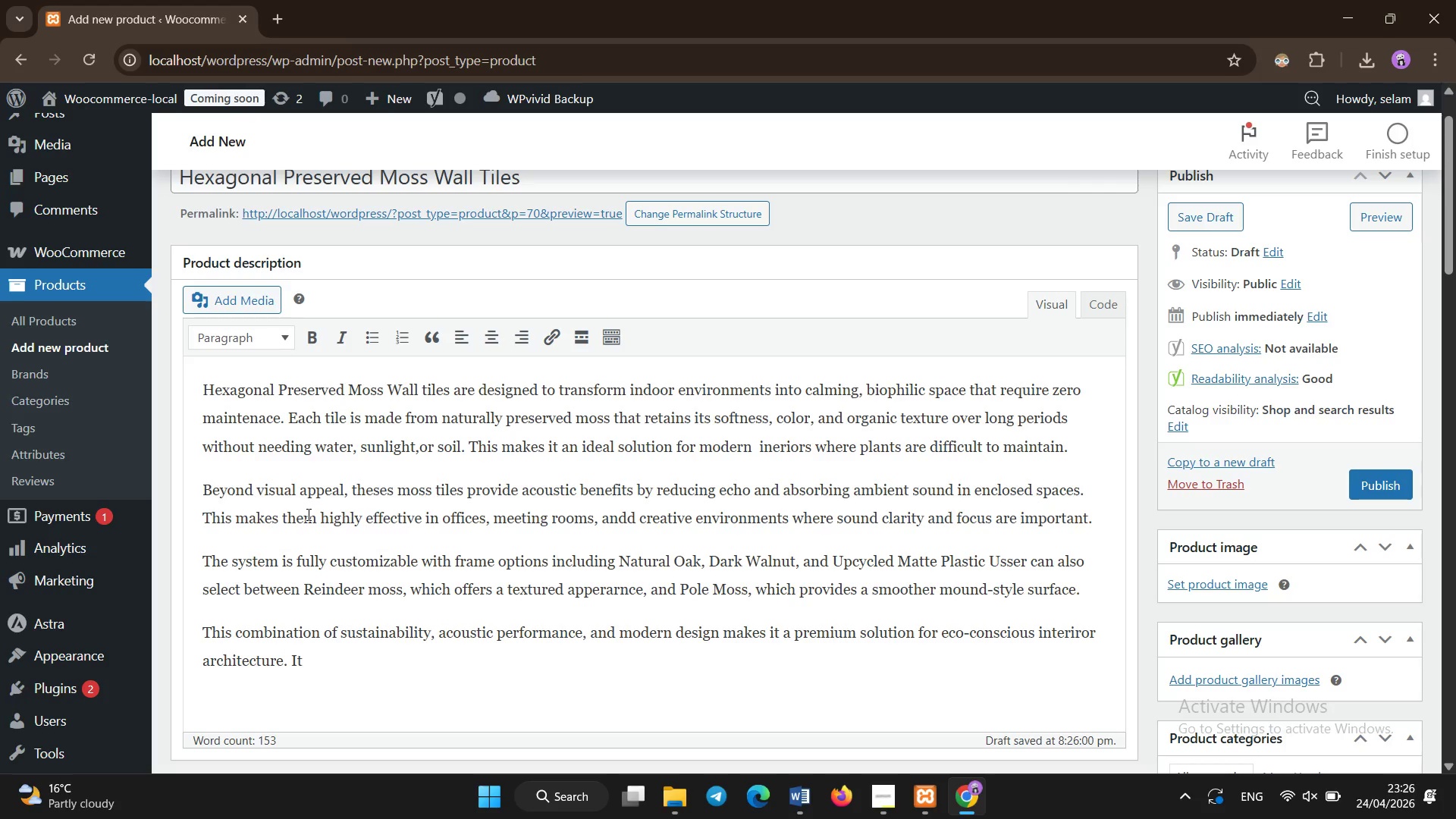 
key(ArrowRight)
 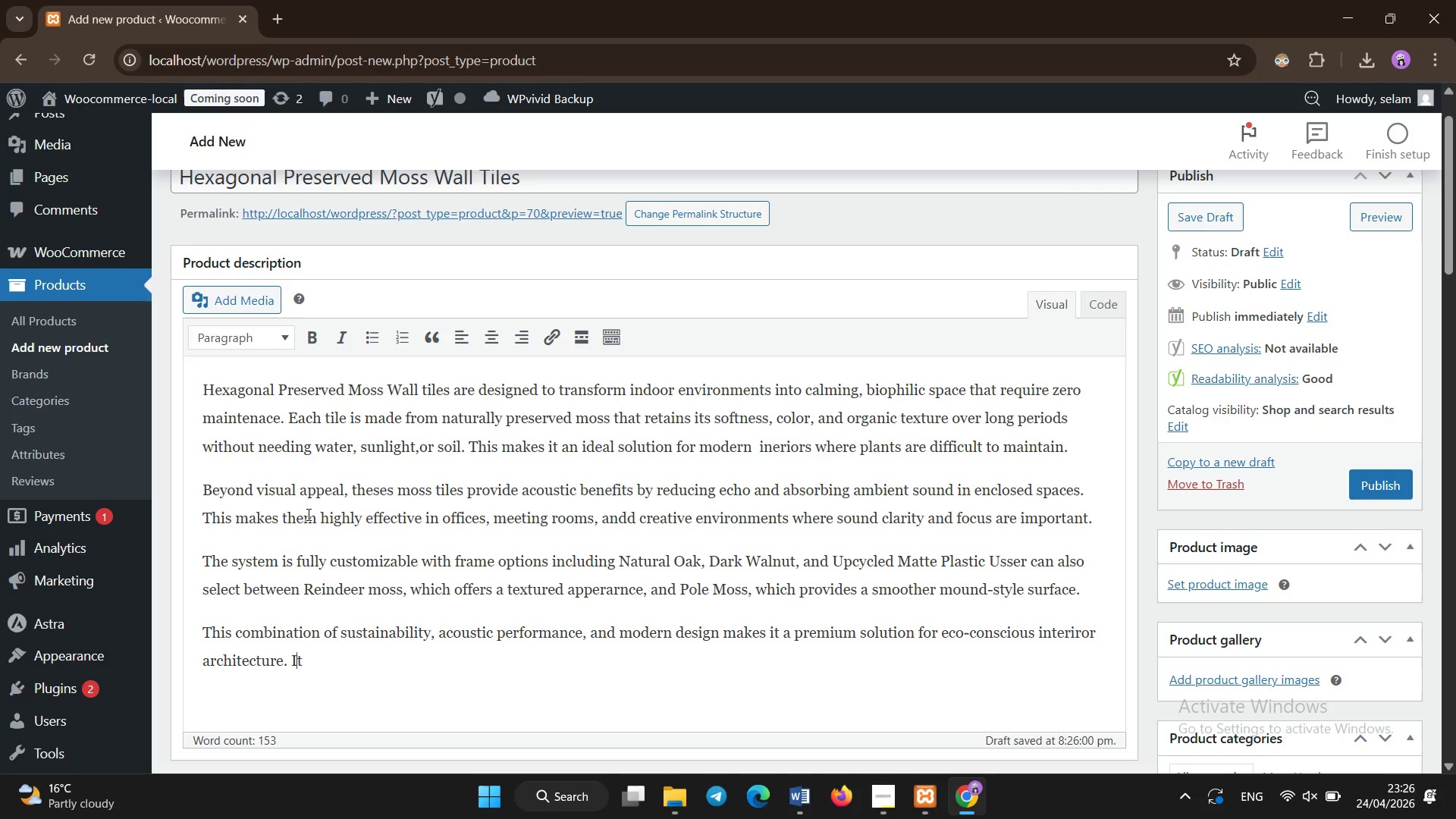 
key(ArrowRight)
 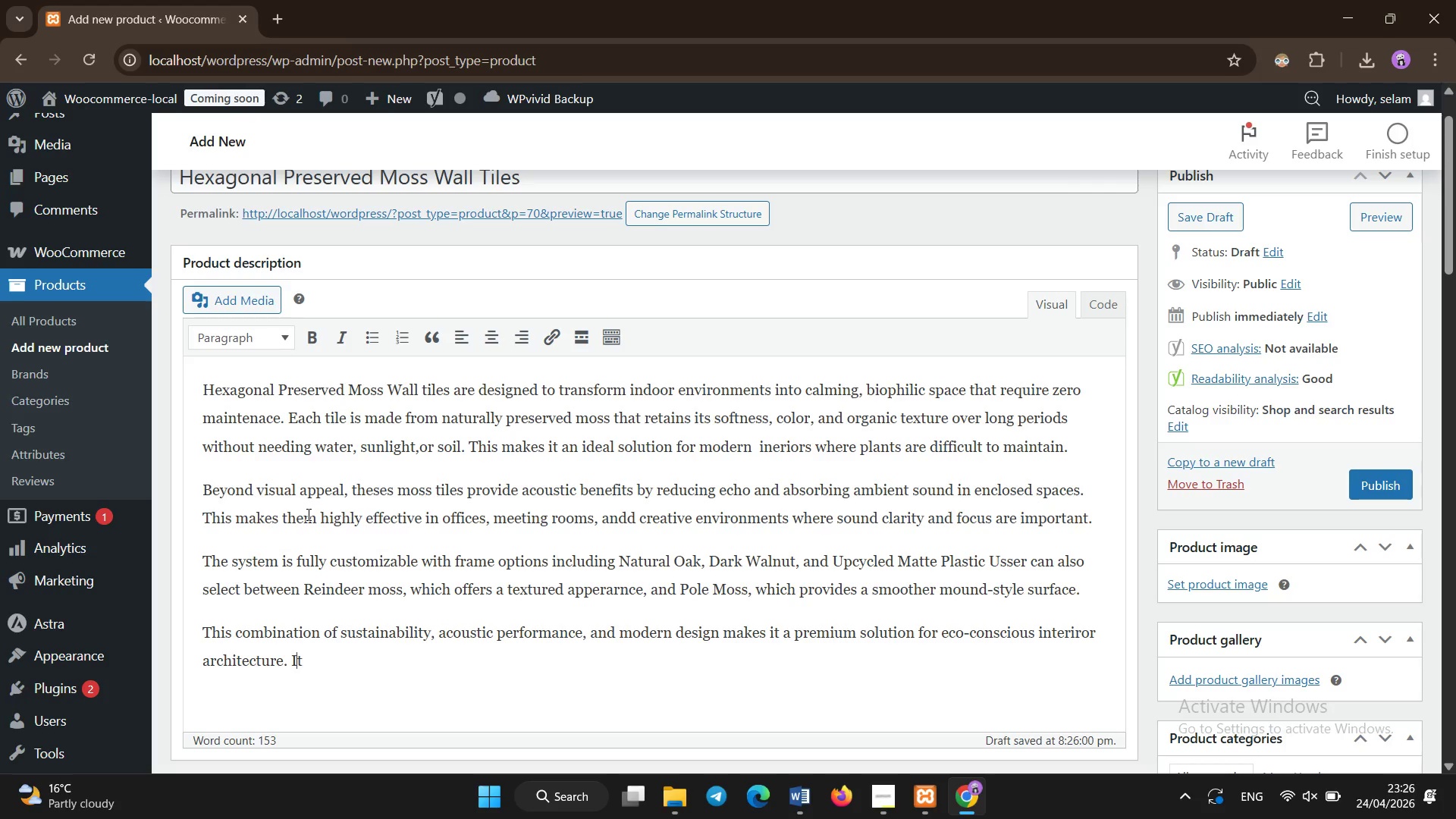 
key(ArrowRight)
 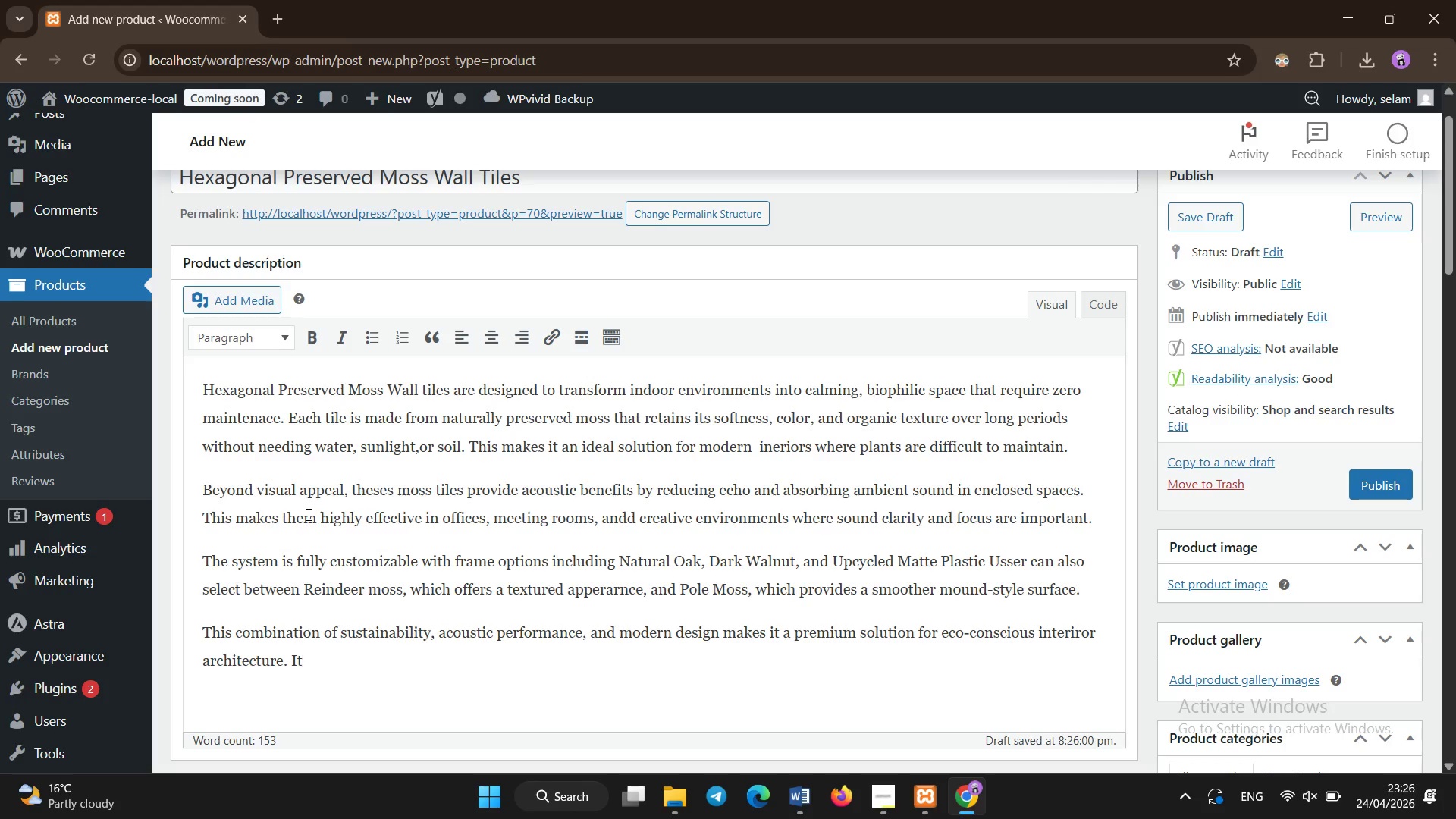 
type( is widely used iin workspace design to create calmin environments that support productivity and visual comfort.)
 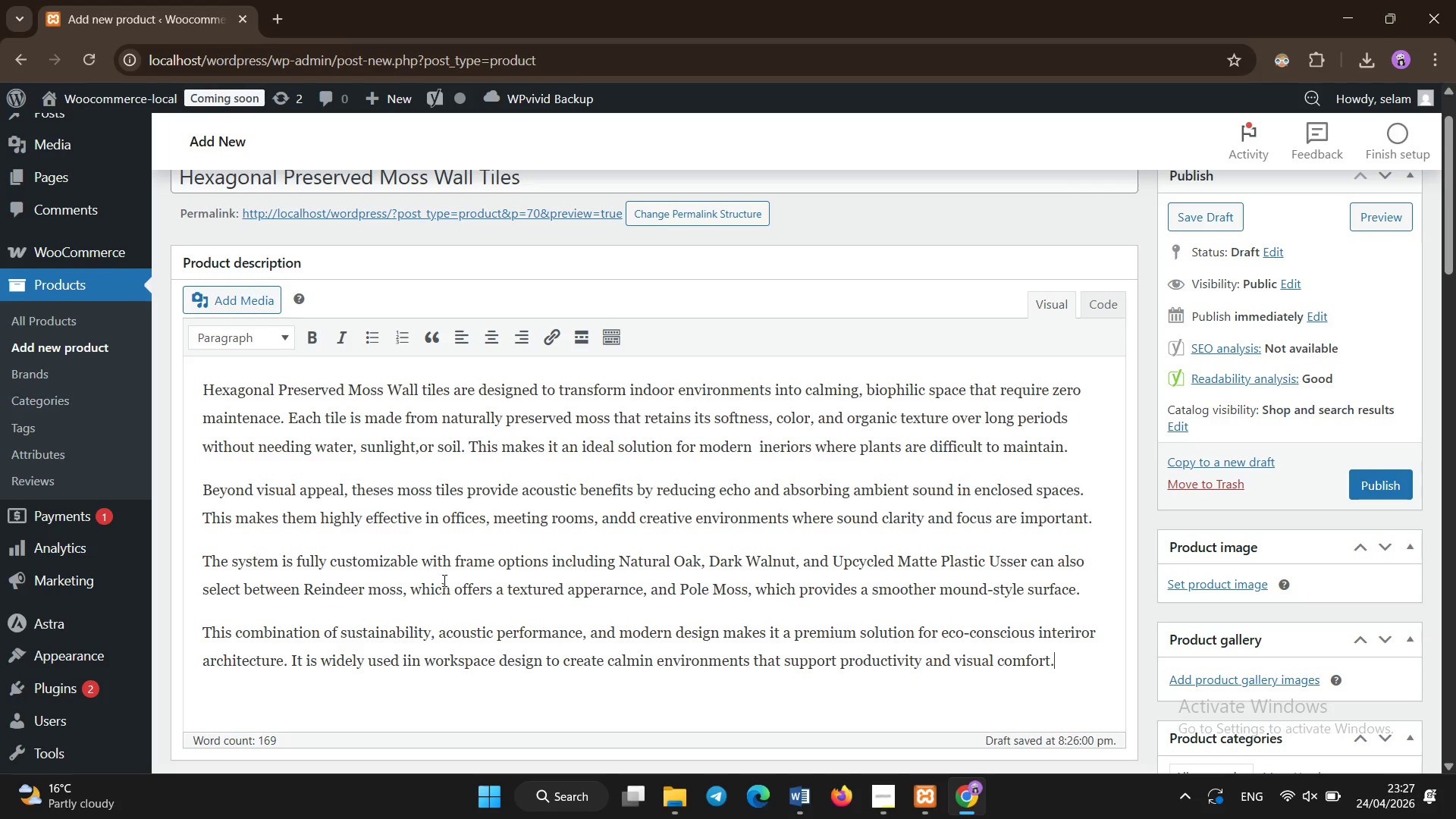 
key(ArrowLeft)
 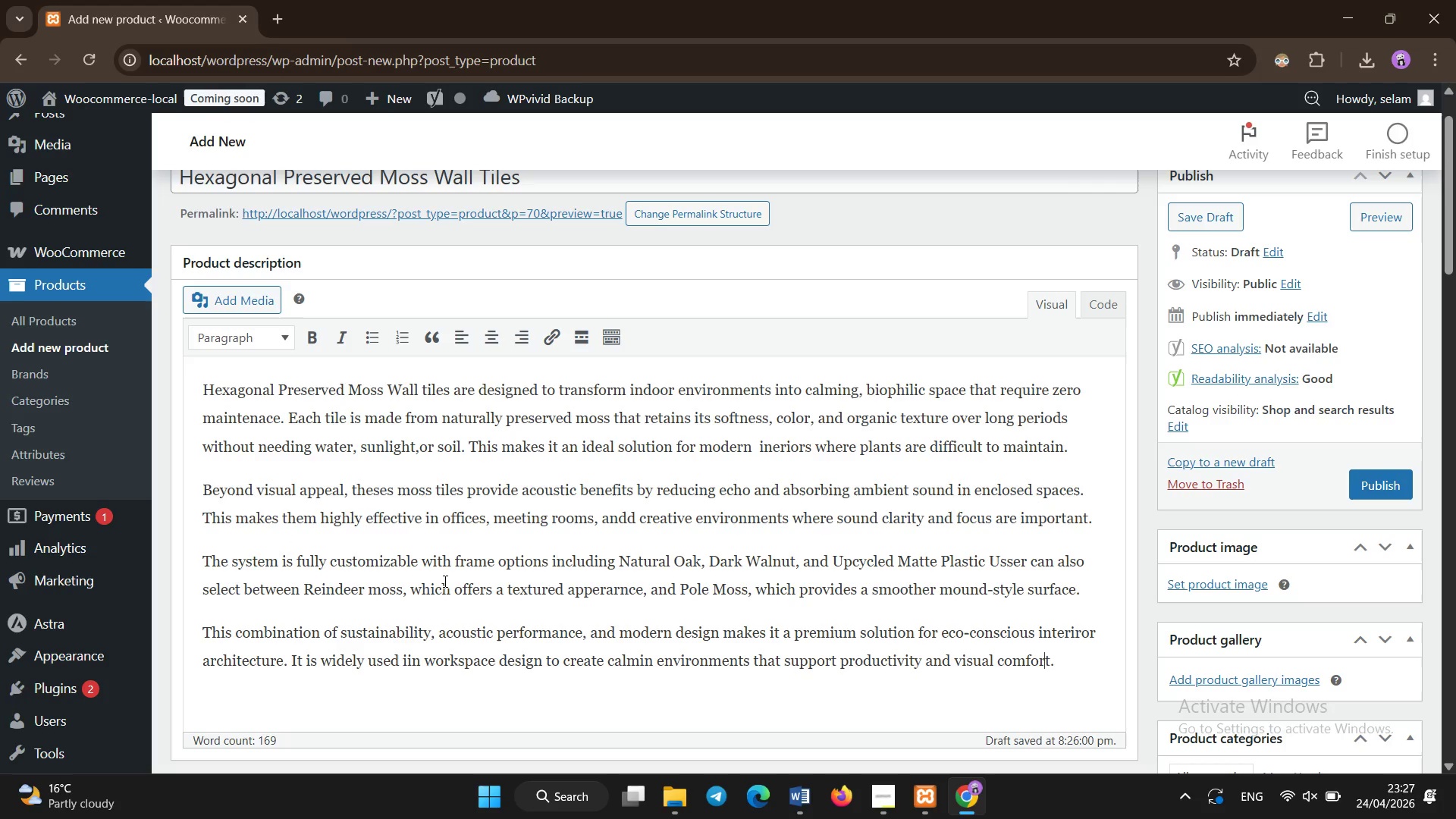 
hold_key(key=ArrowLeft, duration=1.5)
 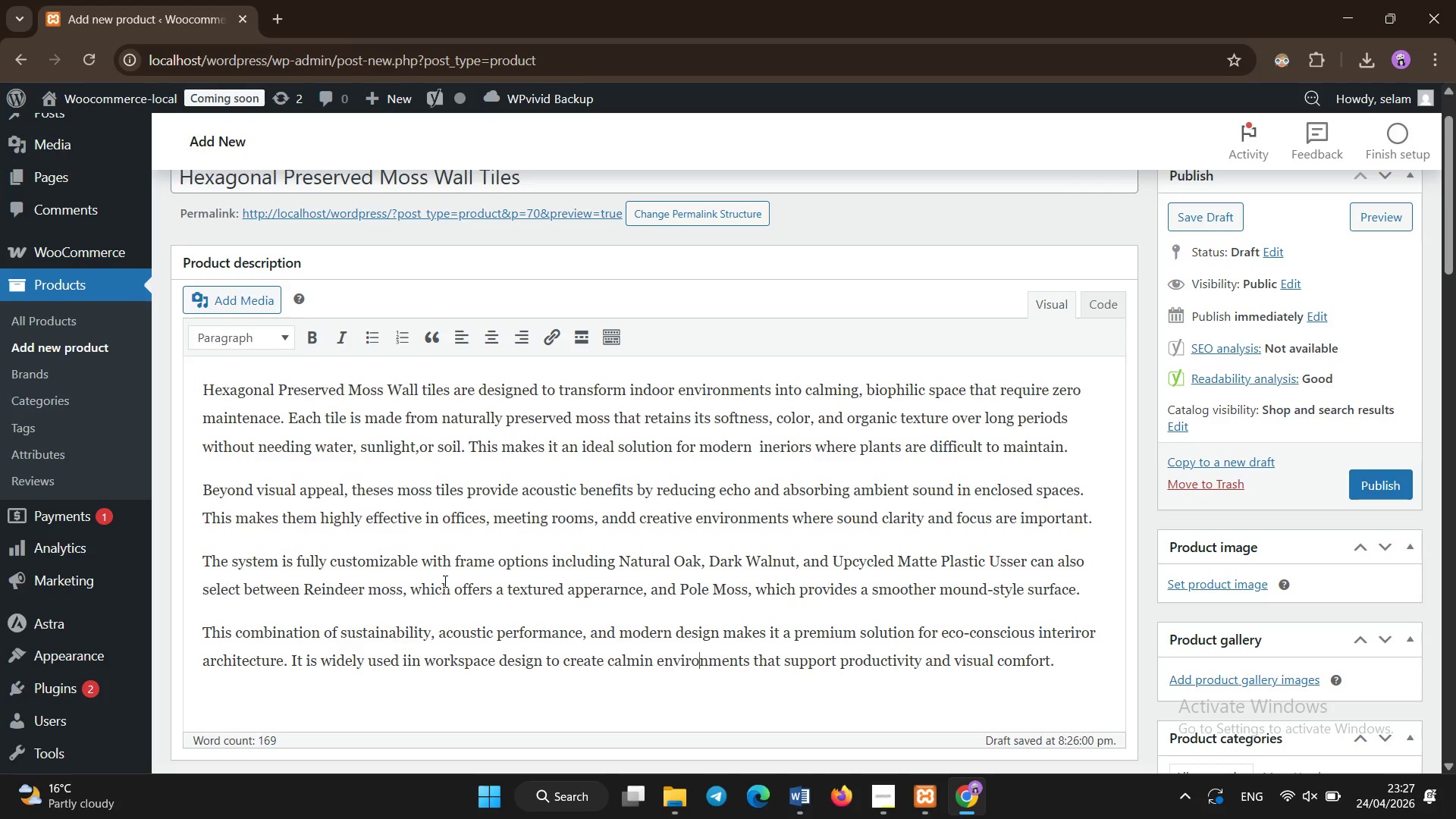 
hold_key(key=ArrowLeft, duration=0.53)
 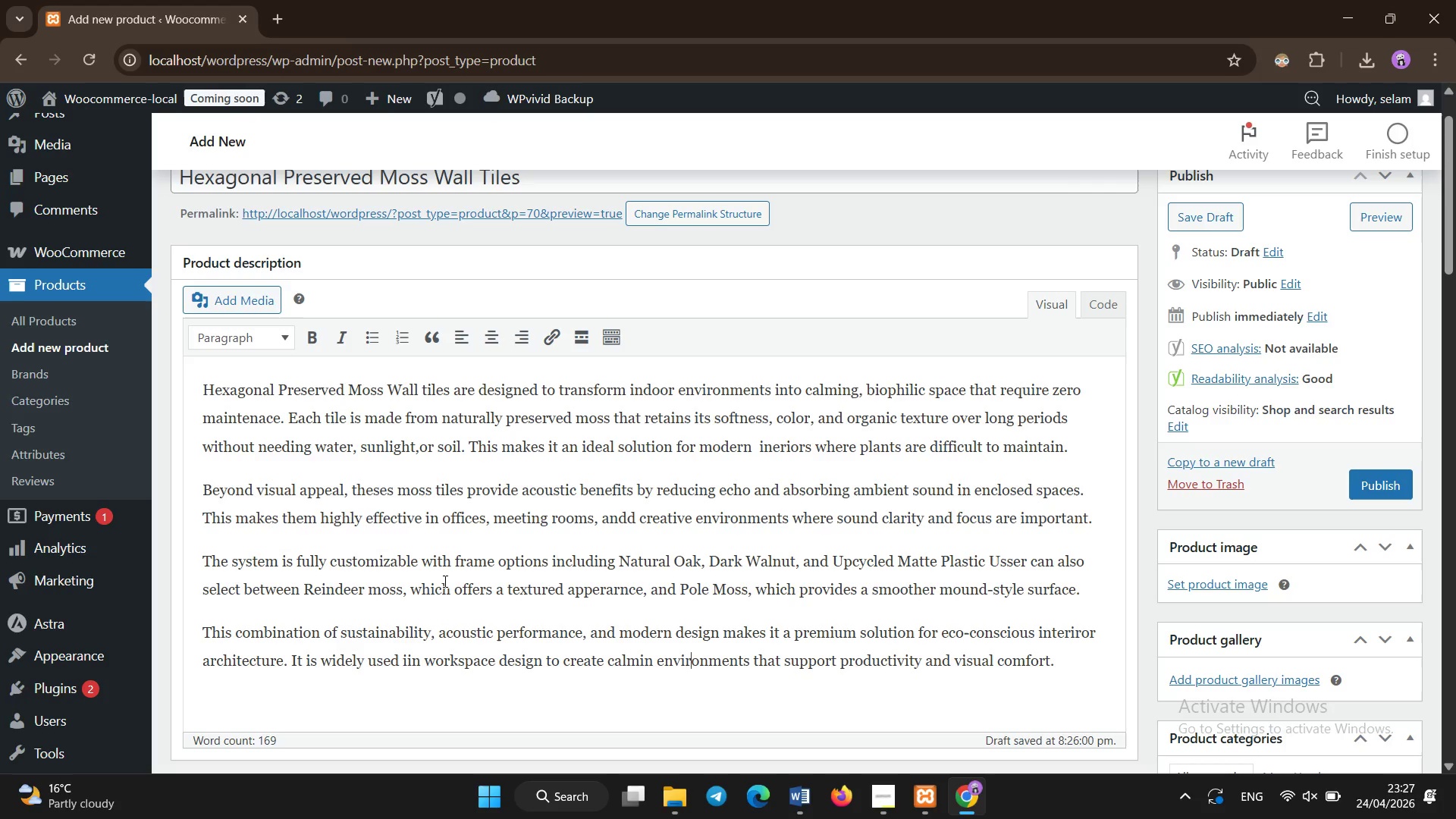 
key(ArrowLeft)
 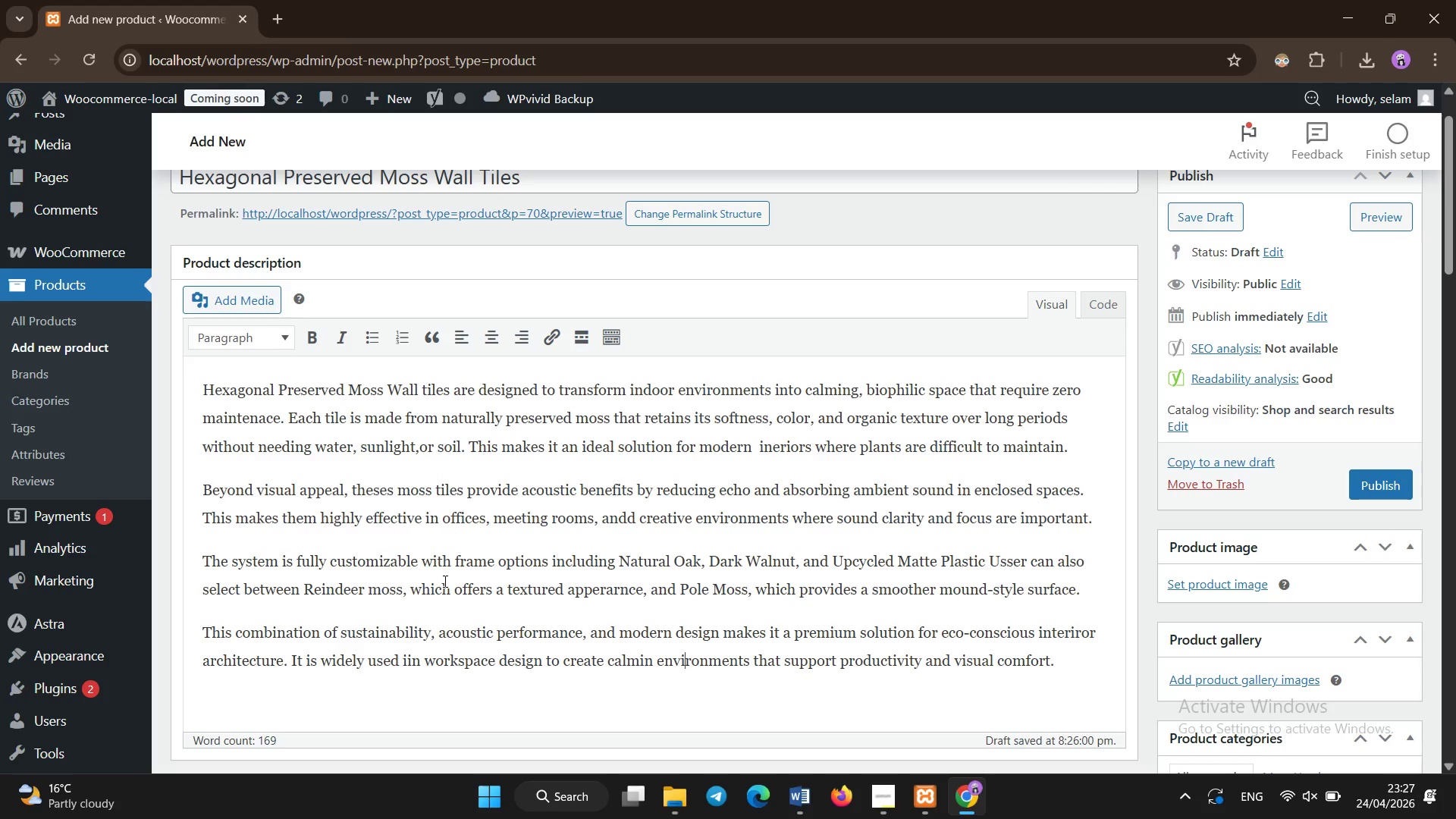 
key(ArrowLeft)
 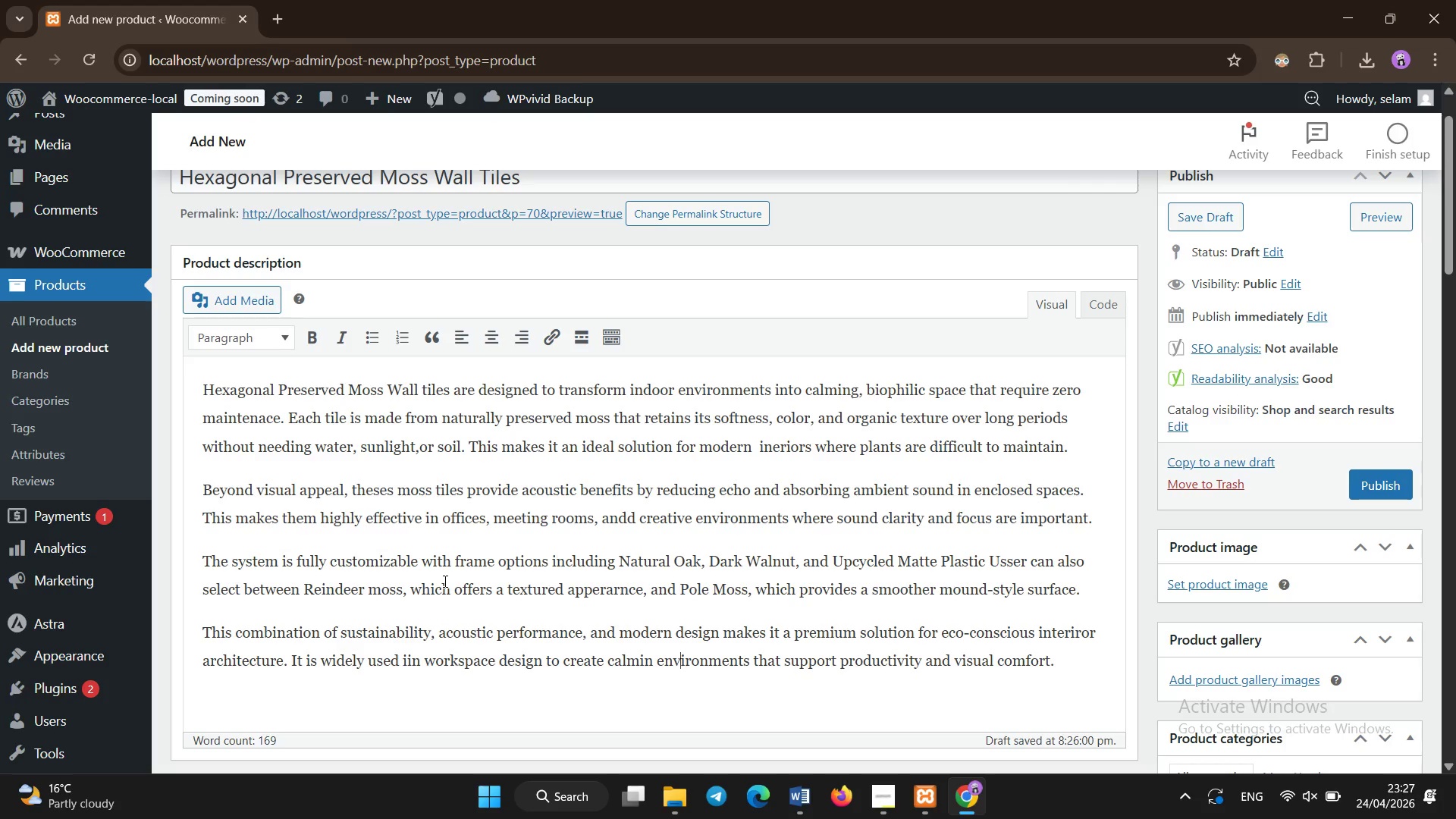 
key(ArrowLeft)
 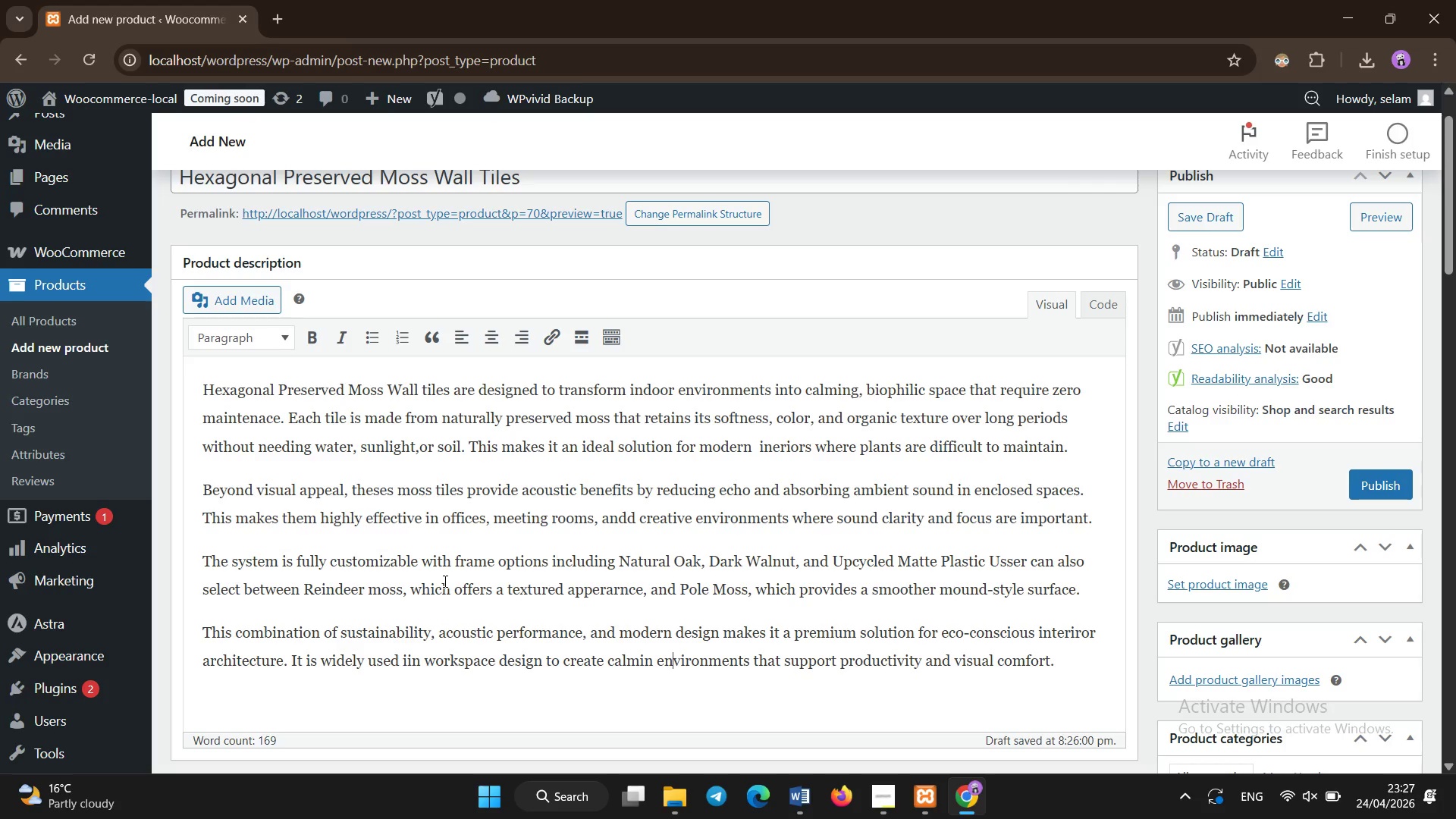 
key(ArrowLeft)
 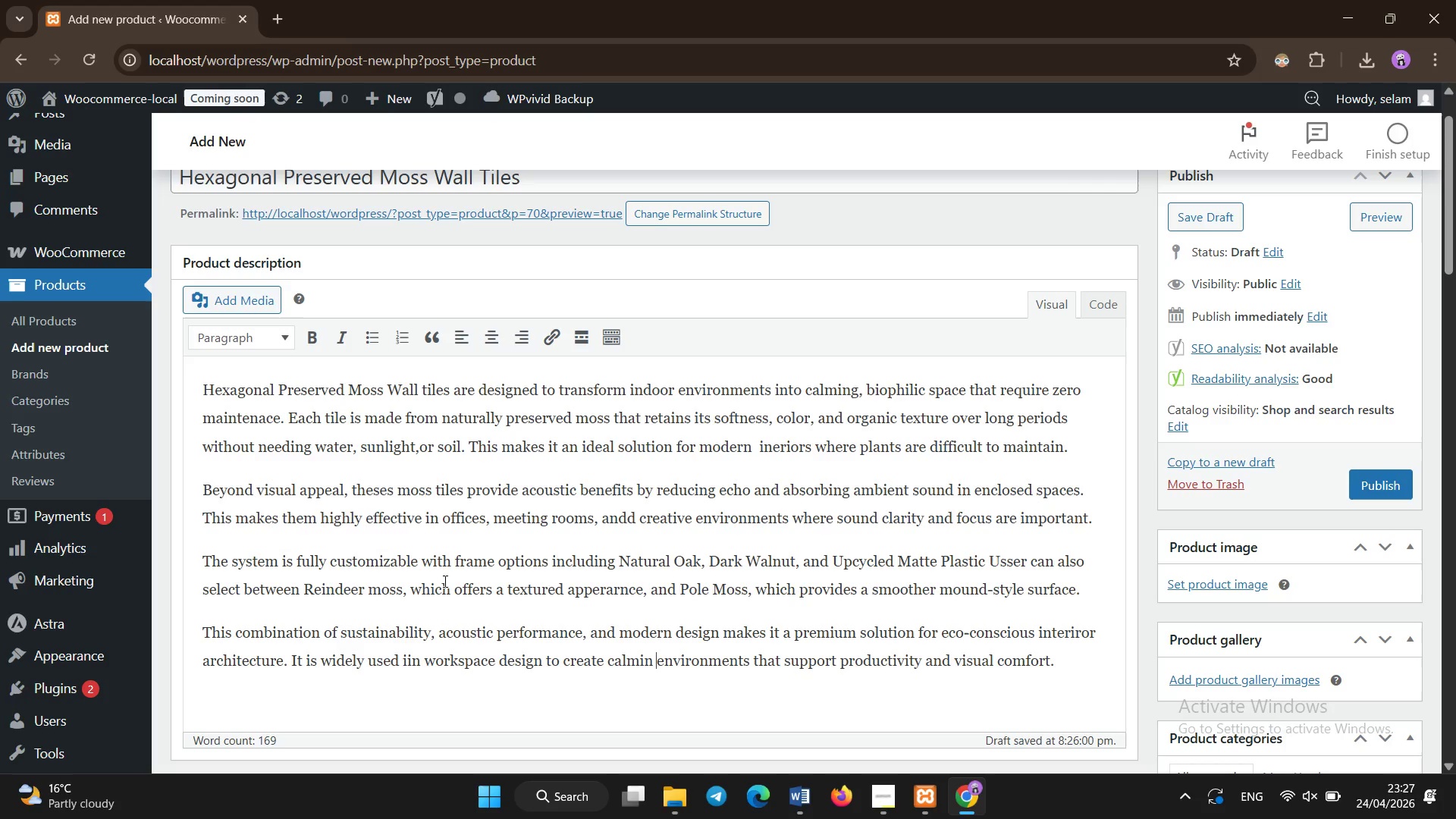 
key(ArrowLeft)
 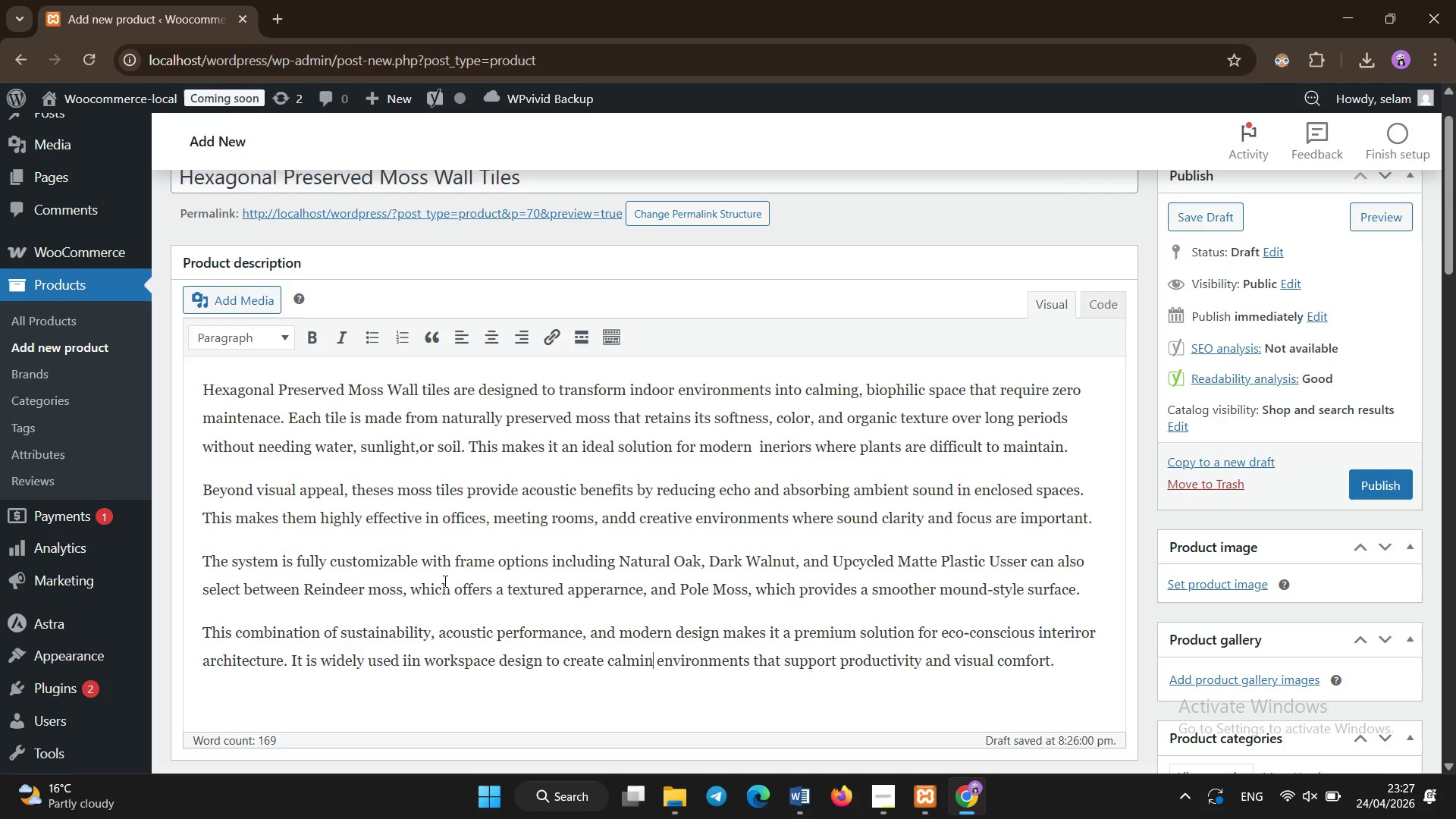 
key(ArrowLeft)
 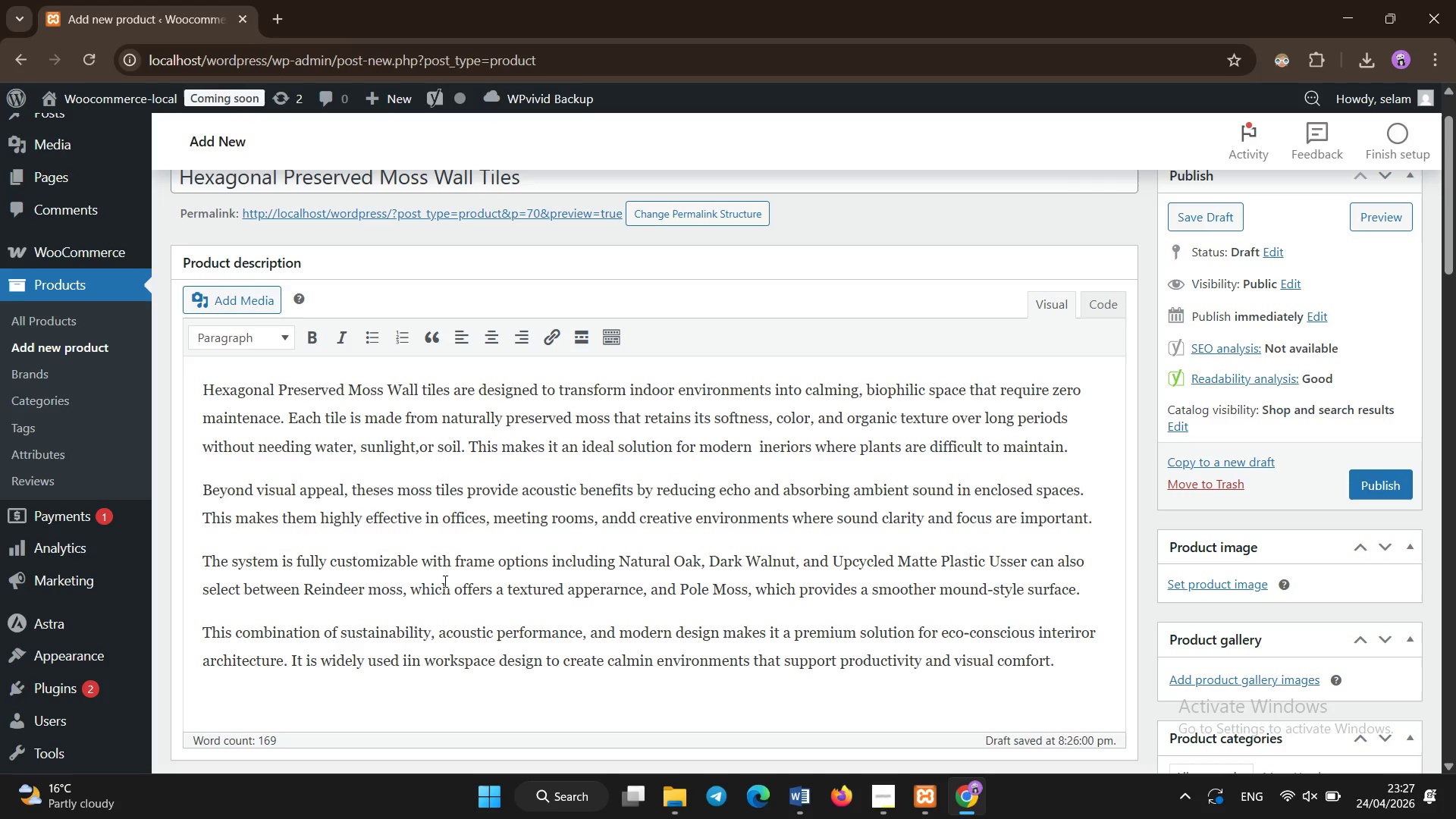 
key(G)
 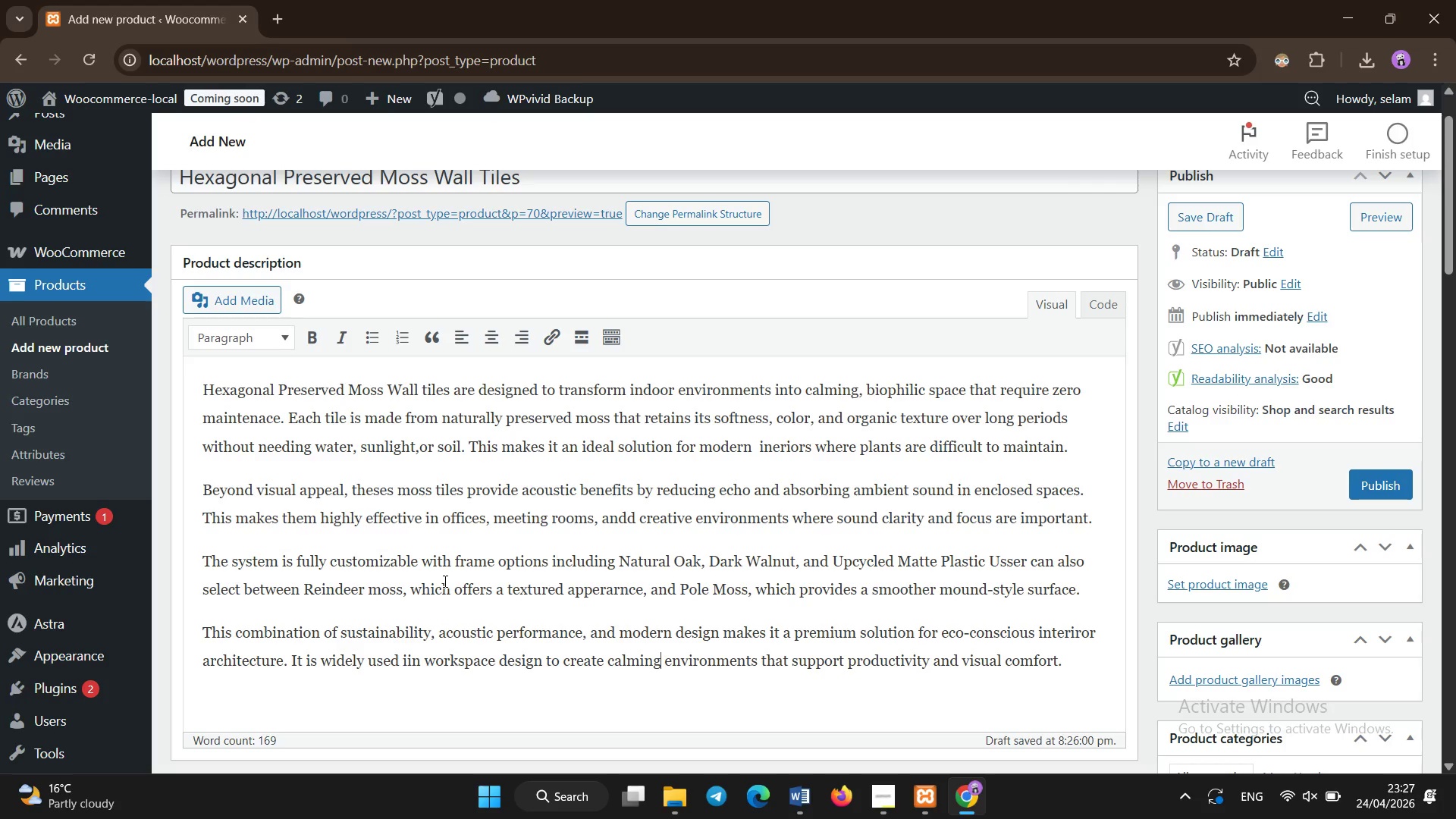 
scroll: coordinate [499, 590], scroll_direction: down, amount: 21.0
 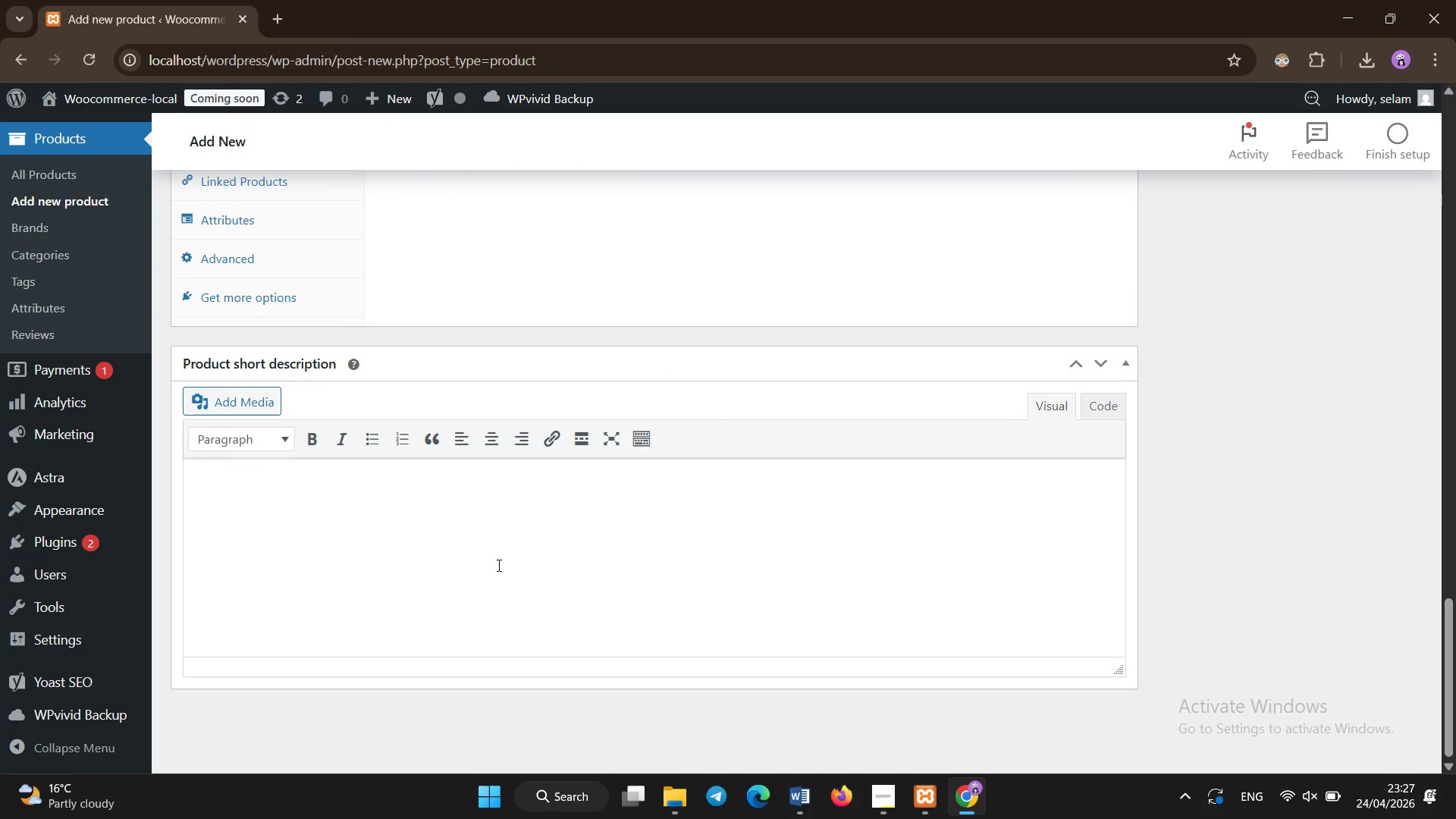 
left_click([499, 566])
 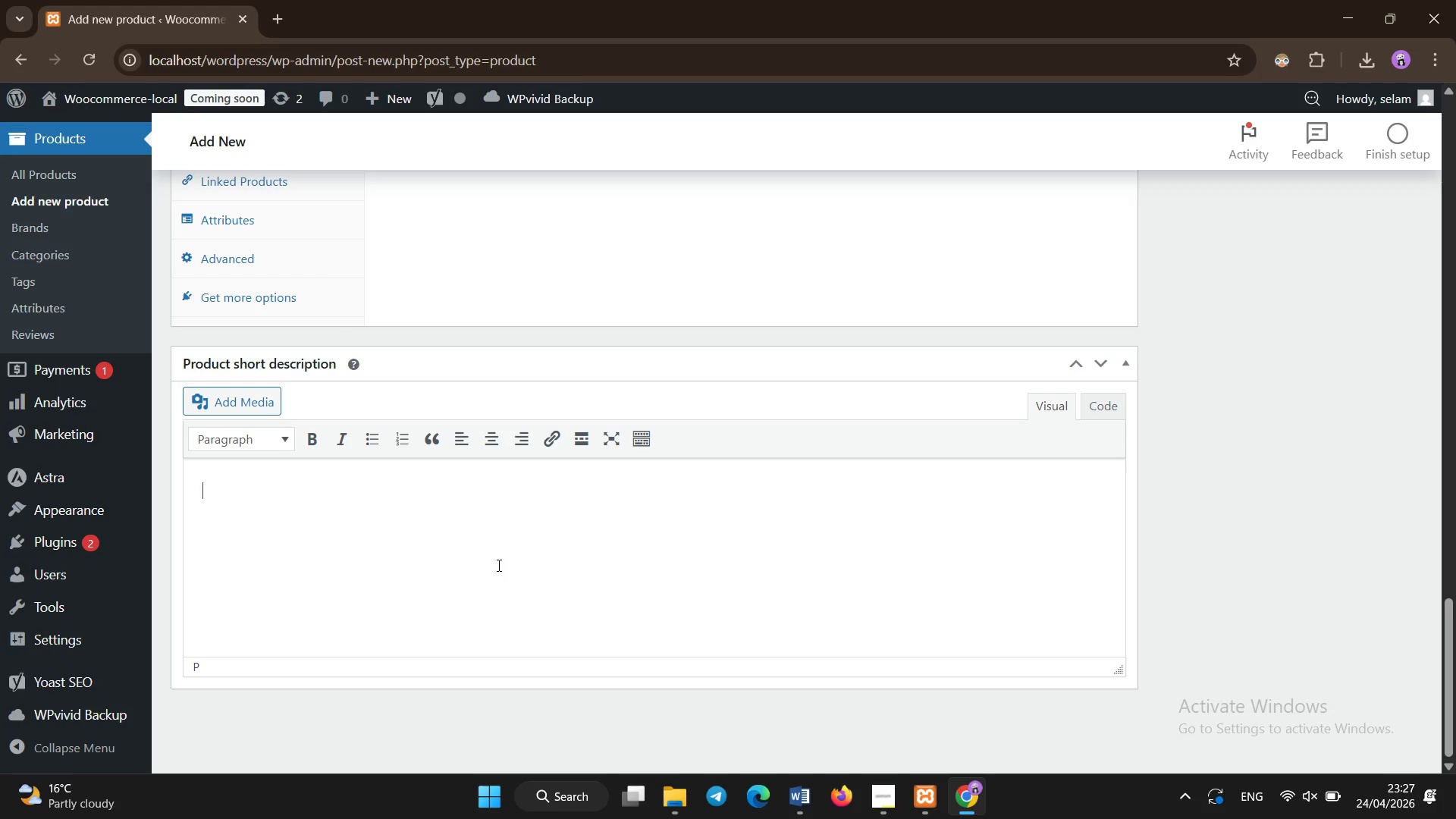 
type(Maintenance-free hexagonal moss tiles for acoustic and biophilic interior design.)
 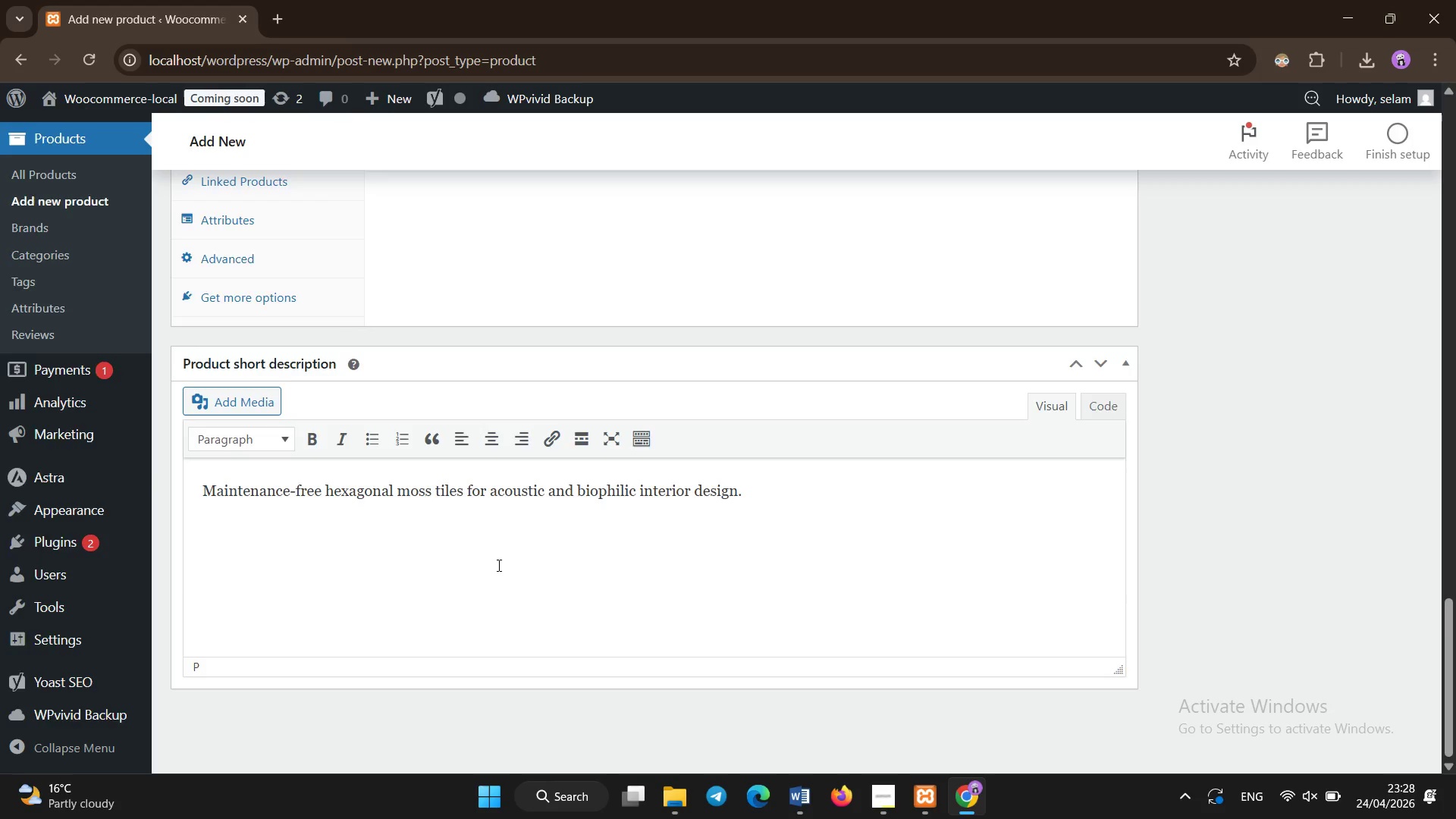 
scroll: coordinate [499, 566], scroll_direction: up, amount: 21.0
 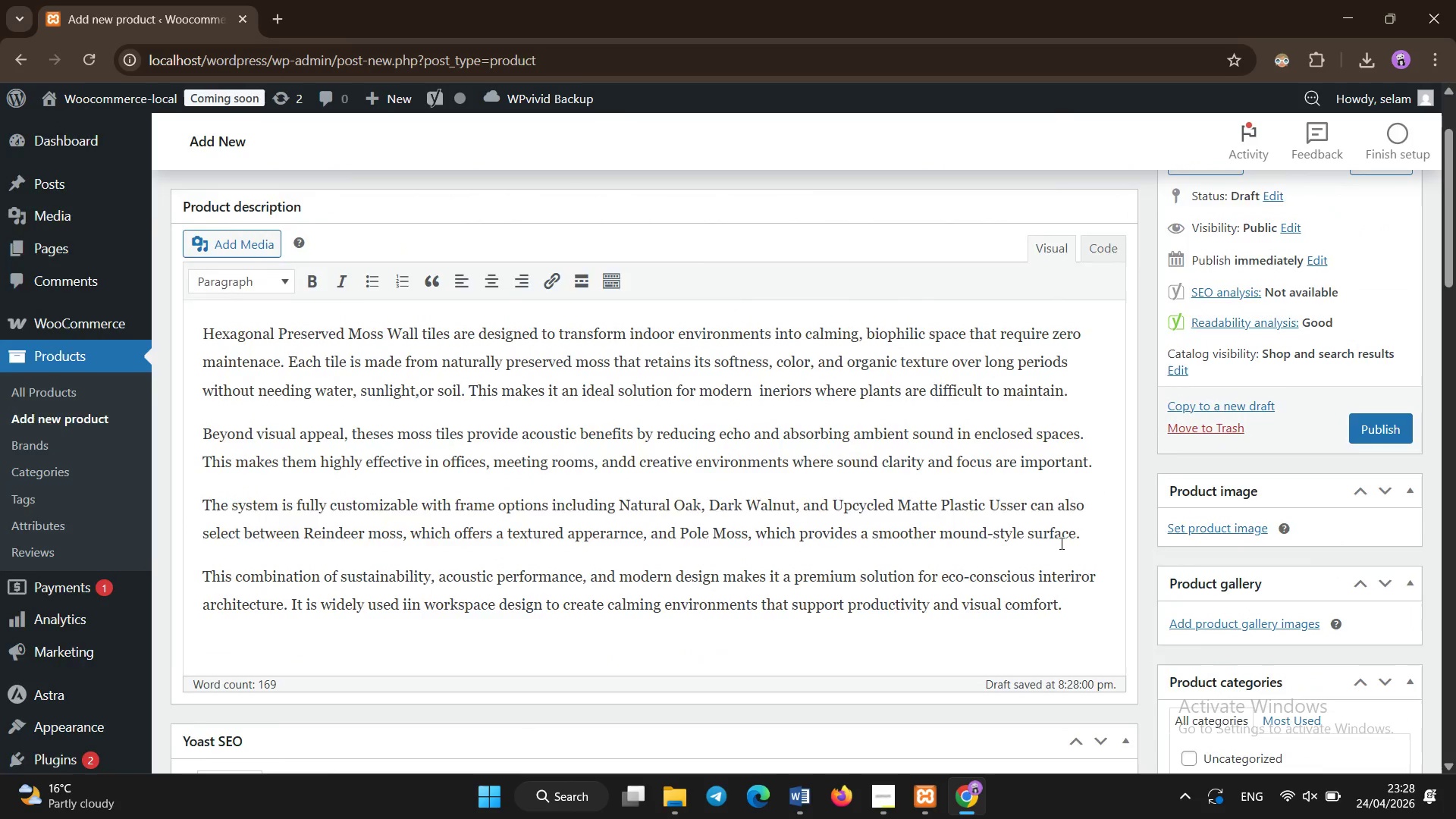 
scroll: coordinate [1062, 544], scroll_direction: down, amount: 2.0
 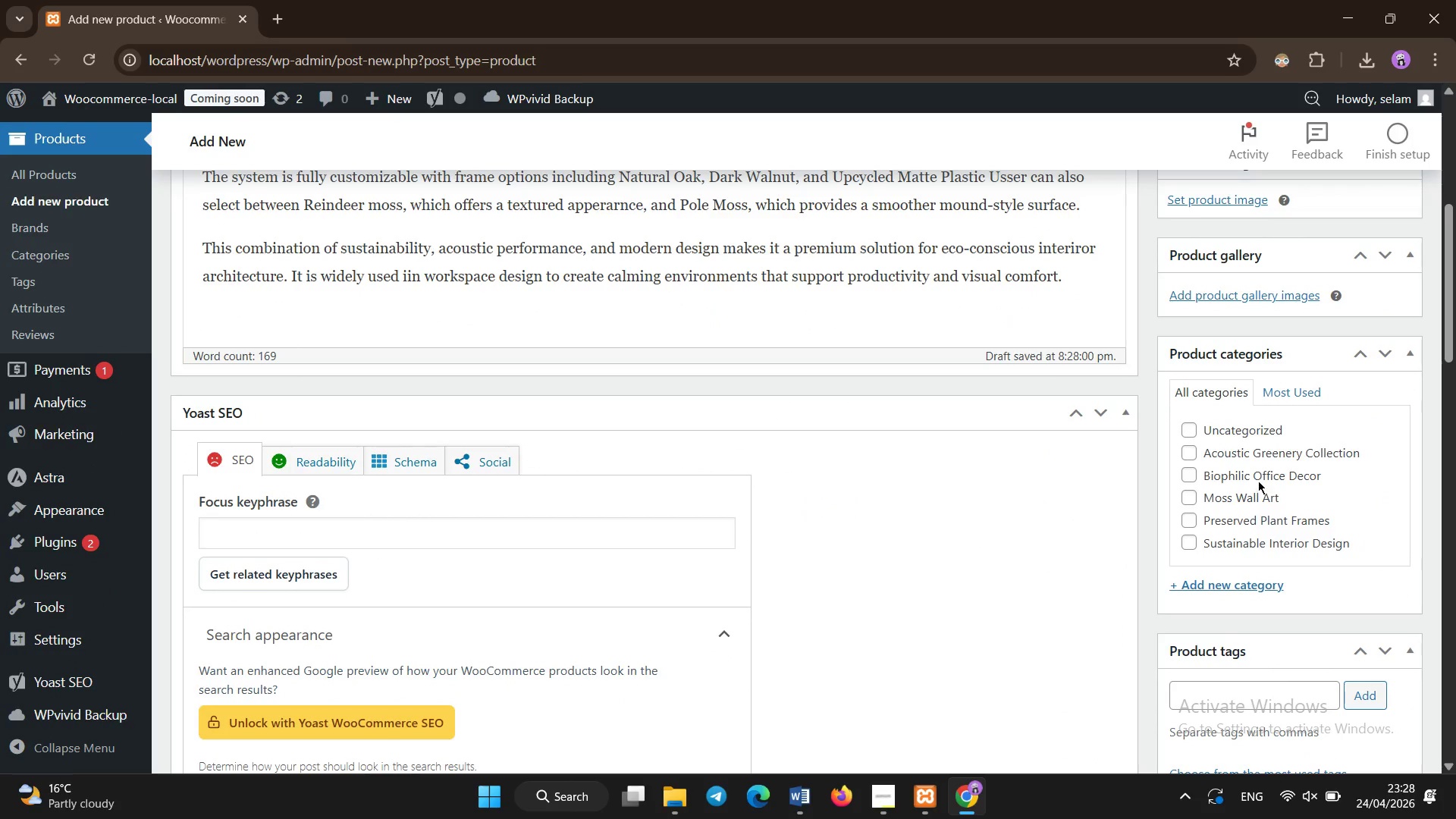 
left_click([1255, 457])
 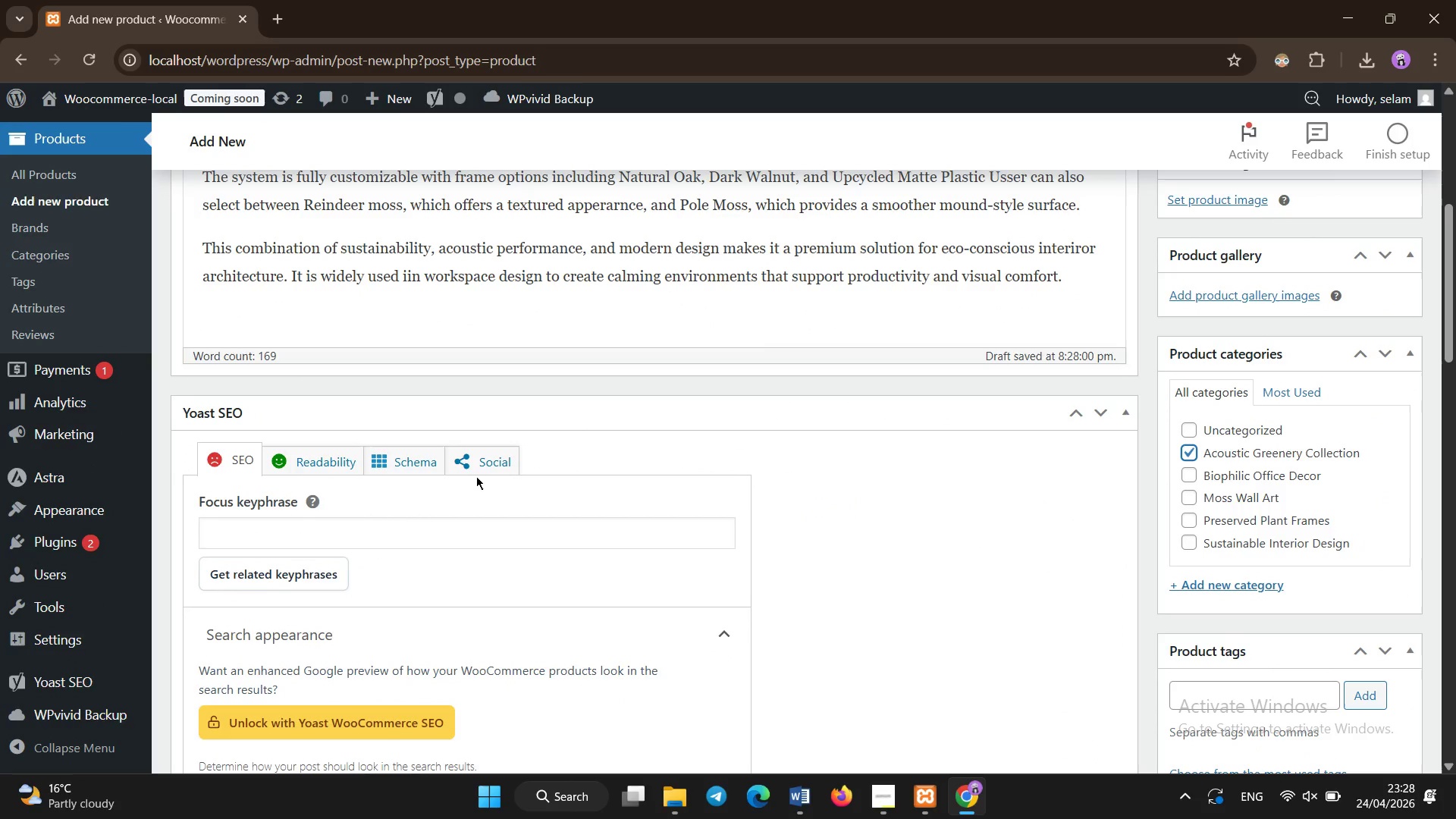 
scroll: coordinate [476, 476], scroll_direction: up, amount: 2.0
 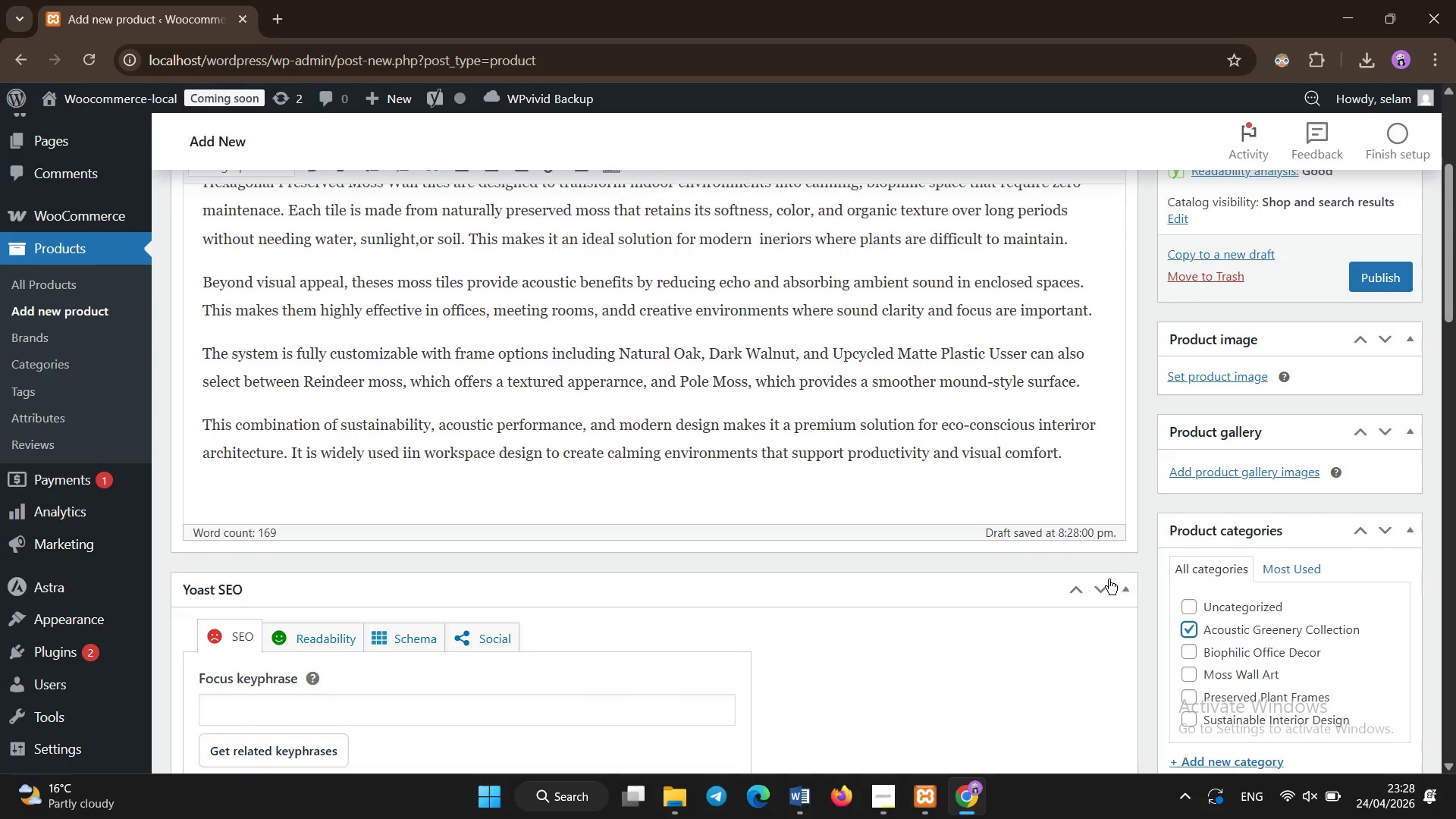 
left_click([1106, 585])
 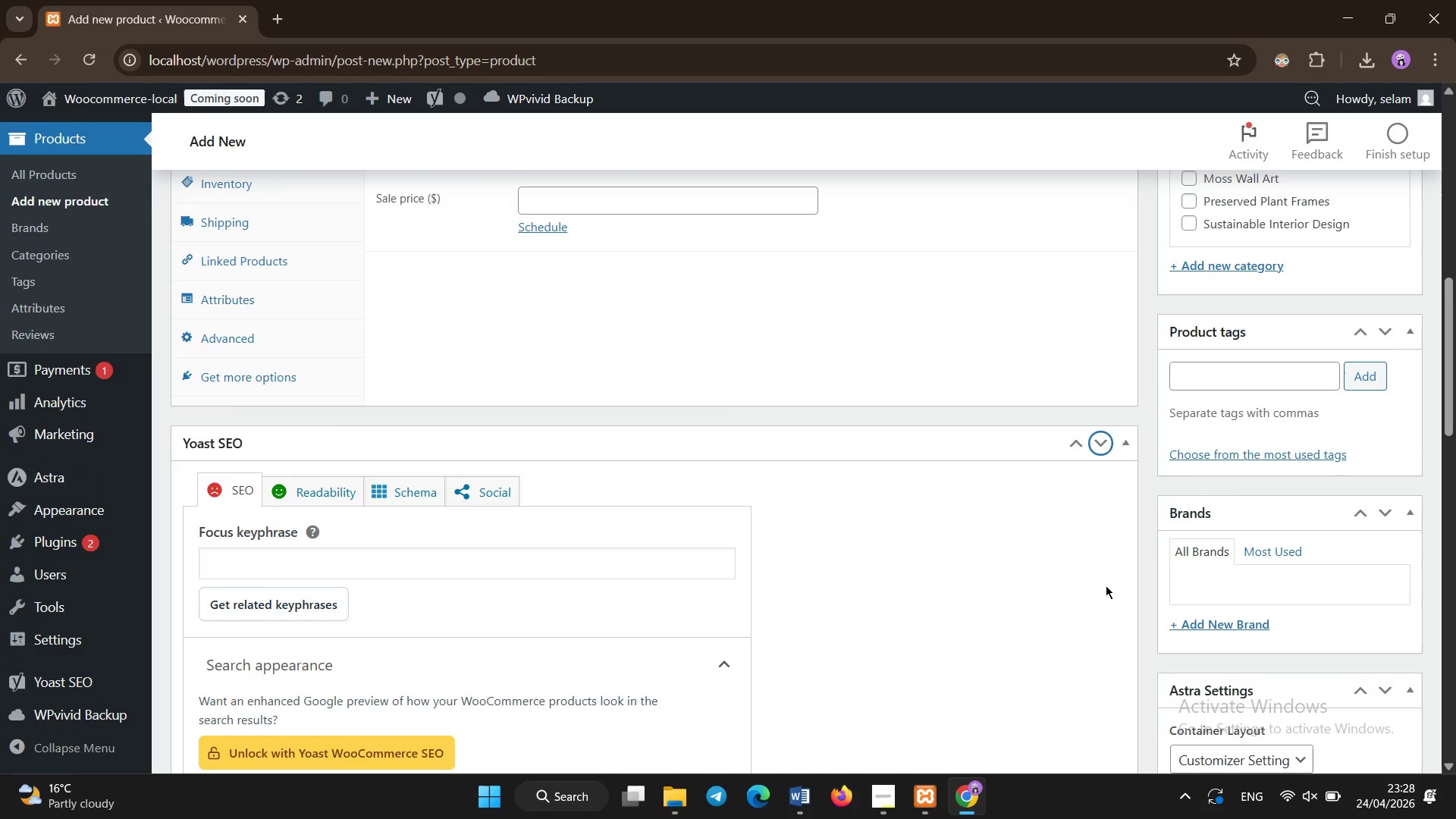 
scroll: coordinate [1106, 585], scroll_direction: up, amount: 1.0
 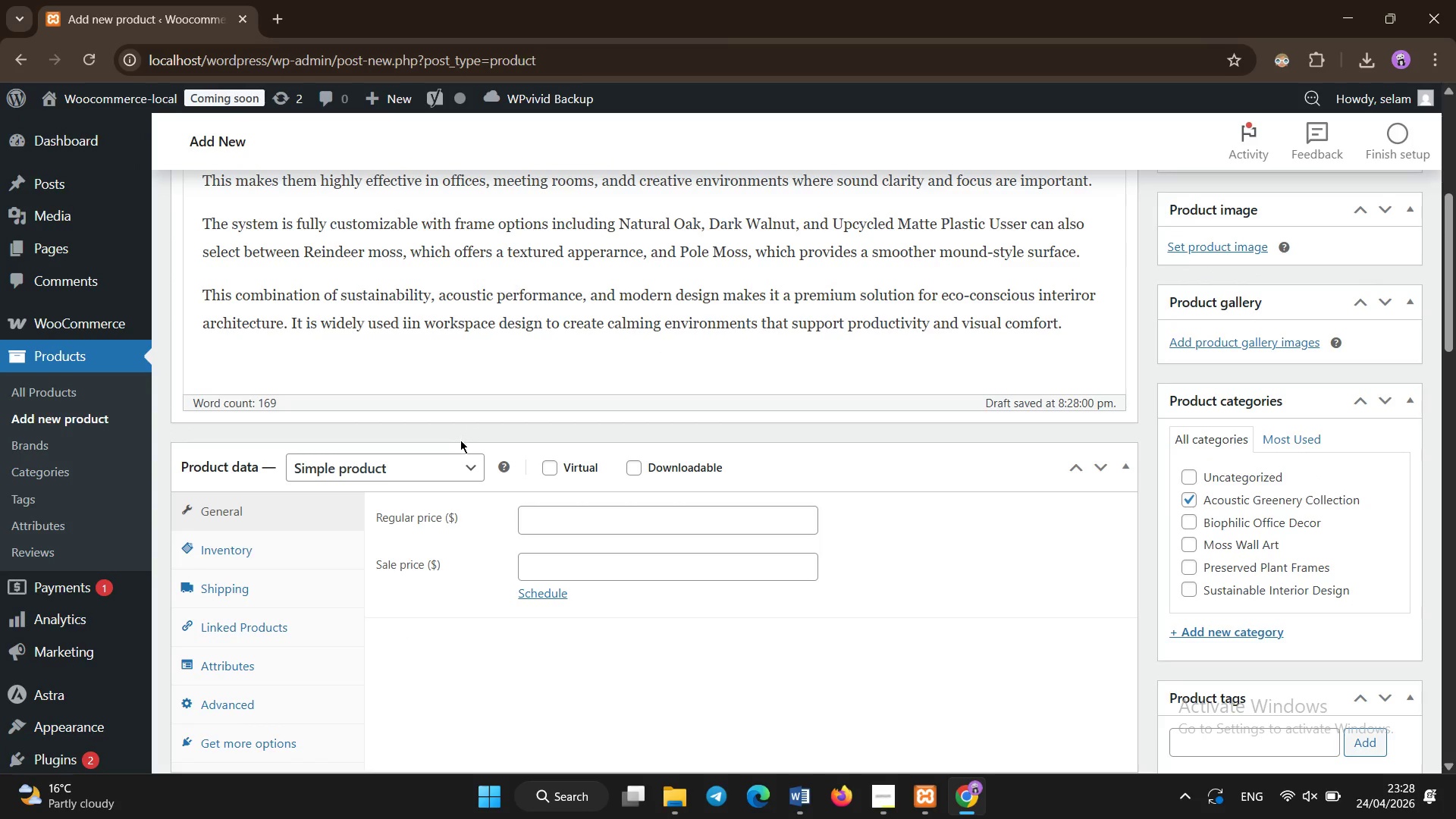 
left_click([444, 456])
 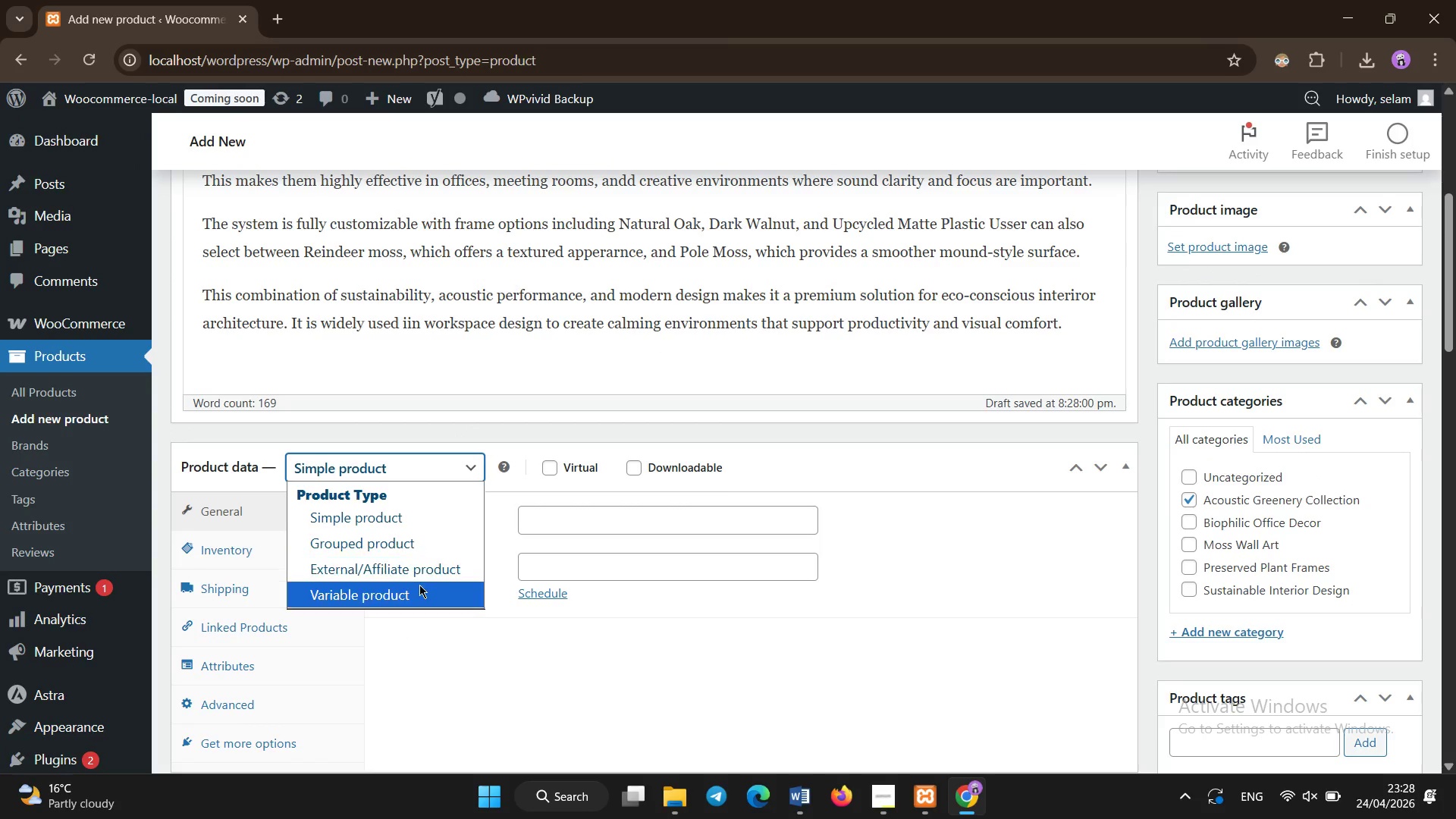 
left_click([418, 591])
 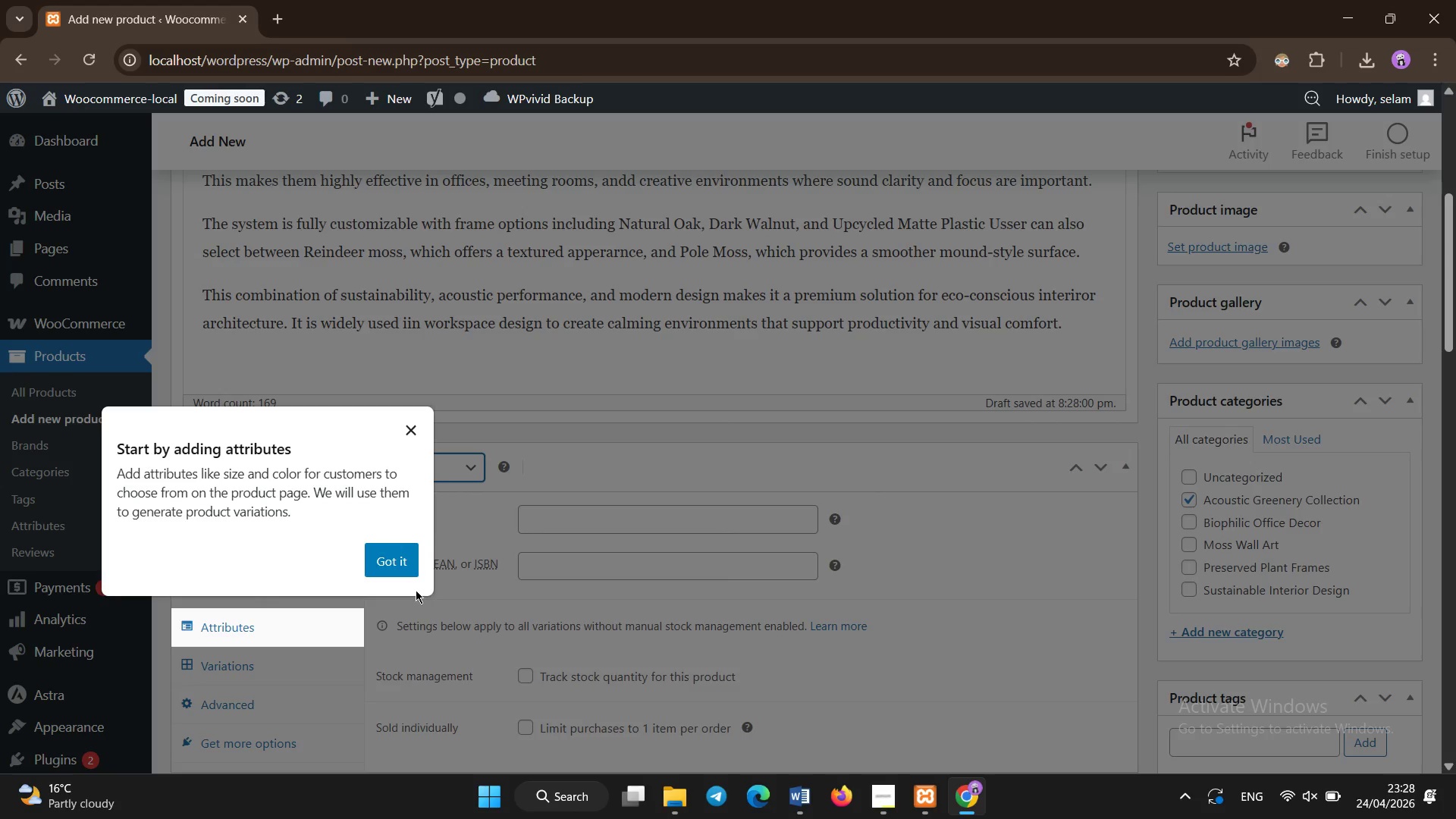 
left_click([402, 579])
 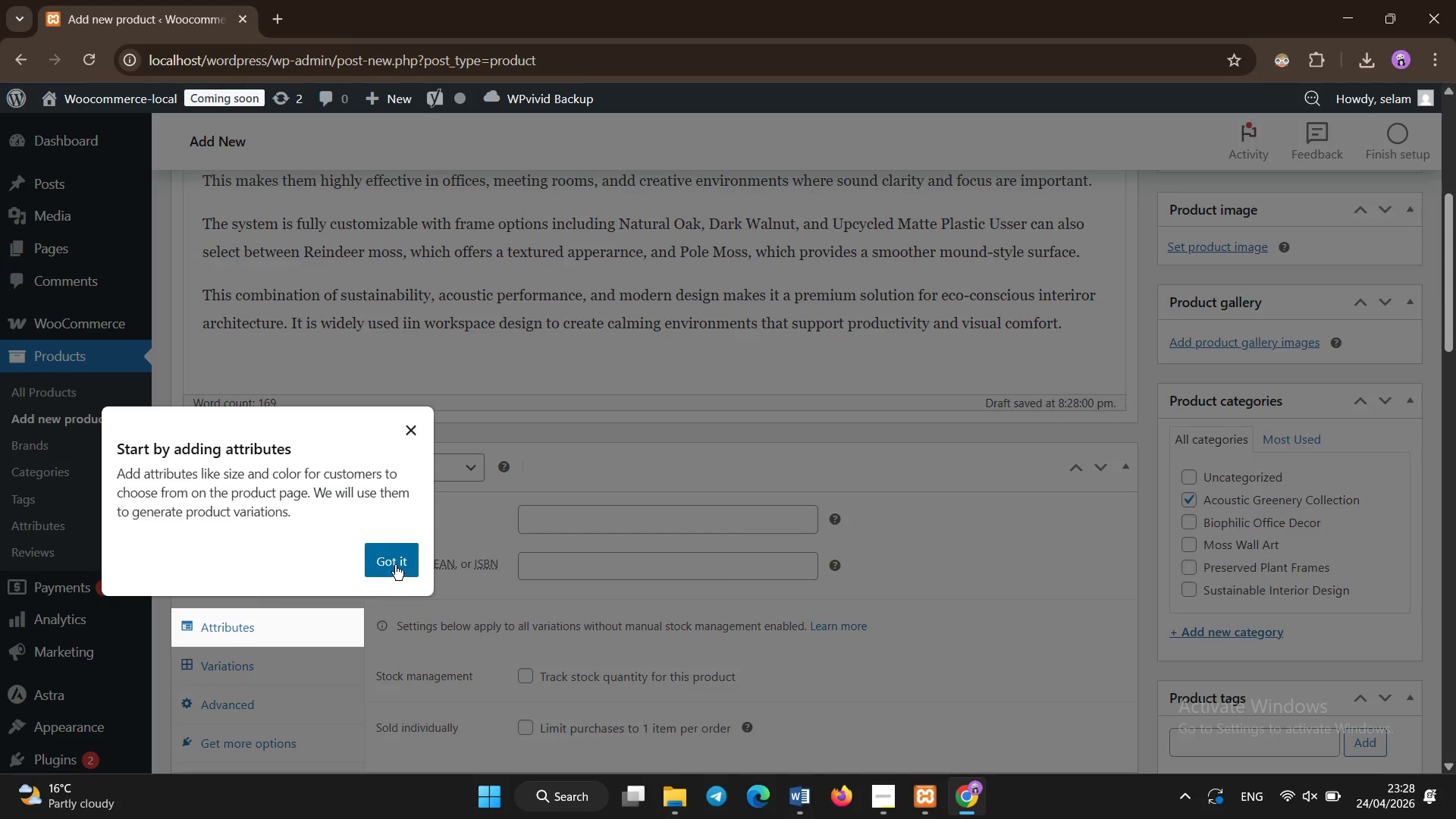 
left_click([395, 563])
 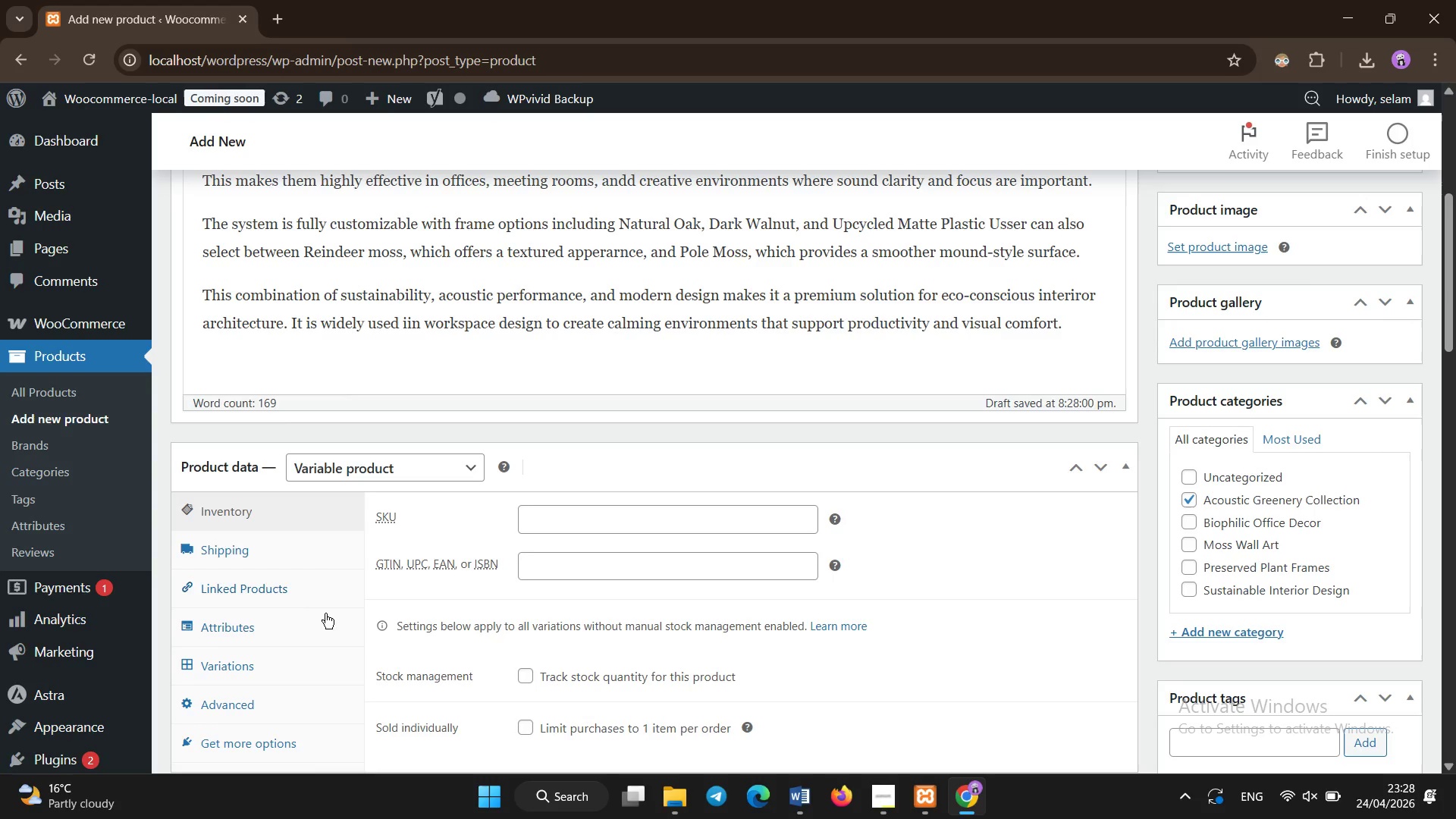 
left_click([307, 630])
 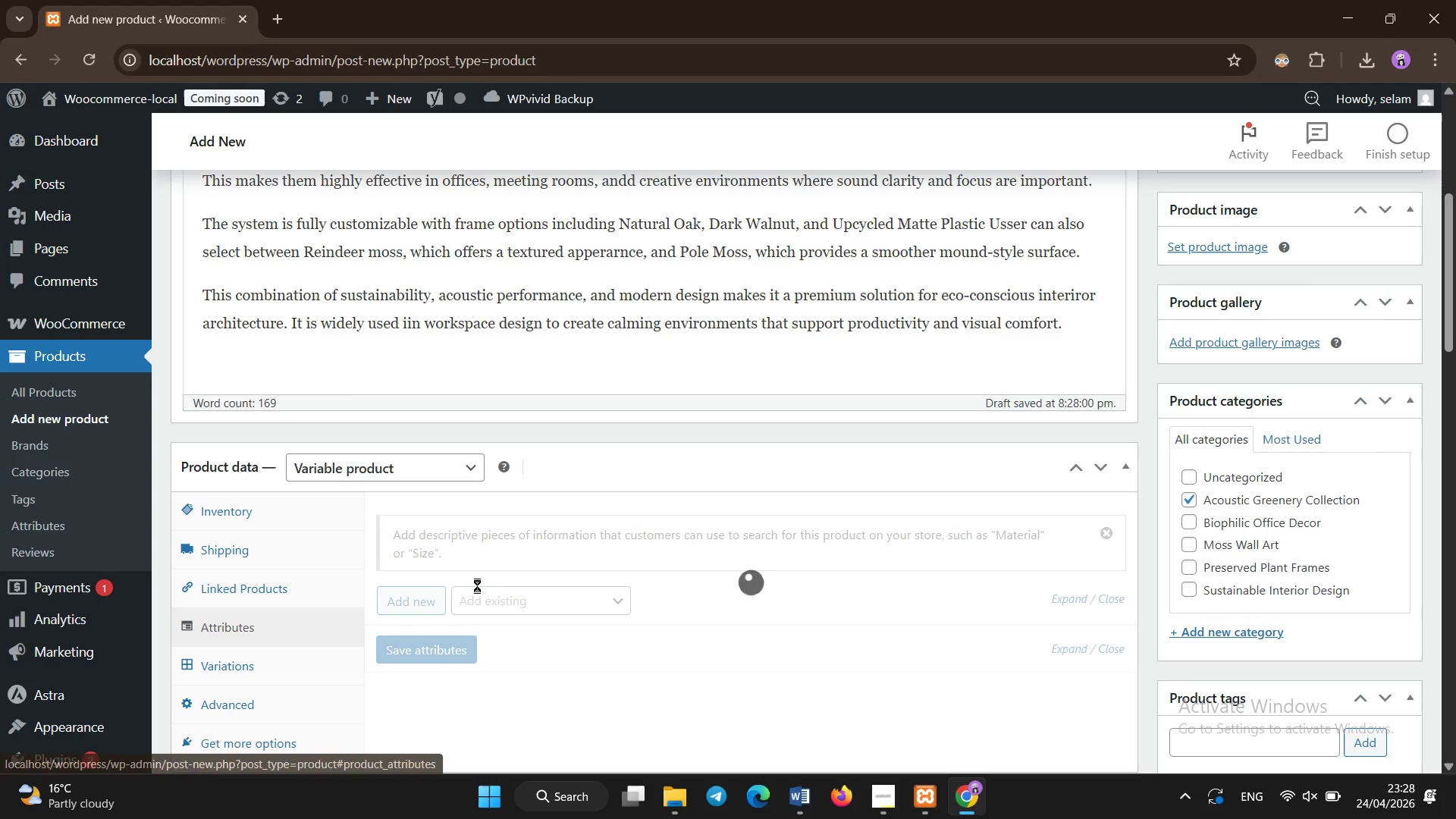 
mouse_move([513, 608])
 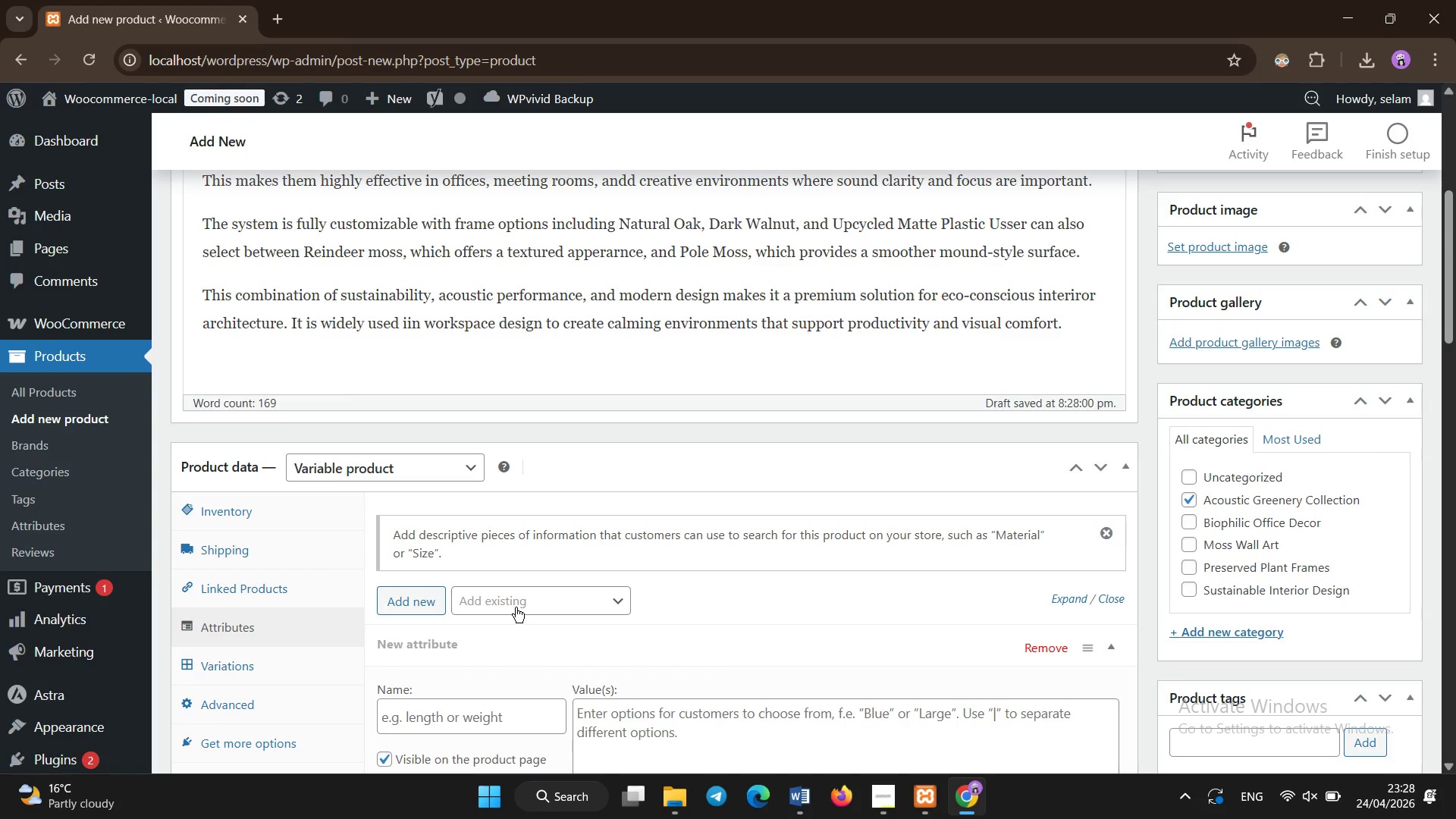 
left_click([516, 607])
 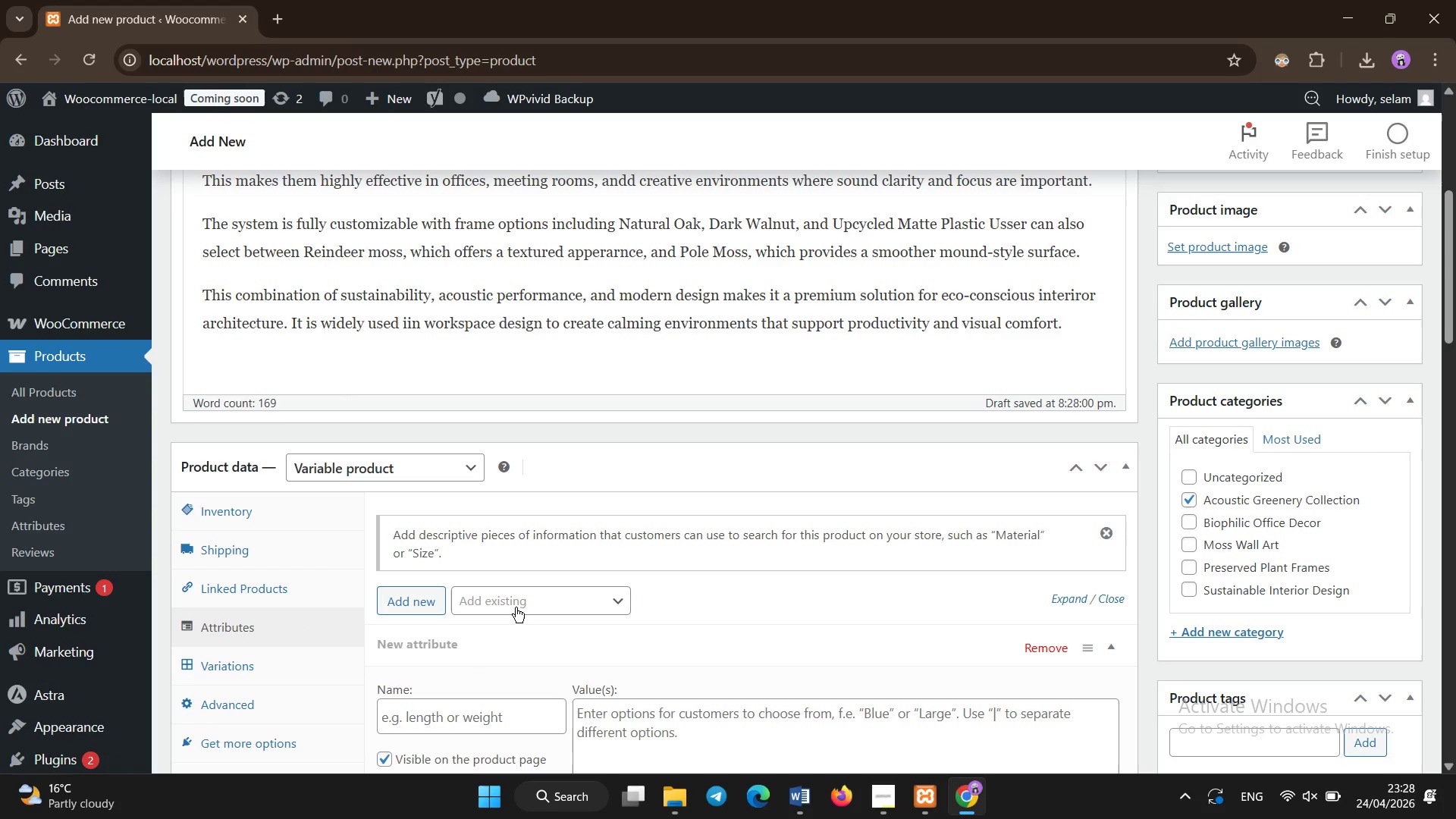 
left_click([516, 607])
 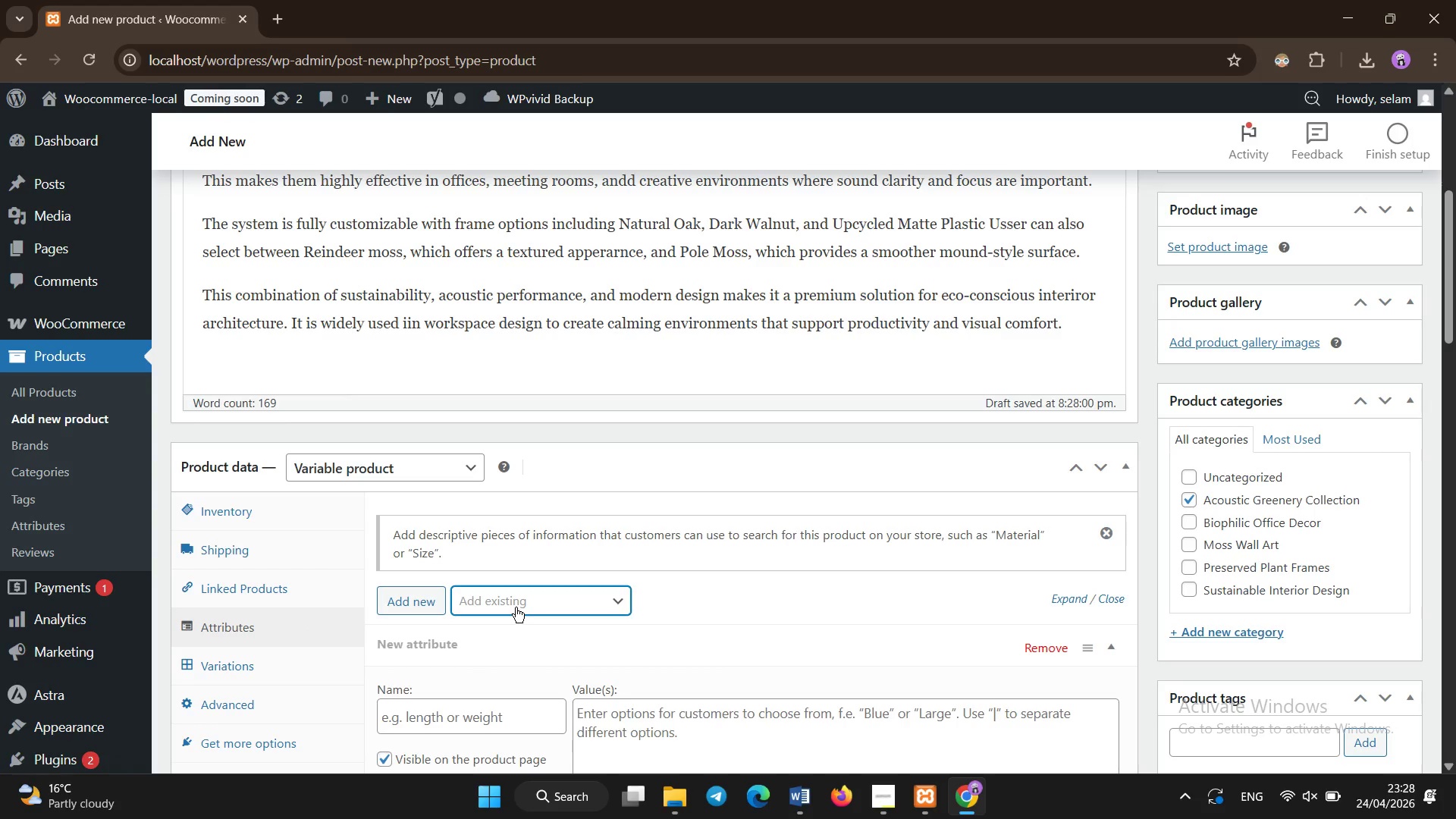 
left_click([516, 607])
 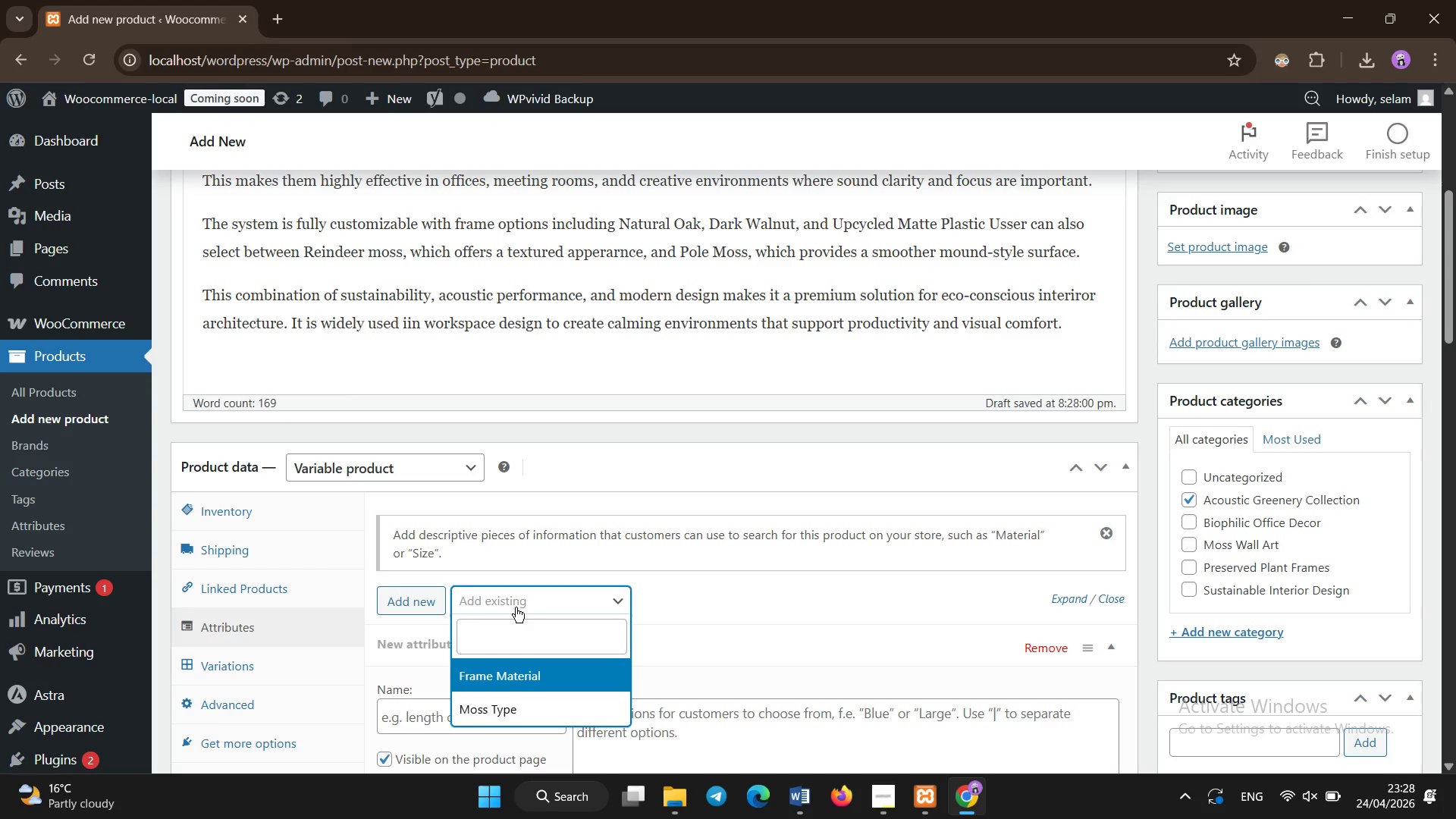 
wait(6.36)
 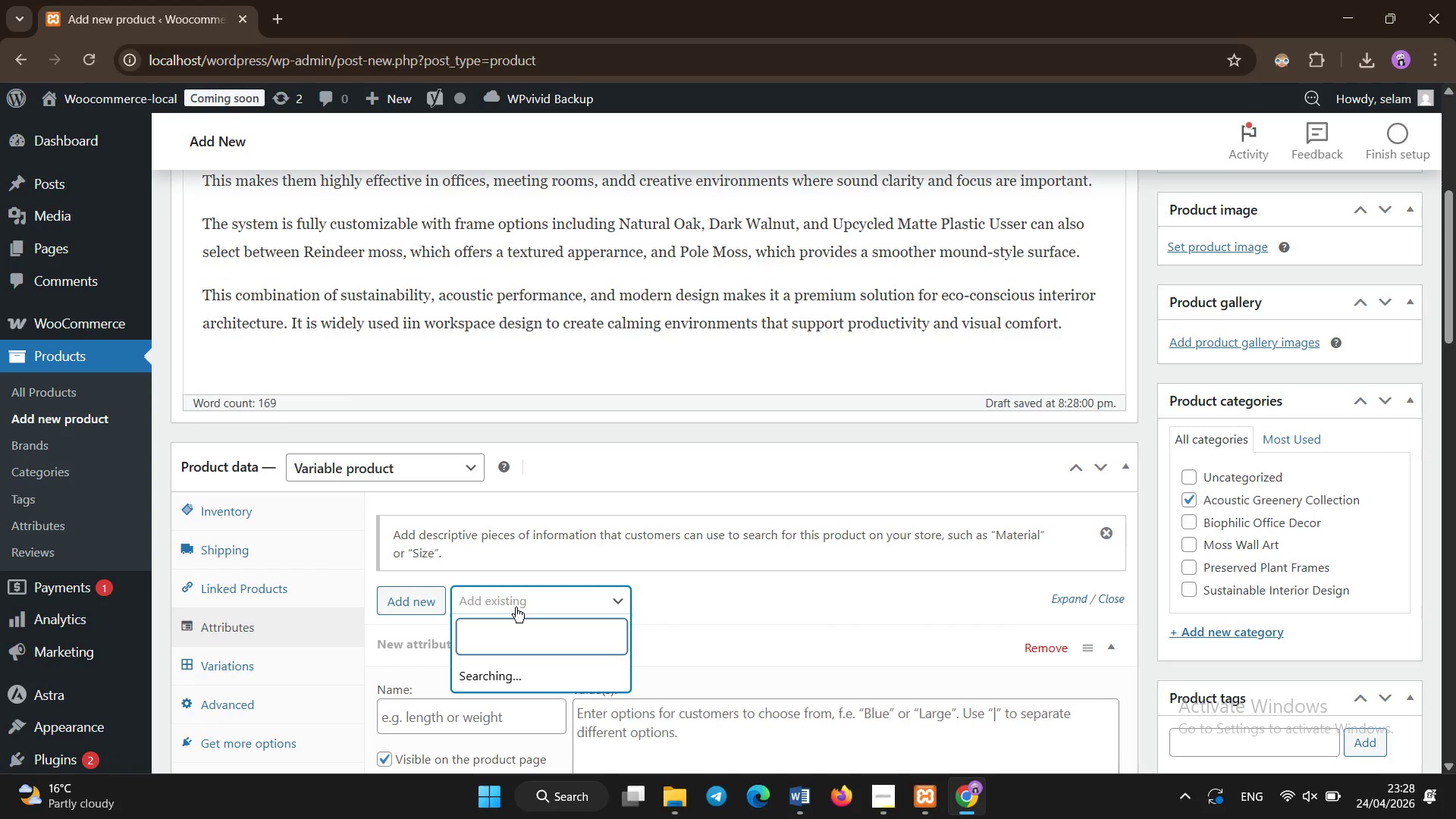 
type(frame)
 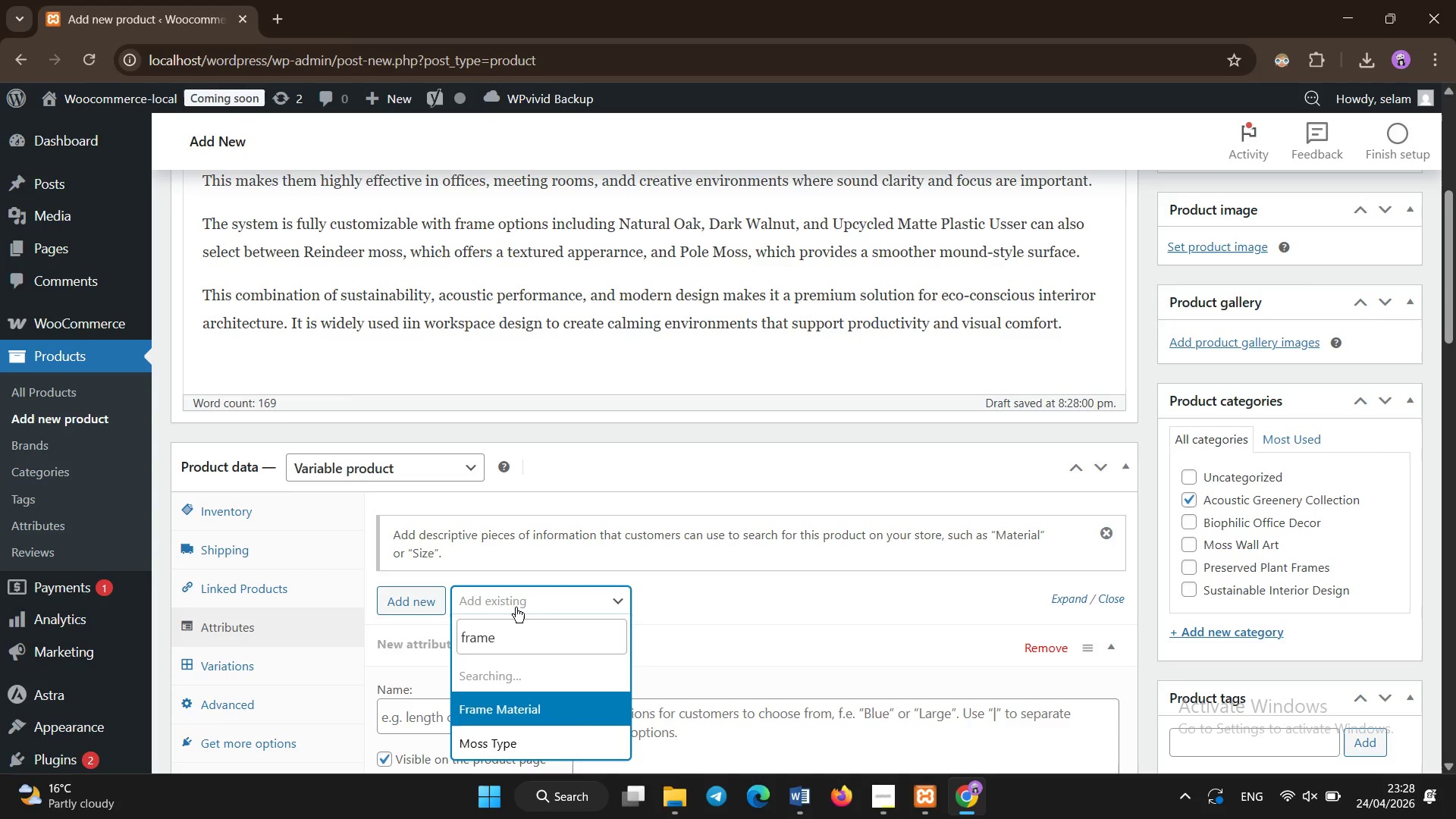 
key(Enter)
 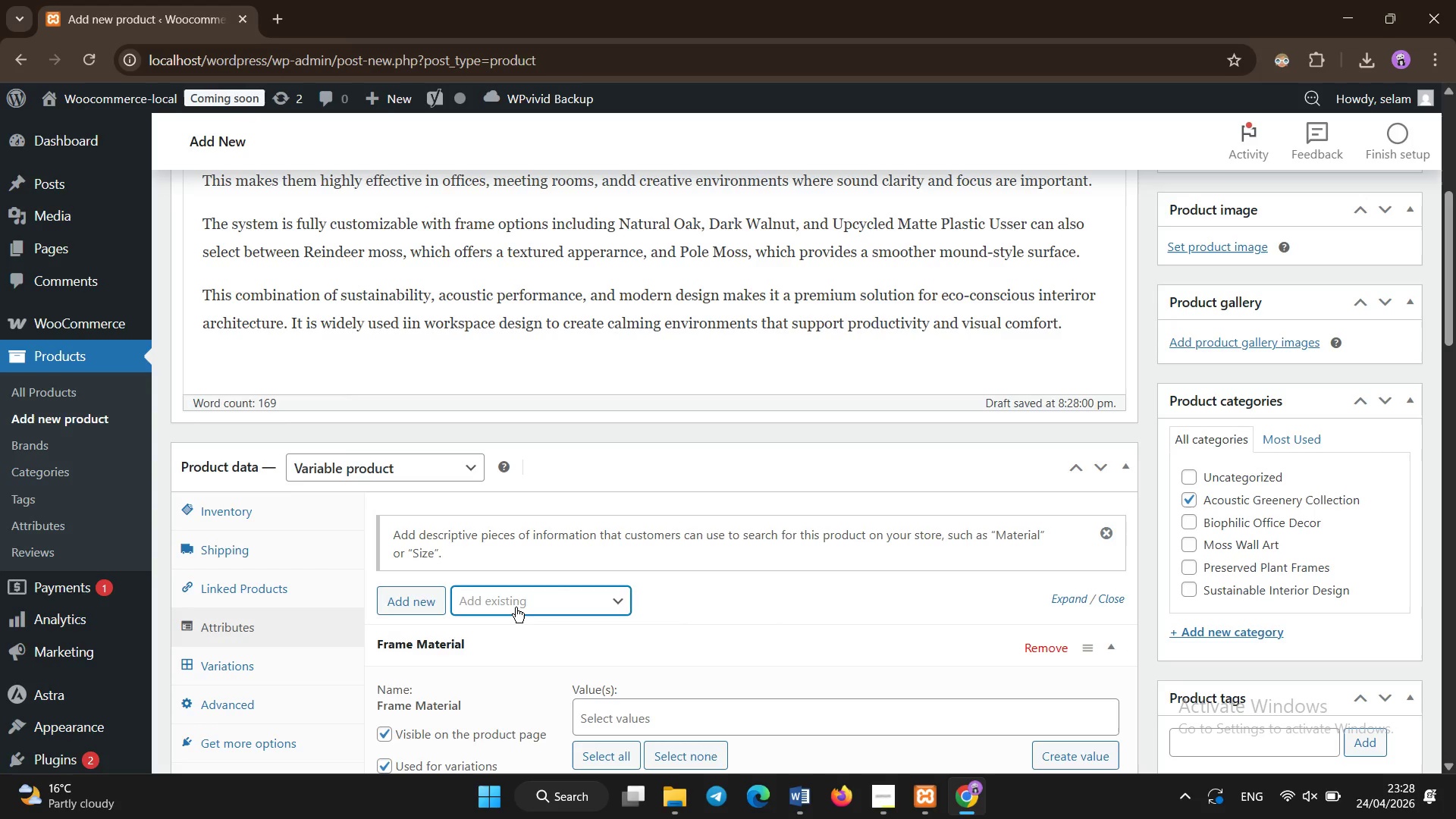 
wait(9.47)
 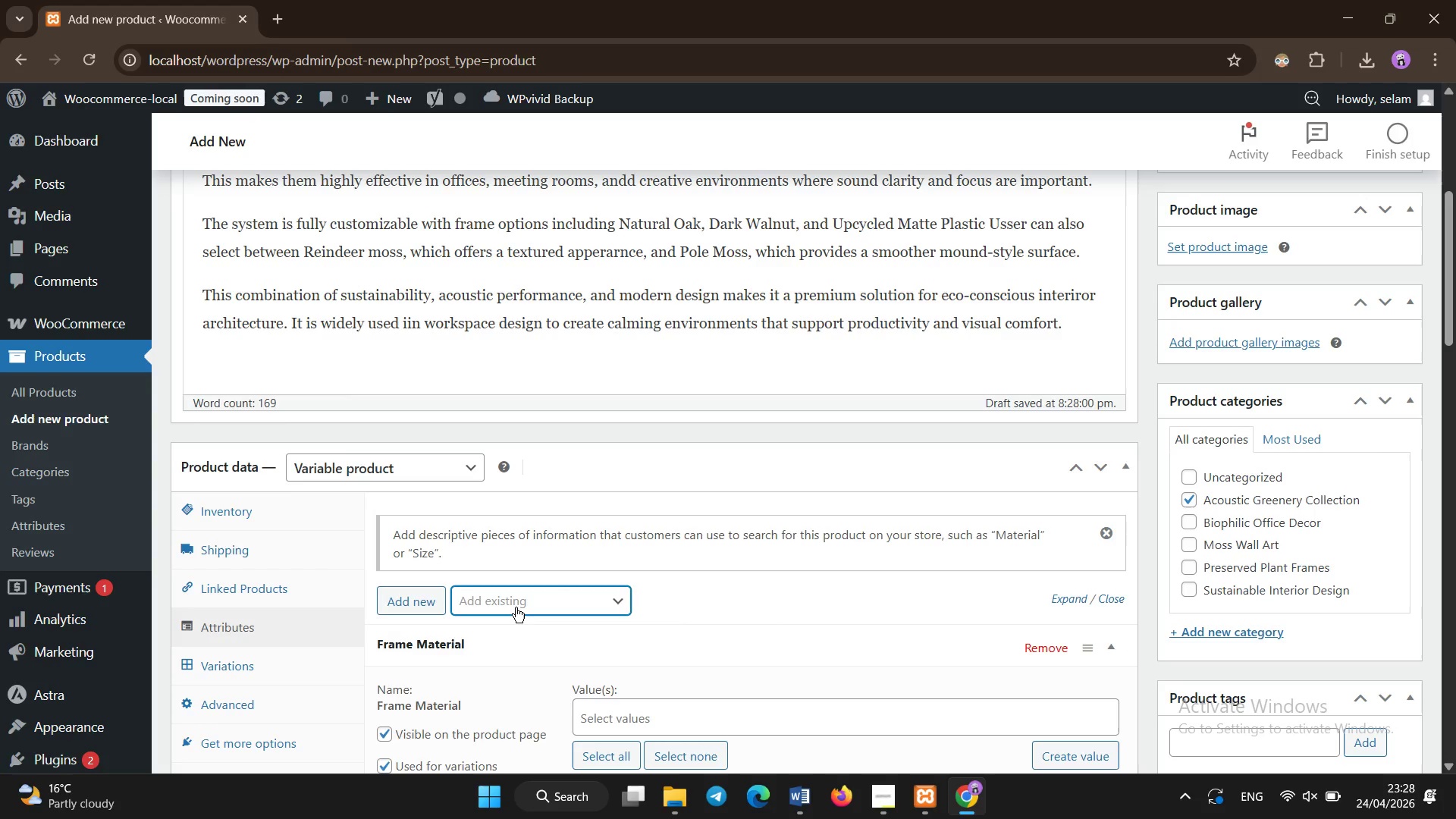 
scroll: coordinate [516, 607], scroll_direction: none, amount: 0.0
 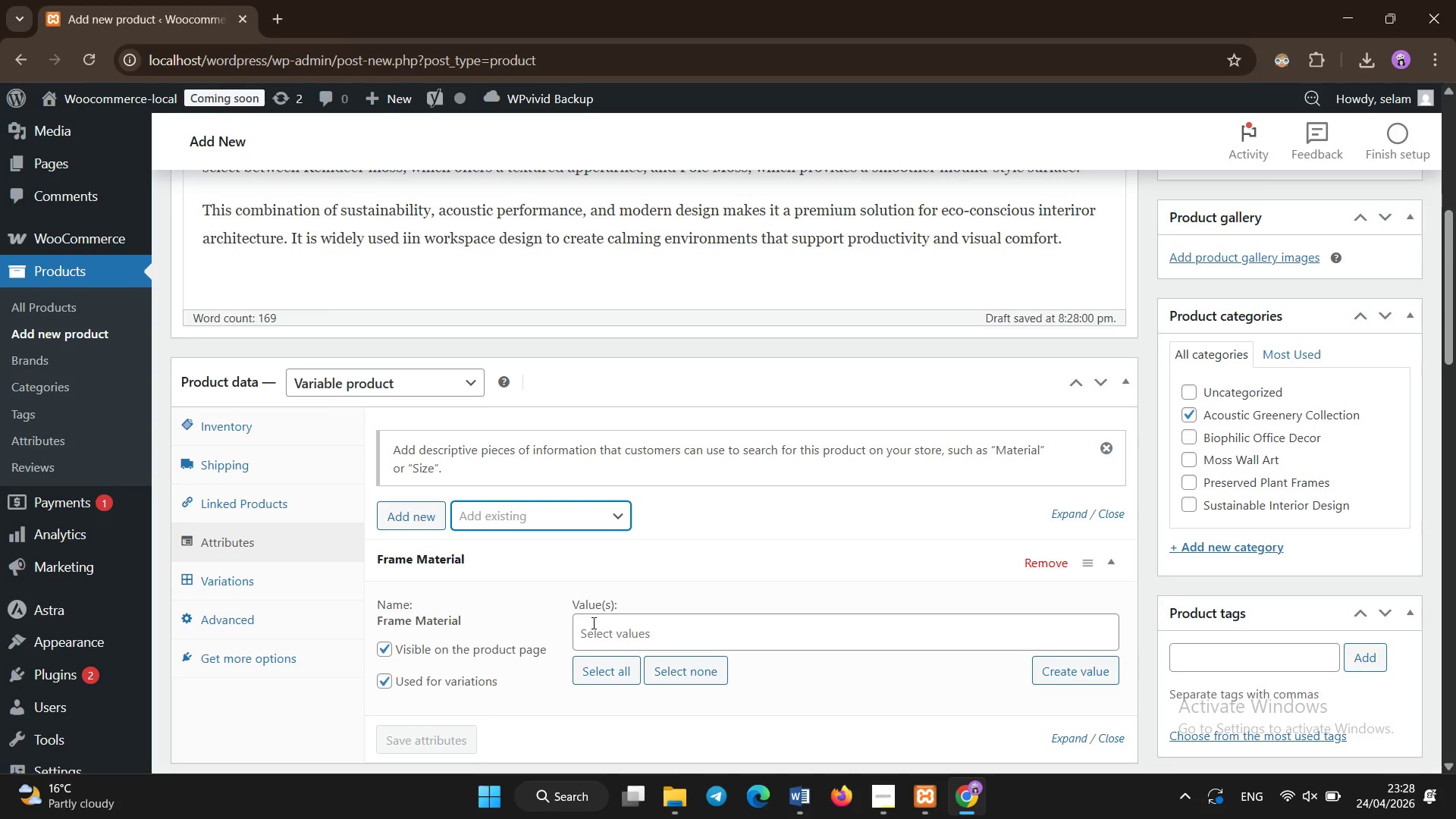 
left_click([596, 625])
 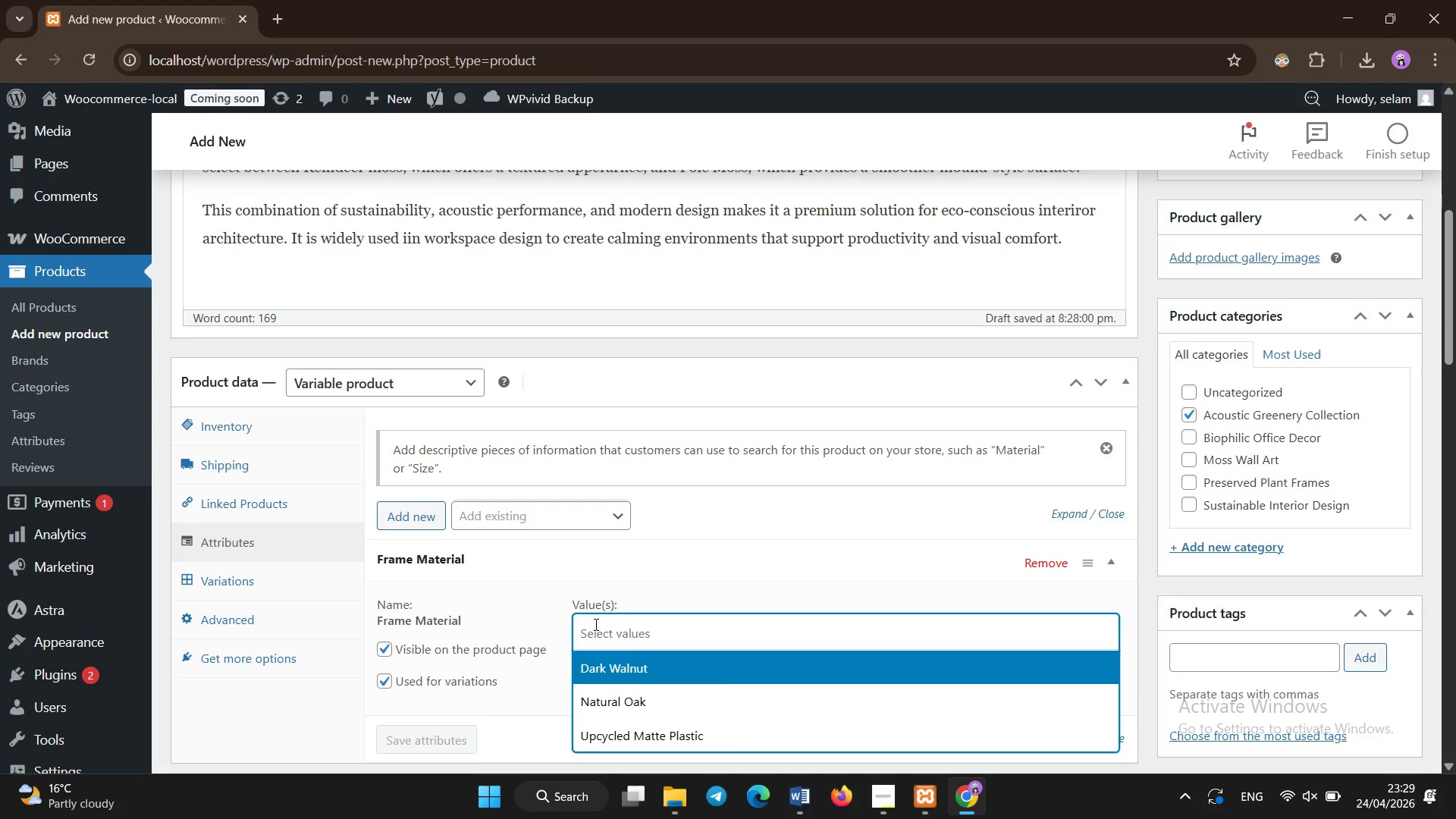 
wait(9.51)
 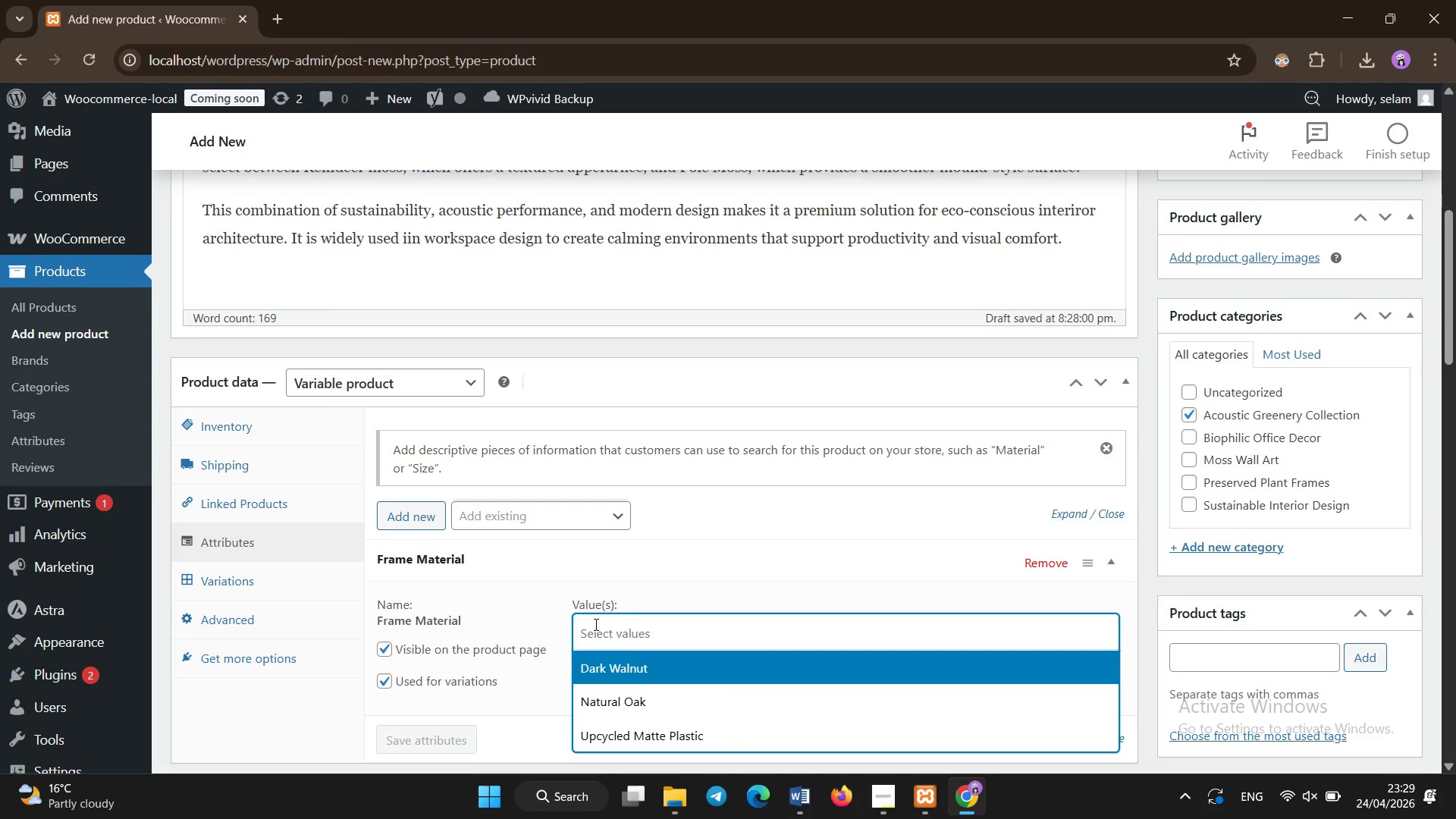 
left_click([613, 706])
 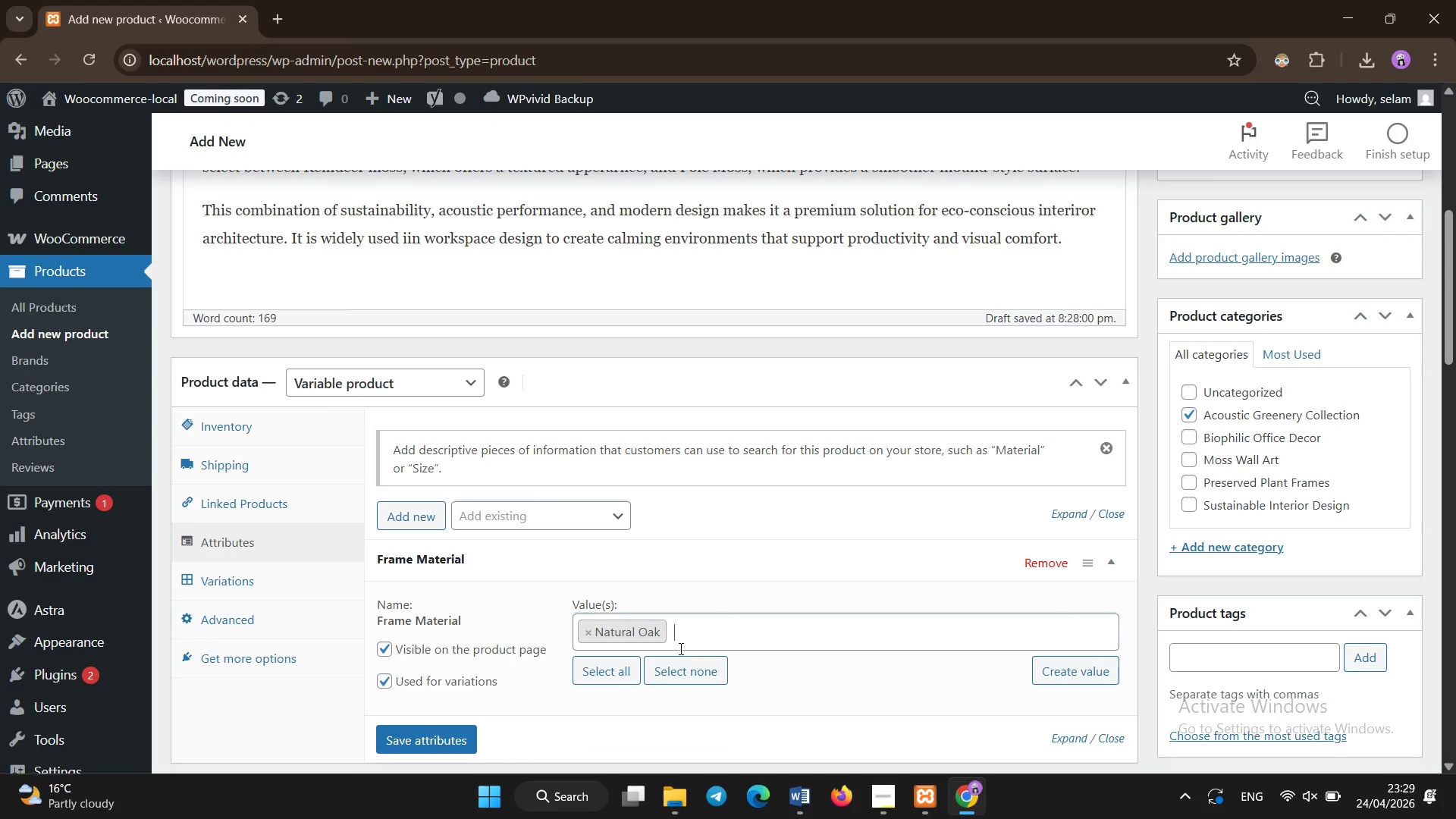 
left_click([689, 644])
 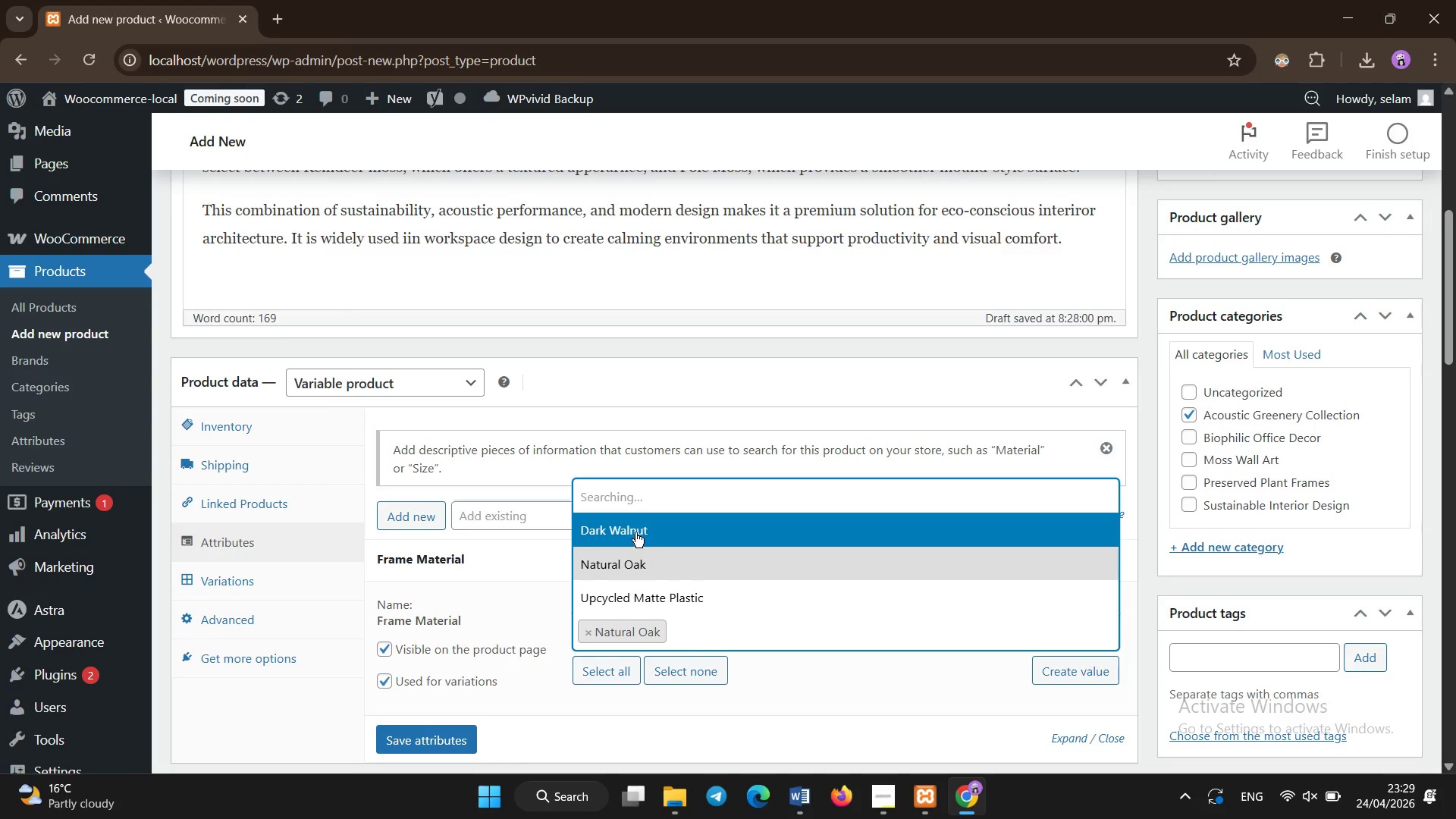 
left_click([635, 532])
 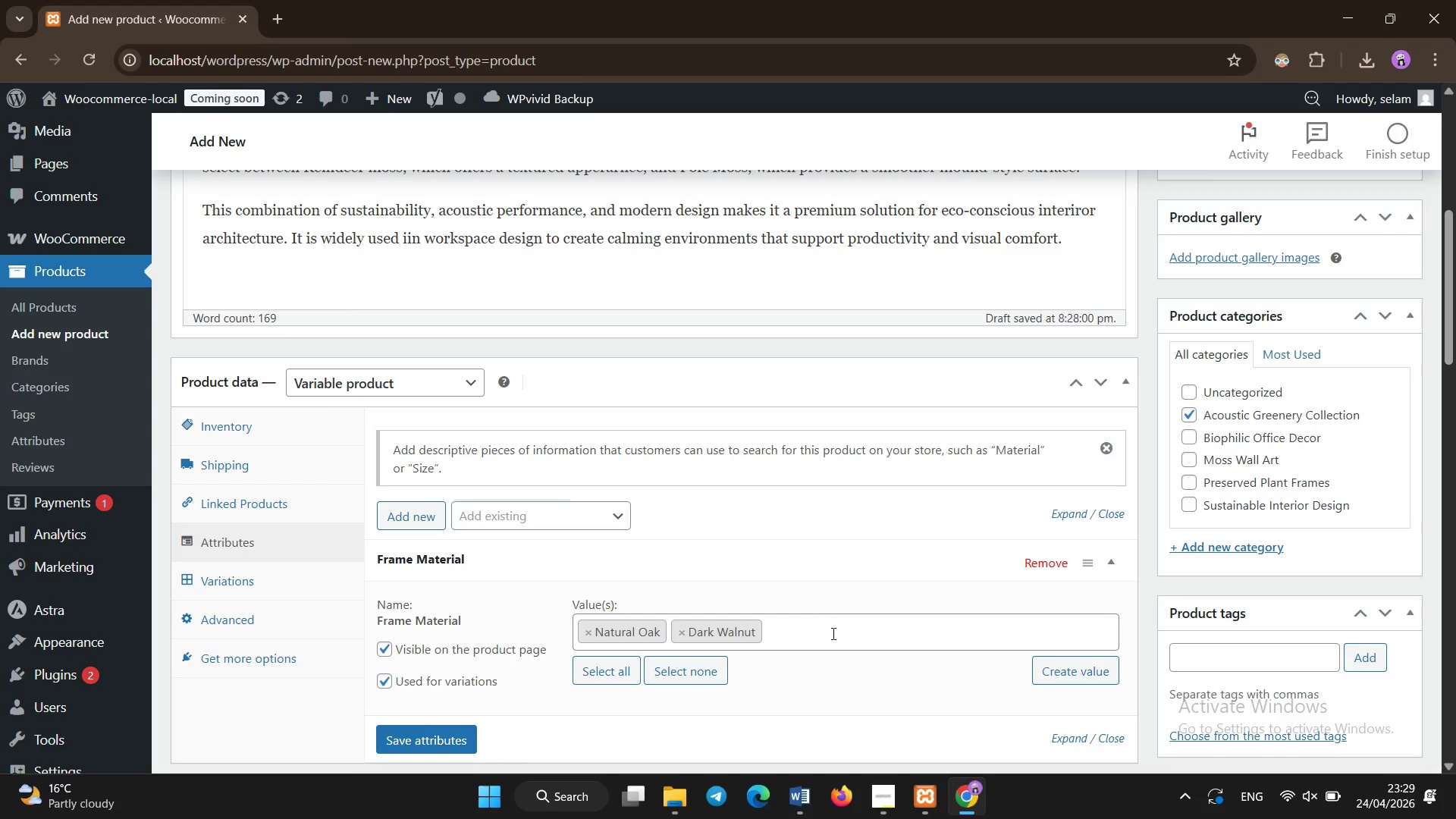 
left_click([833, 635])
 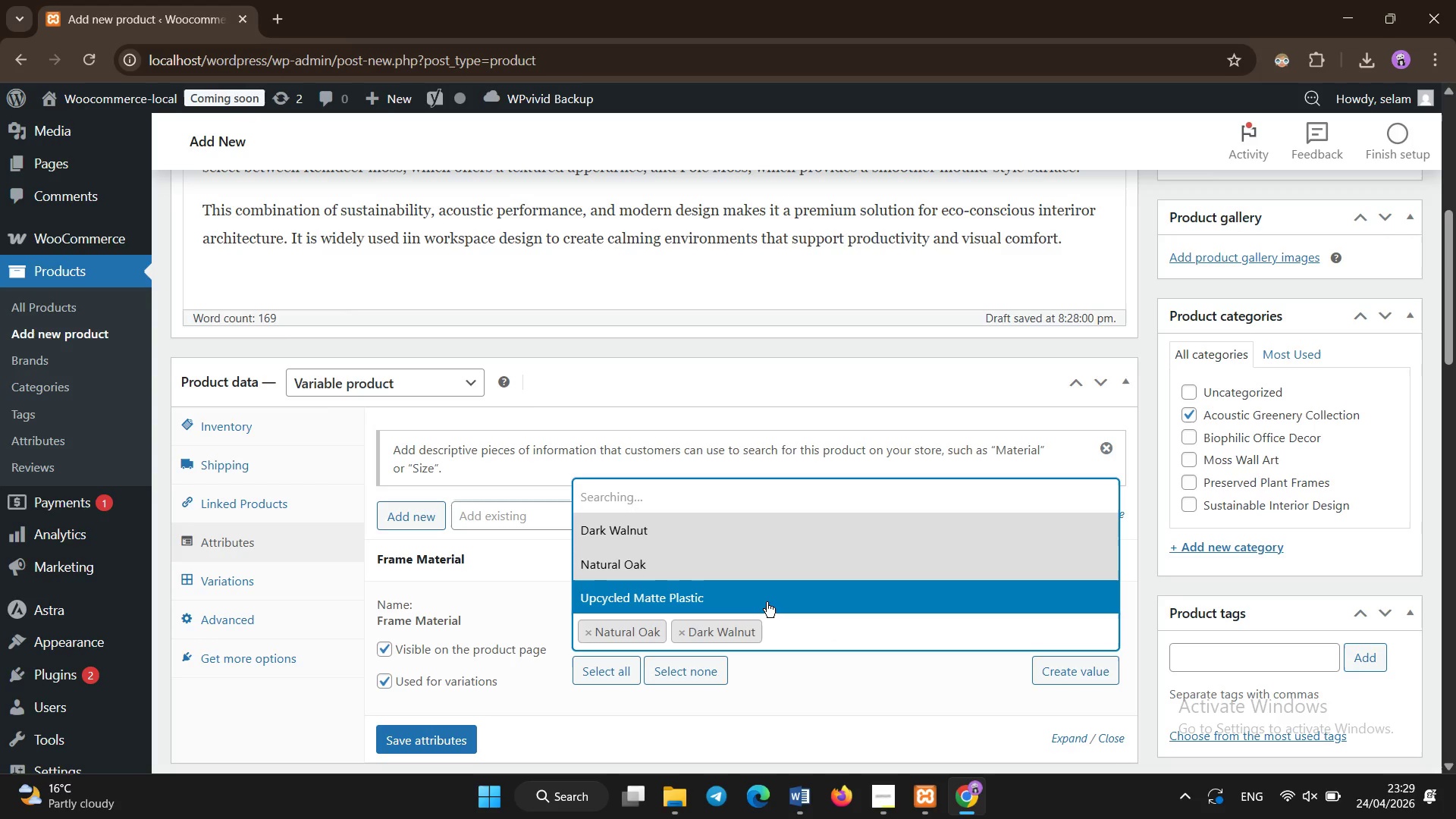 
left_click([767, 602])
 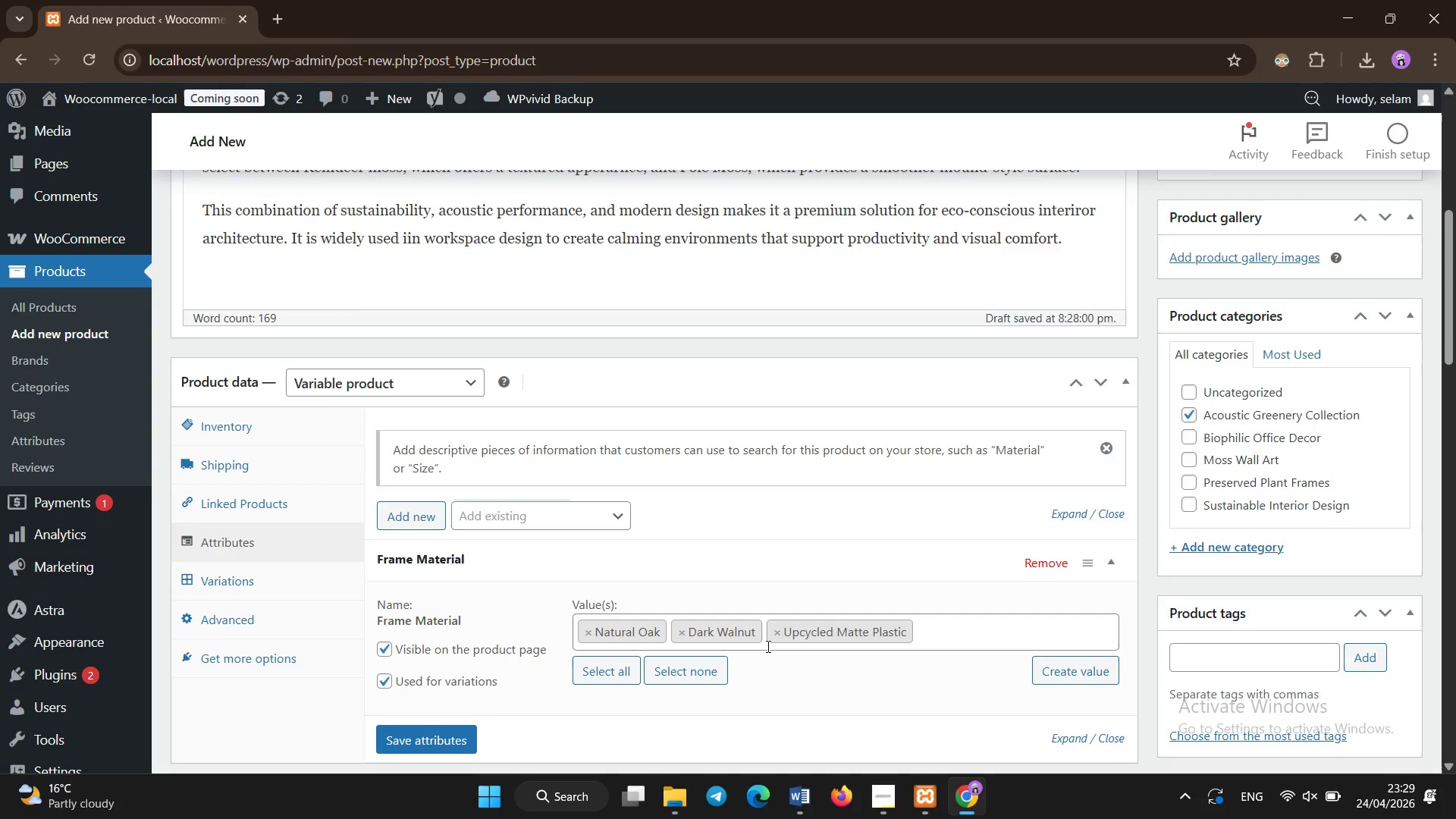 
scroll: coordinate [768, 647], scroll_direction: down, amount: 1.0
 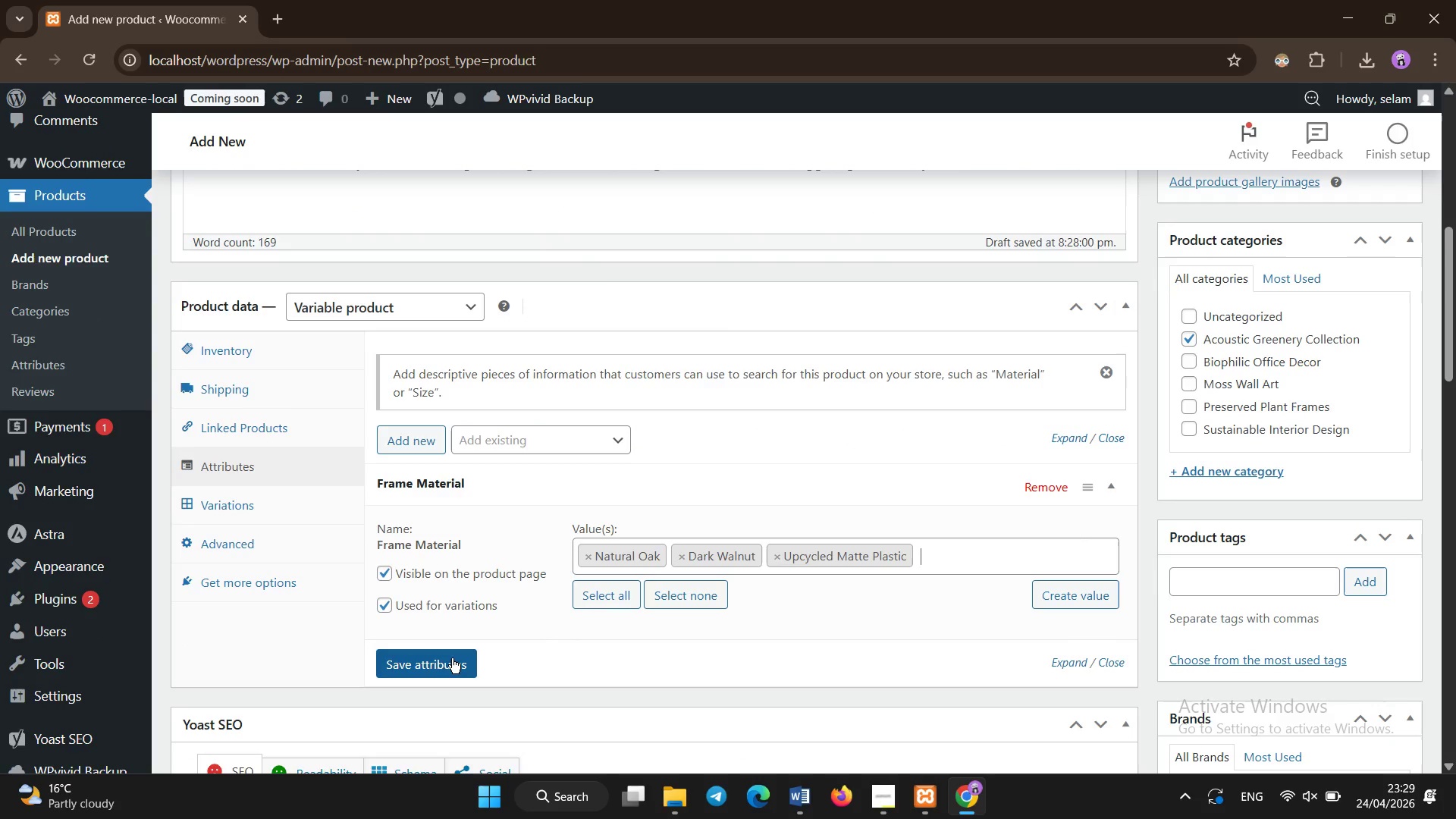 
left_click([448, 664])
 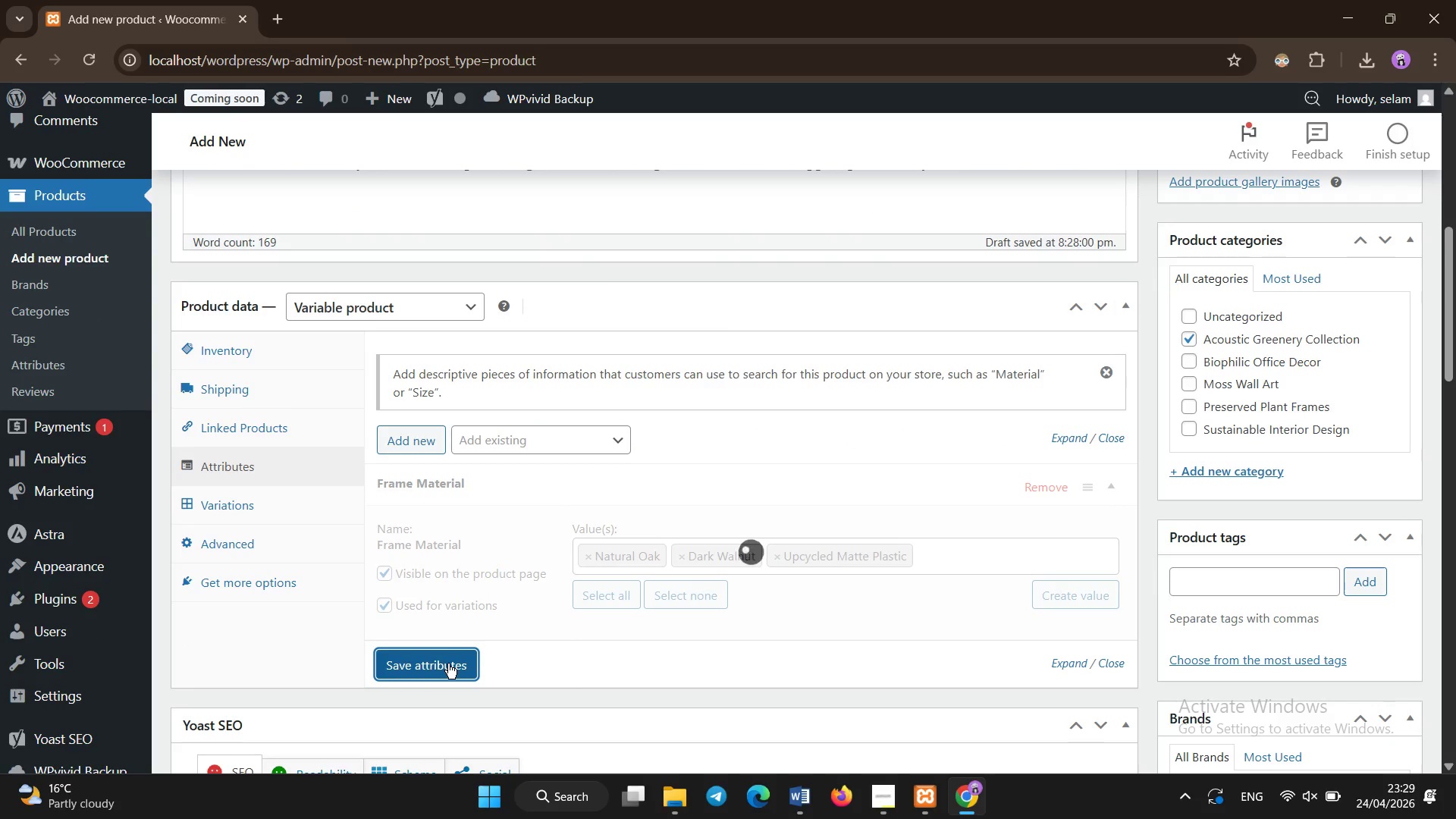 
wait(8.97)
 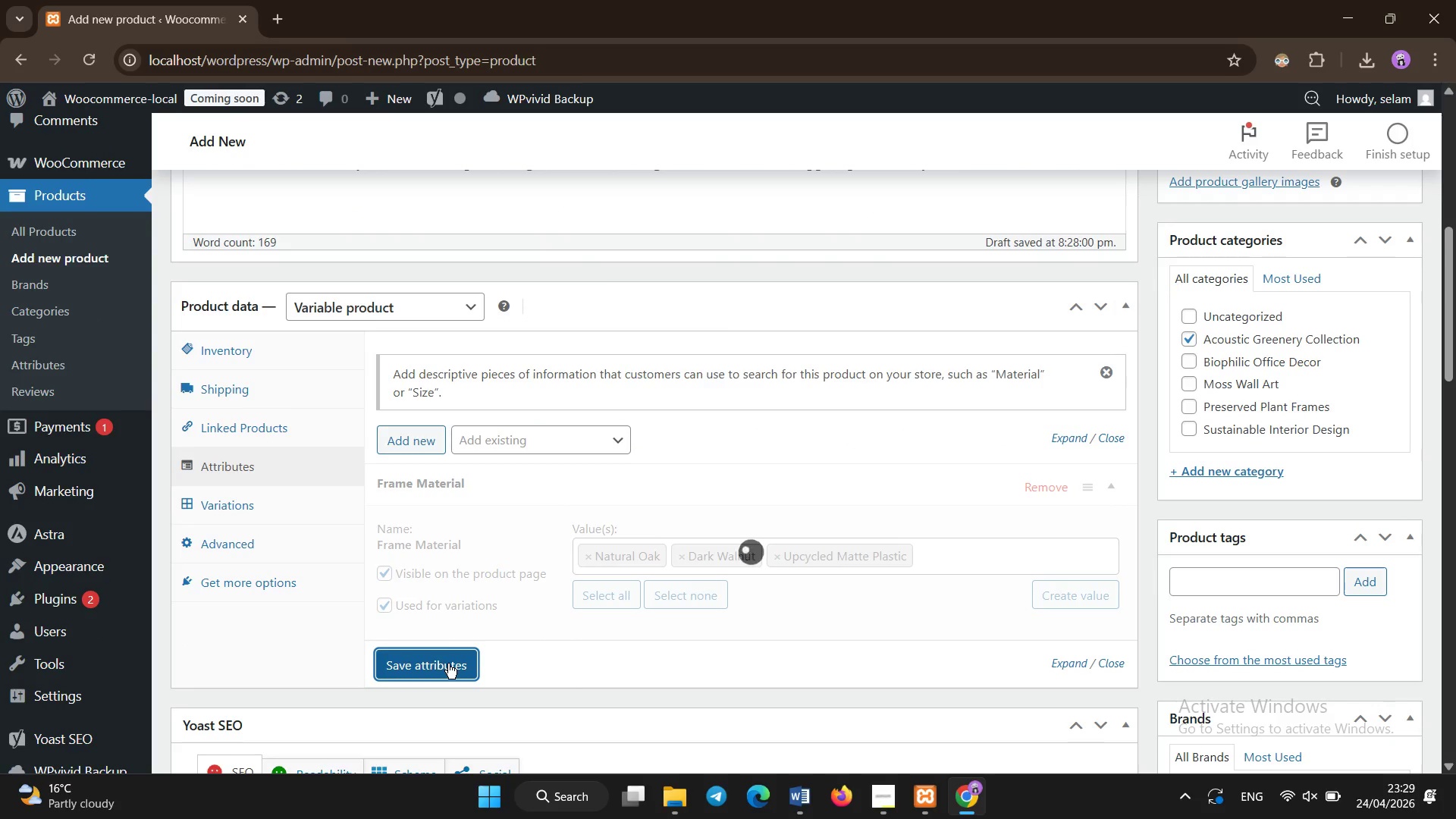 
left_click([486, 491])
 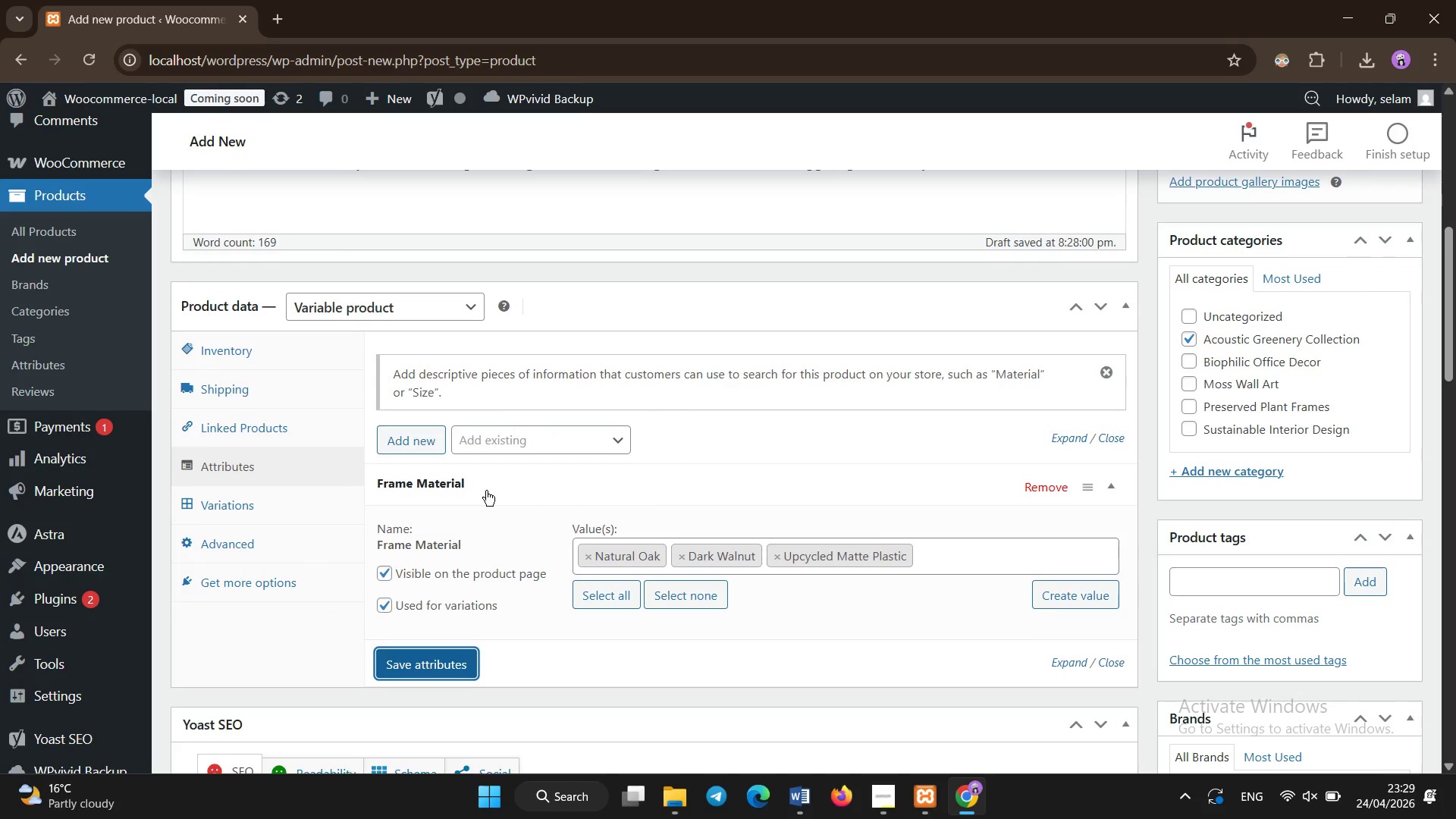 
wait(6.03)
 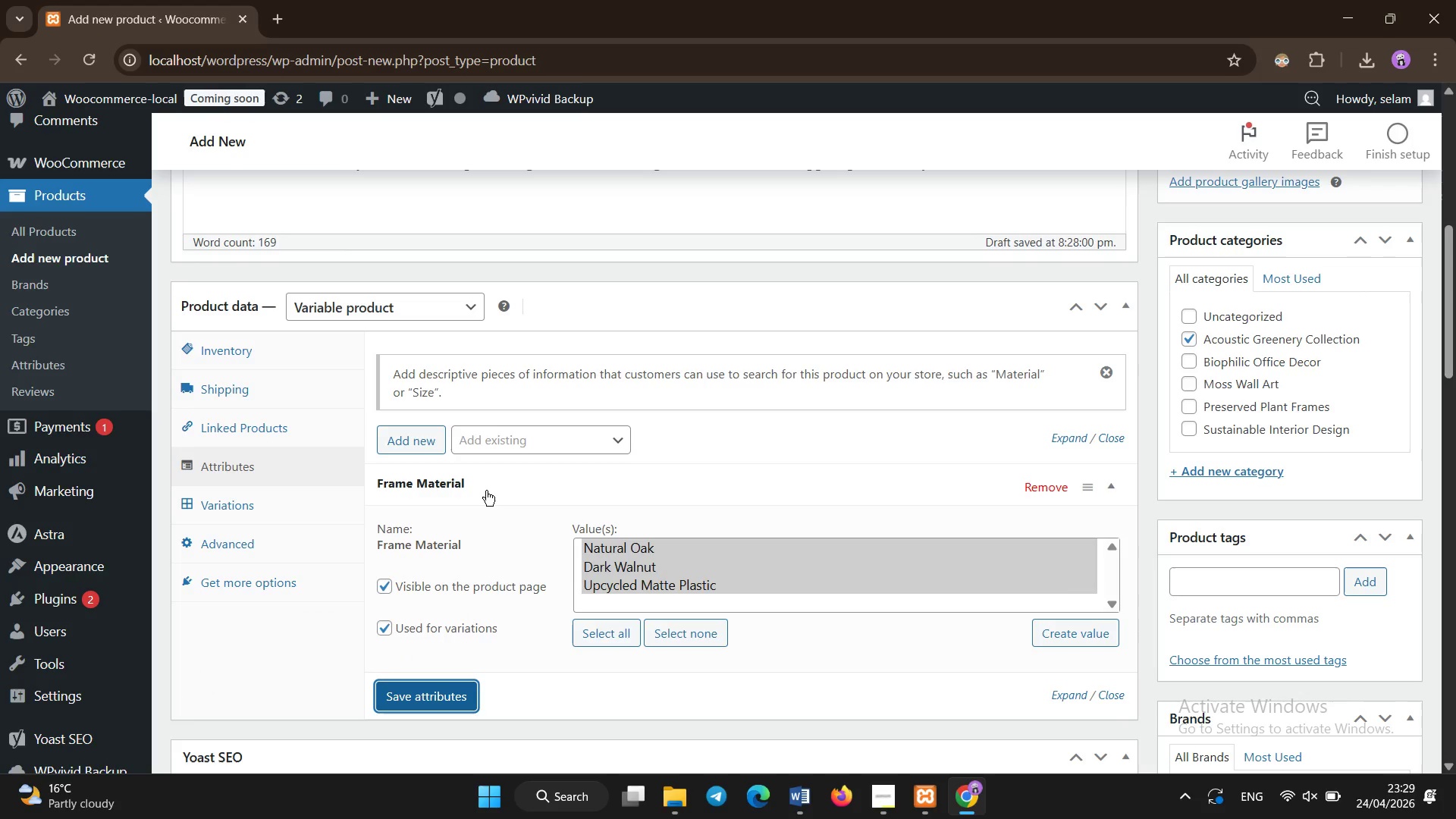 
left_click([433, 447])
 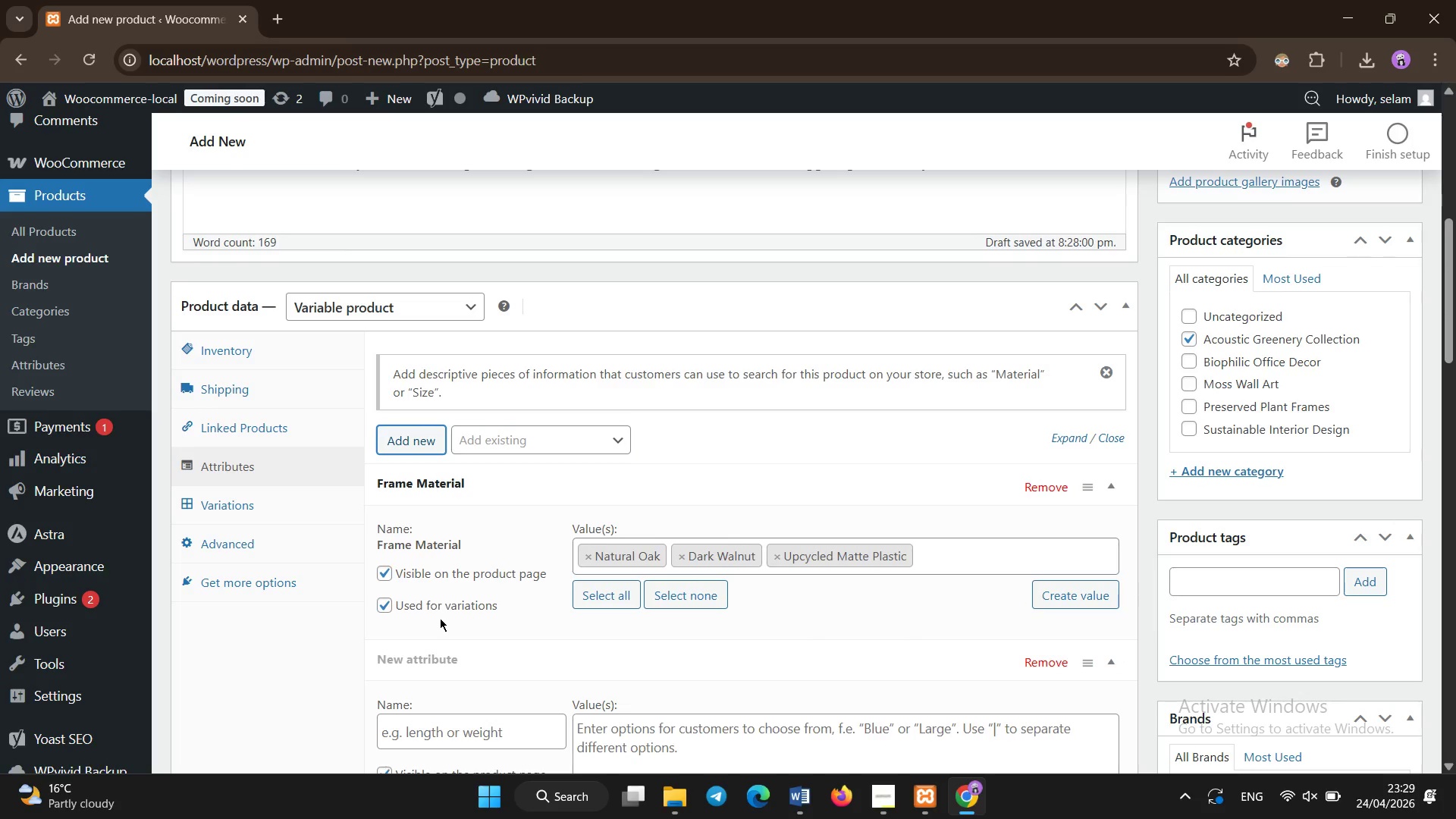 
left_click([561, 436])
 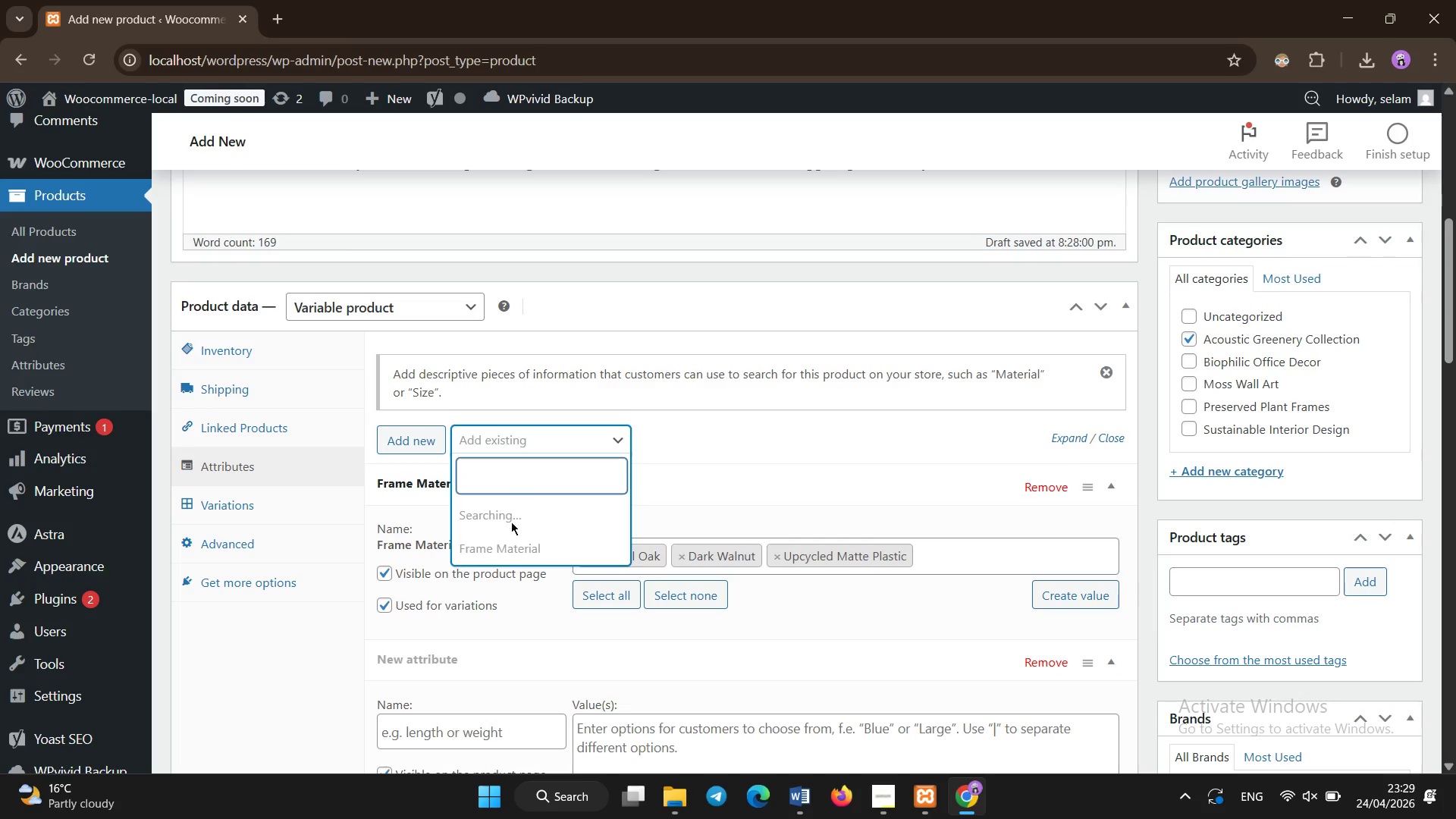 
mouse_move([529, 544])
 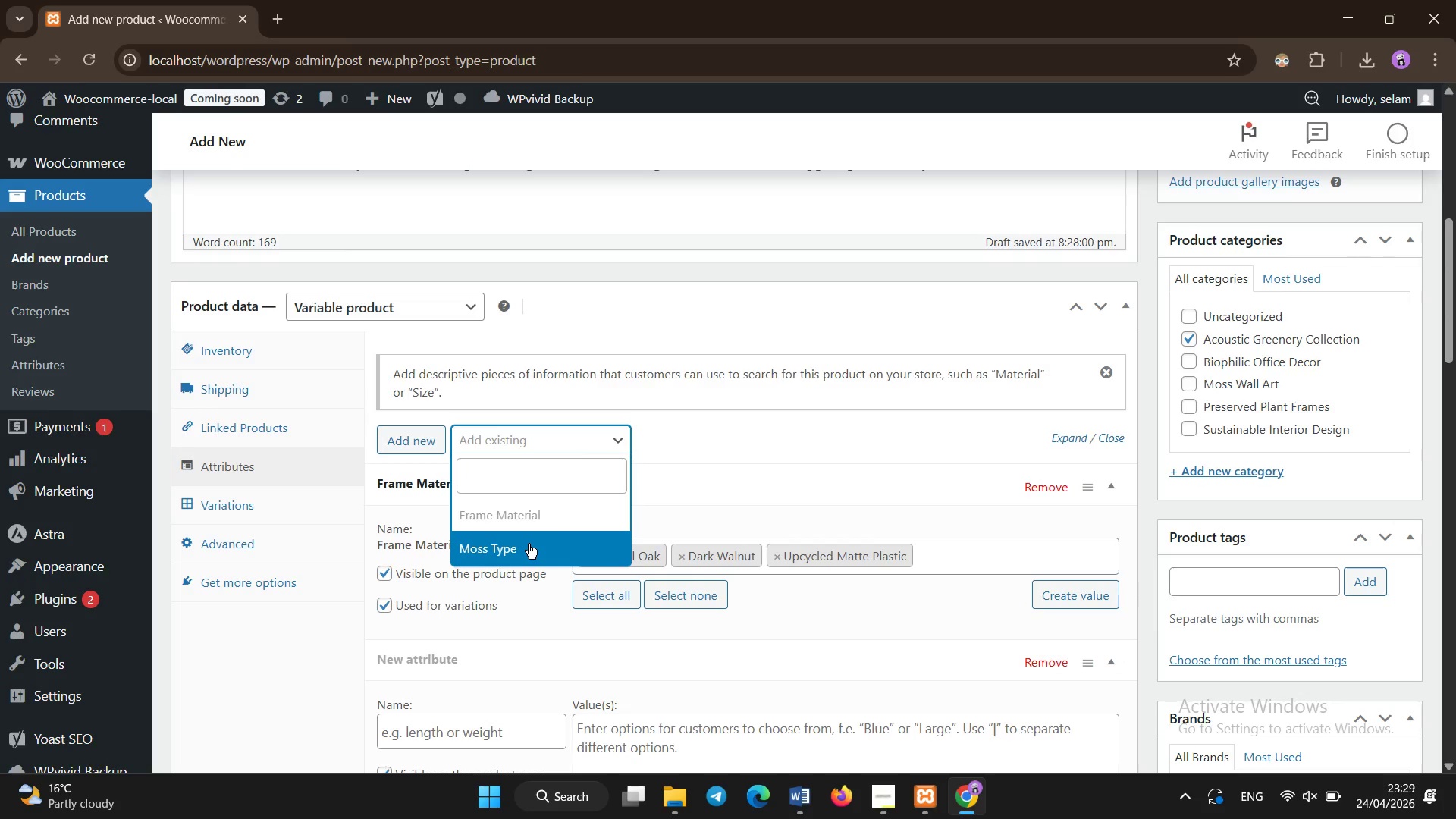 
left_click([529, 544])
 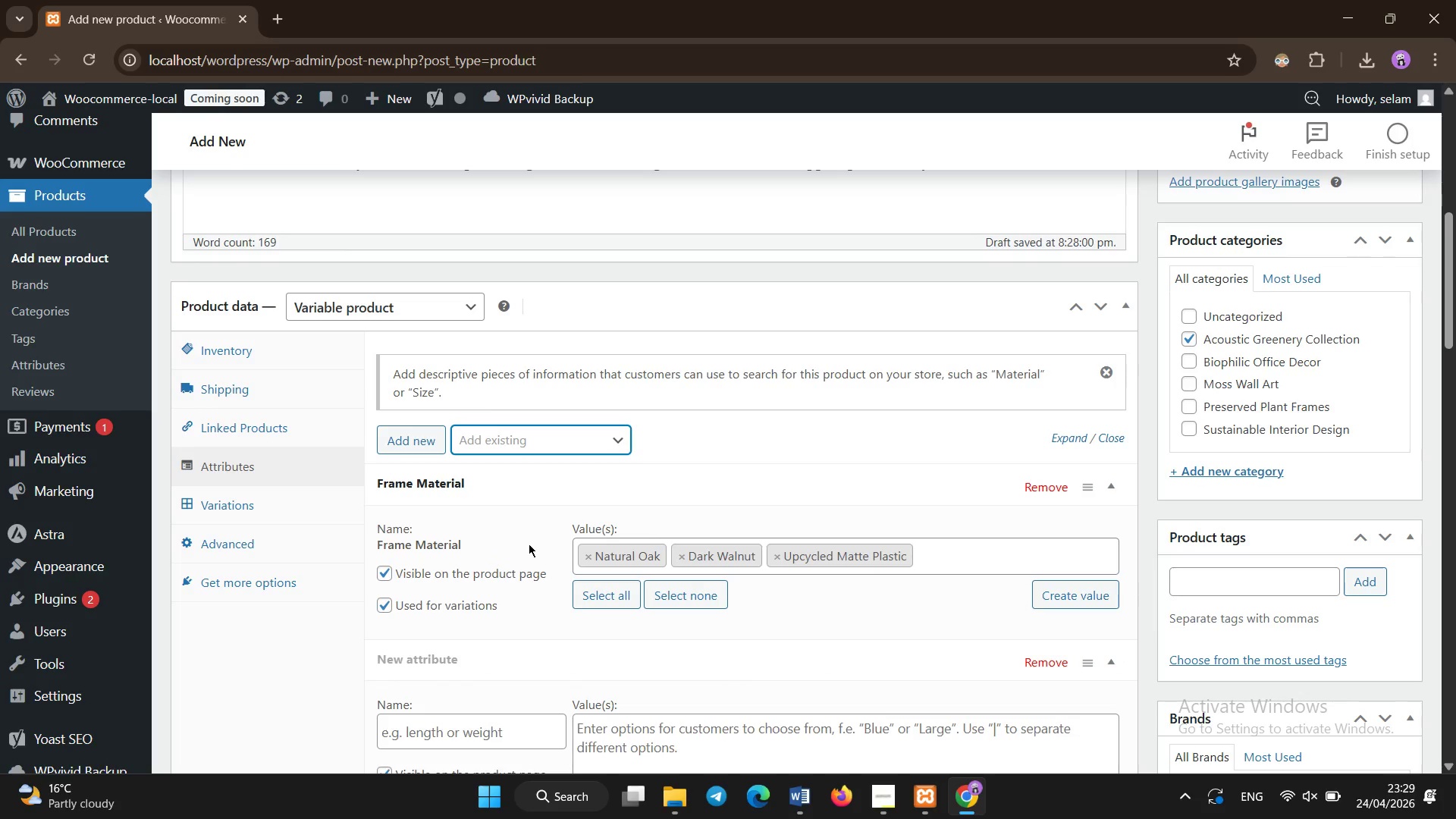 
scroll: coordinate [632, 634], scroll_direction: down, amount: 2.0
 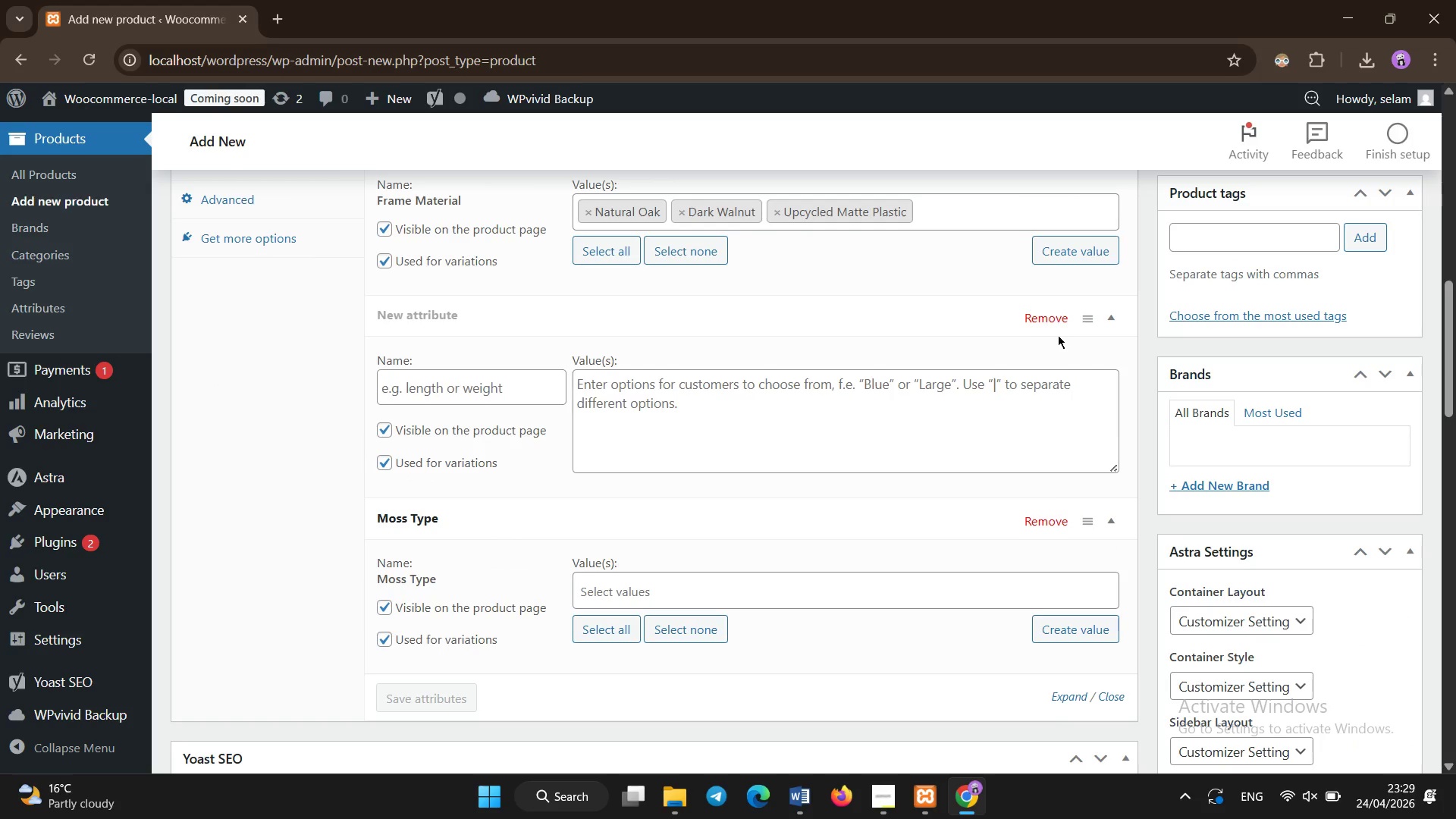 
left_click([1056, 318])
 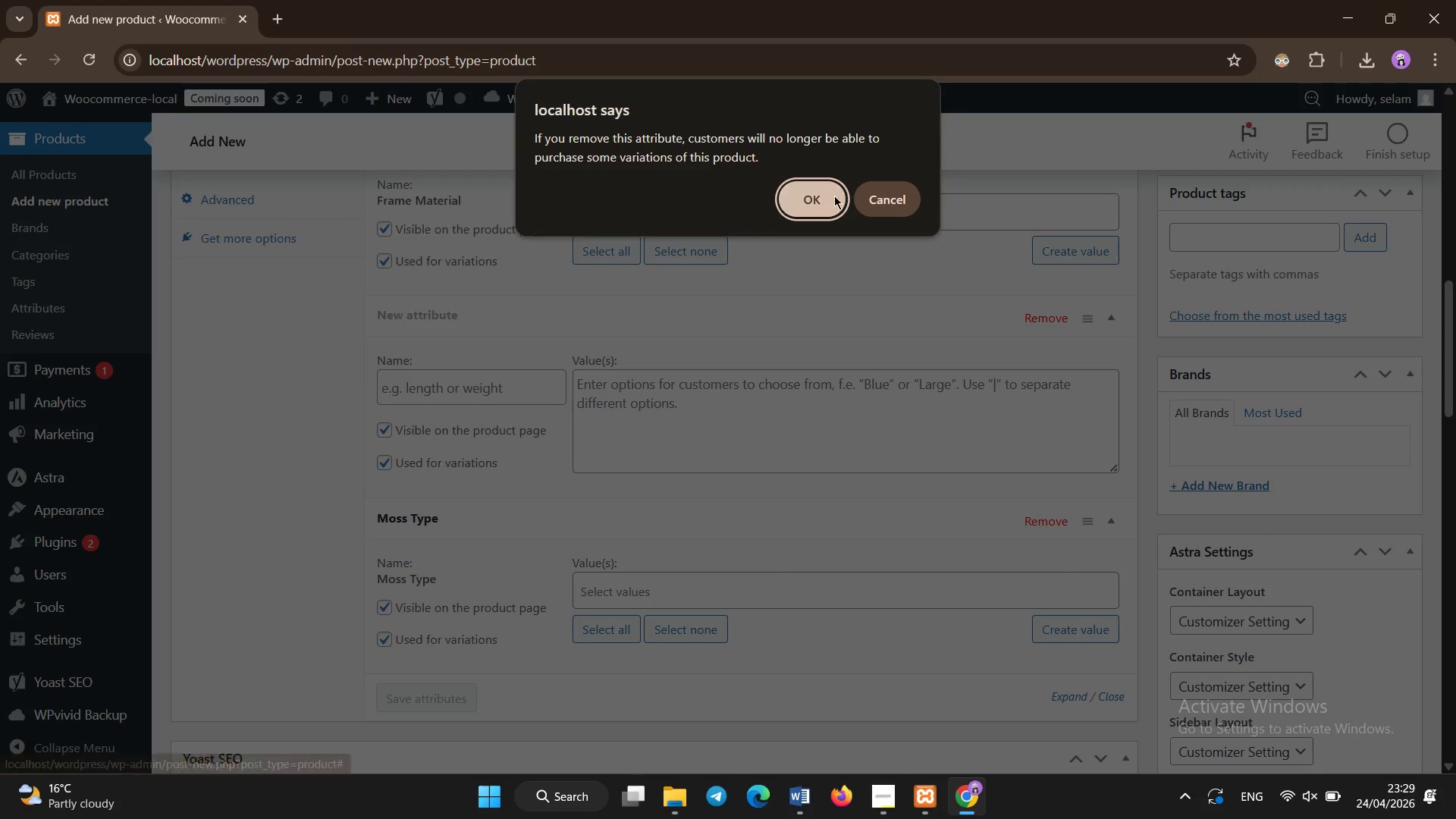 
left_click([830, 199])
 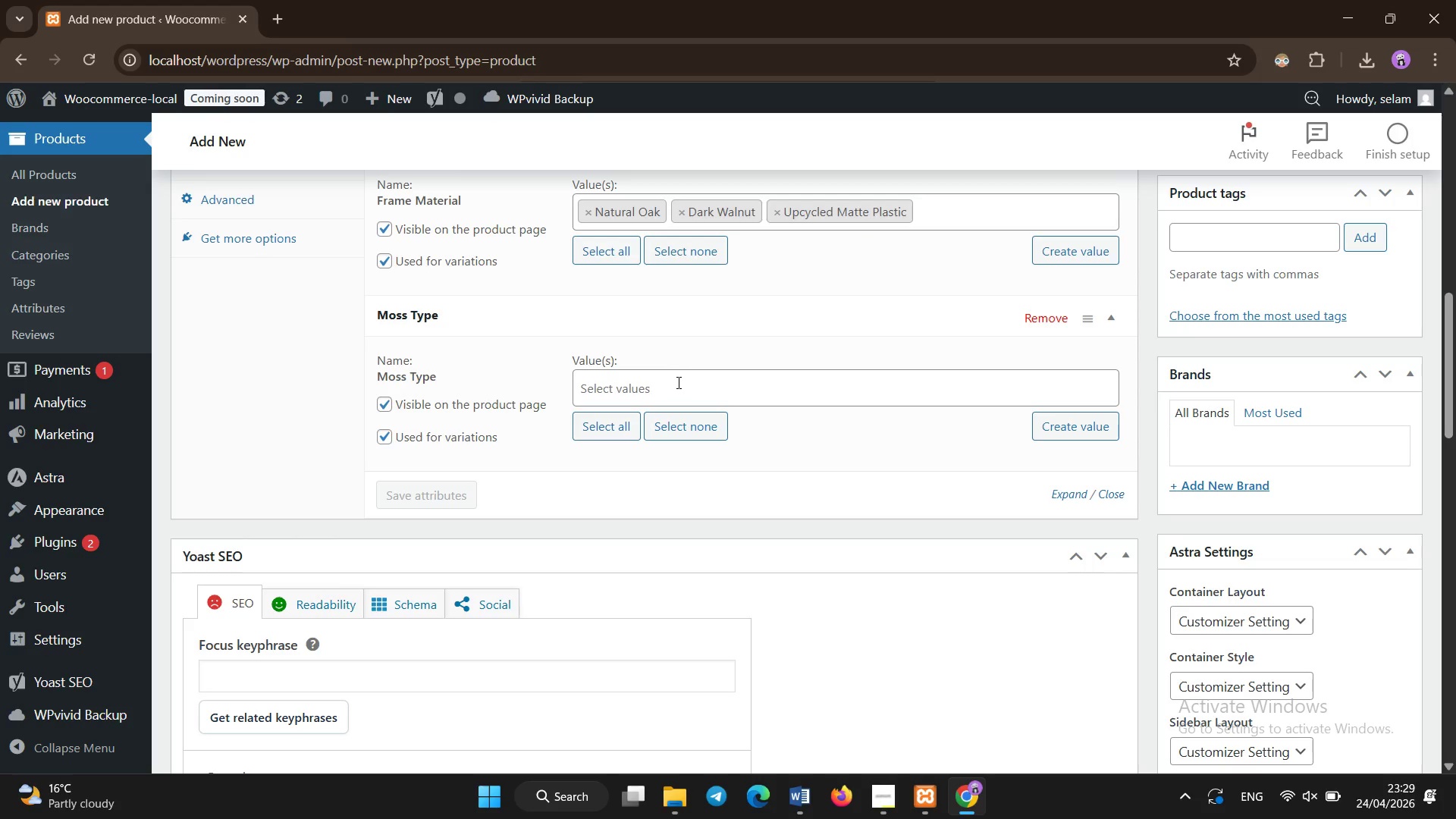 
left_click([678, 384])
 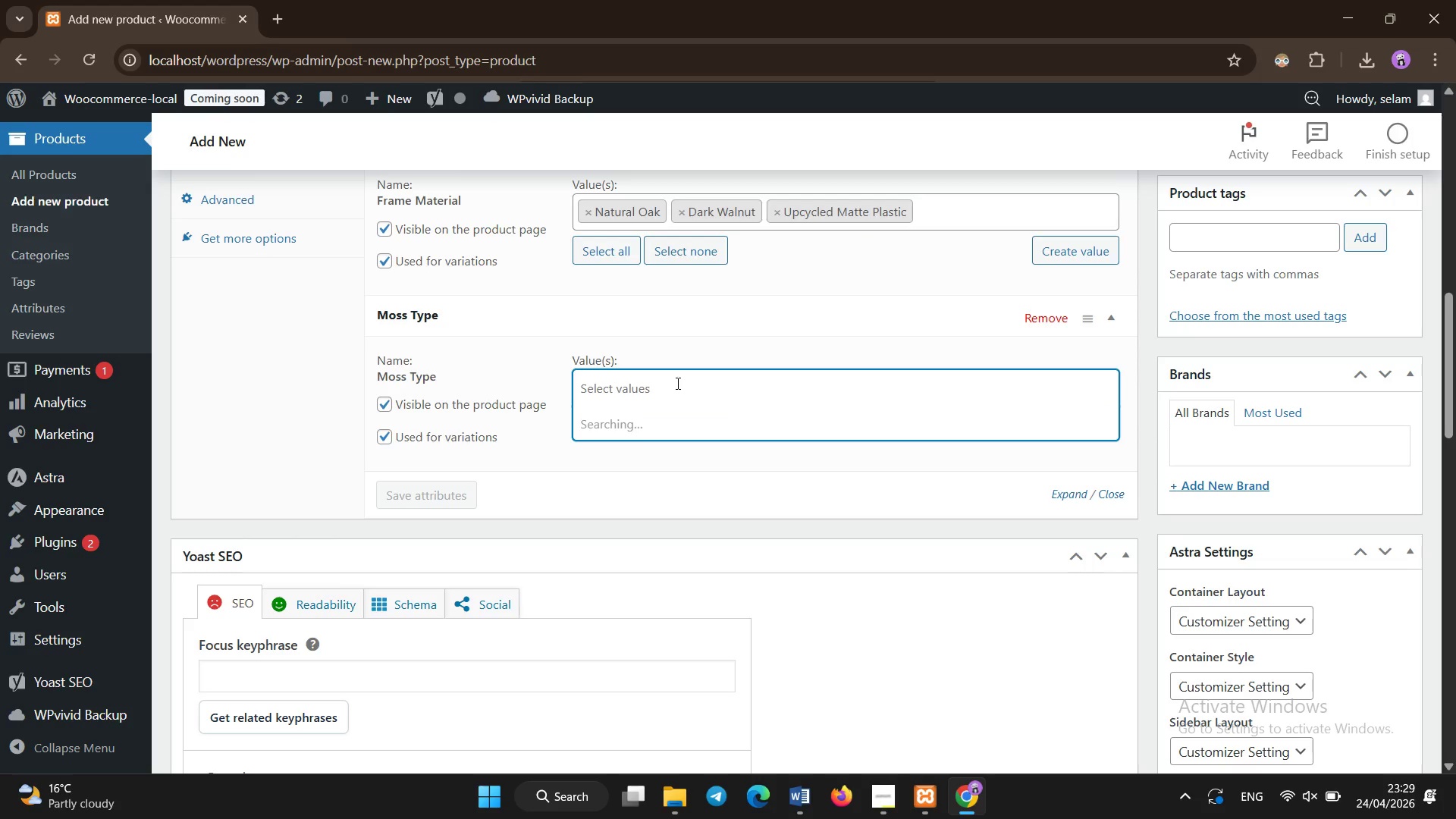 
mouse_move([648, 423])
 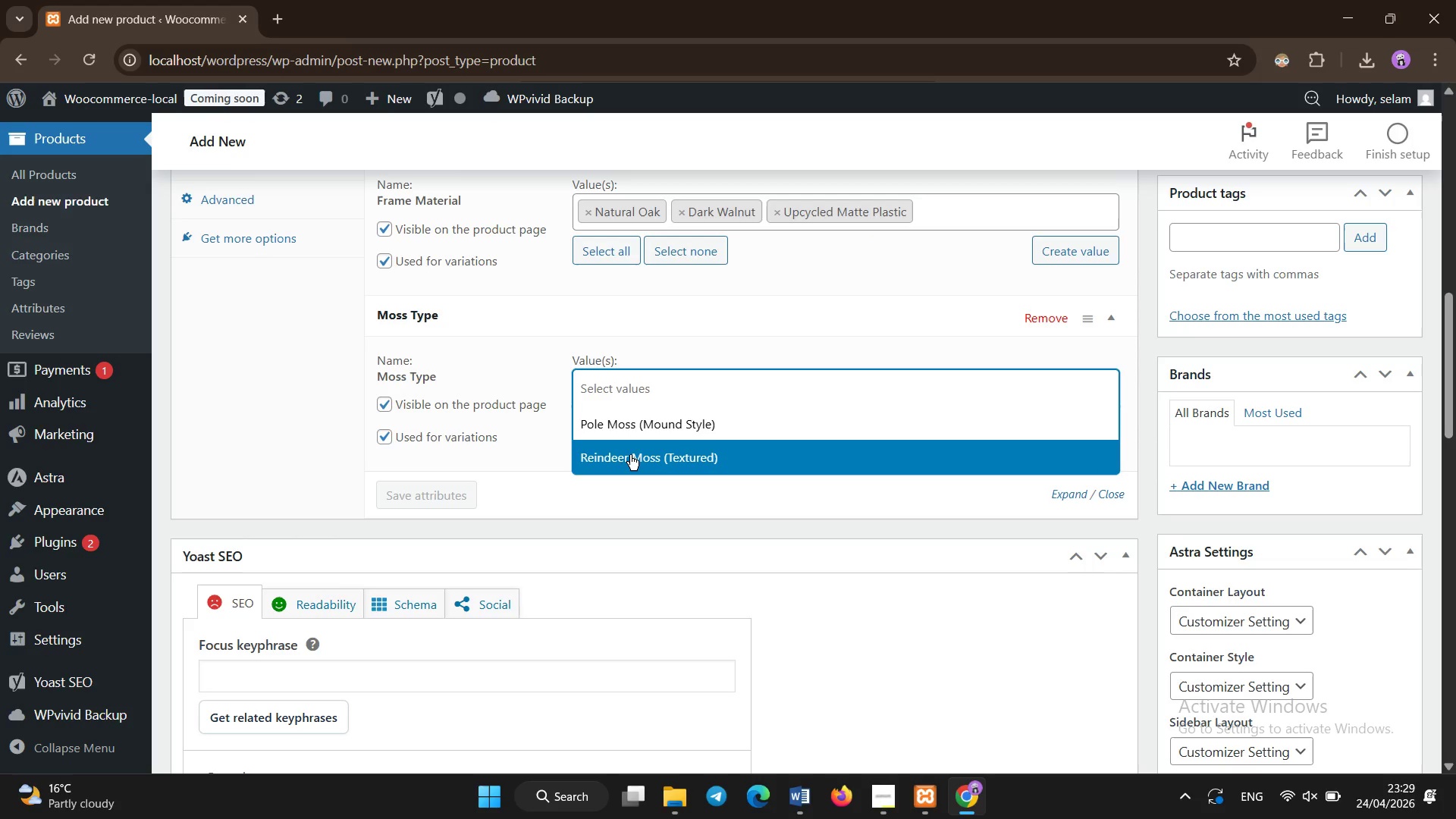 
left_click([630, 455])
 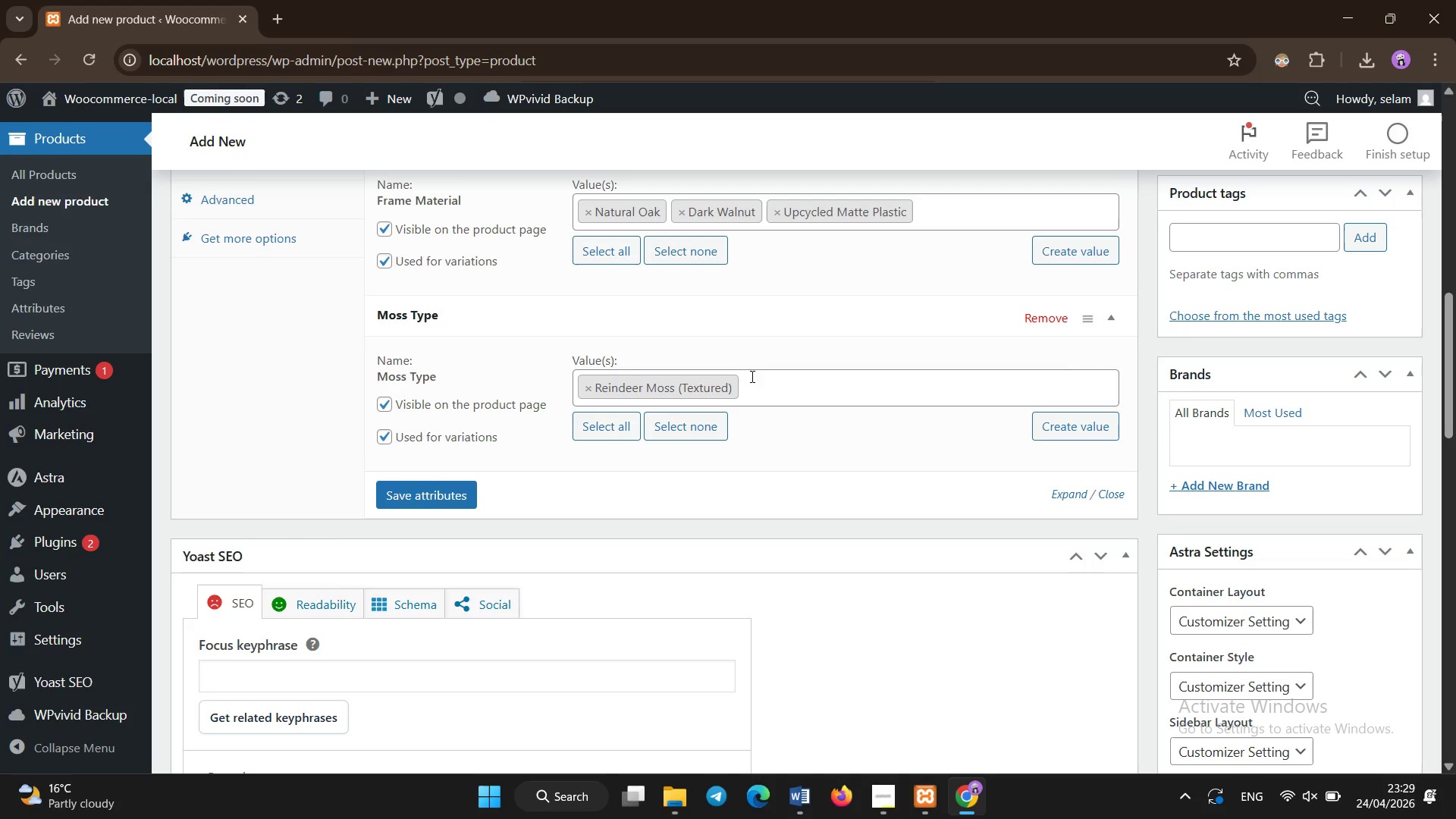 
left_click([757, 377])
 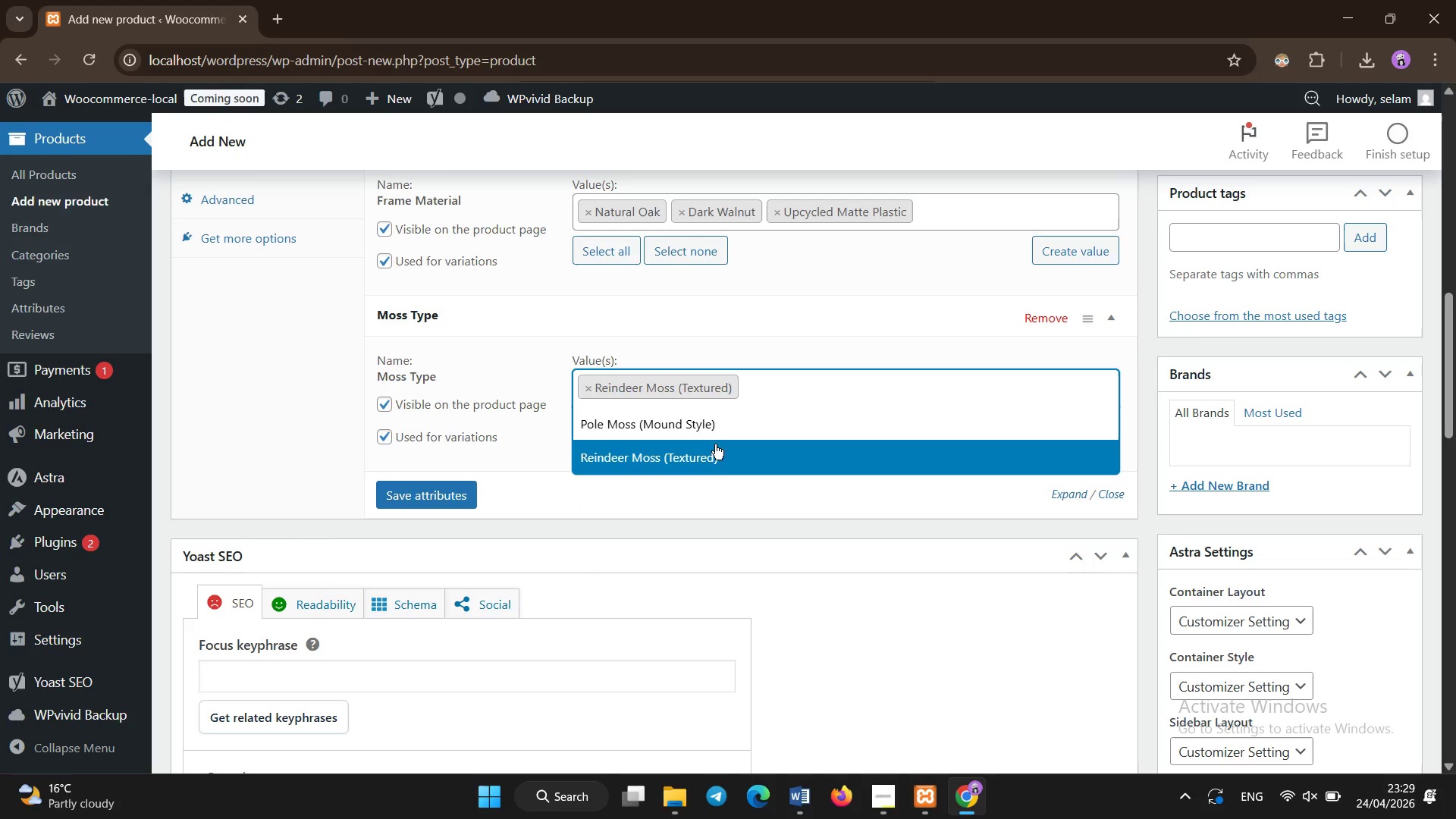 
left_click([722, 434])
 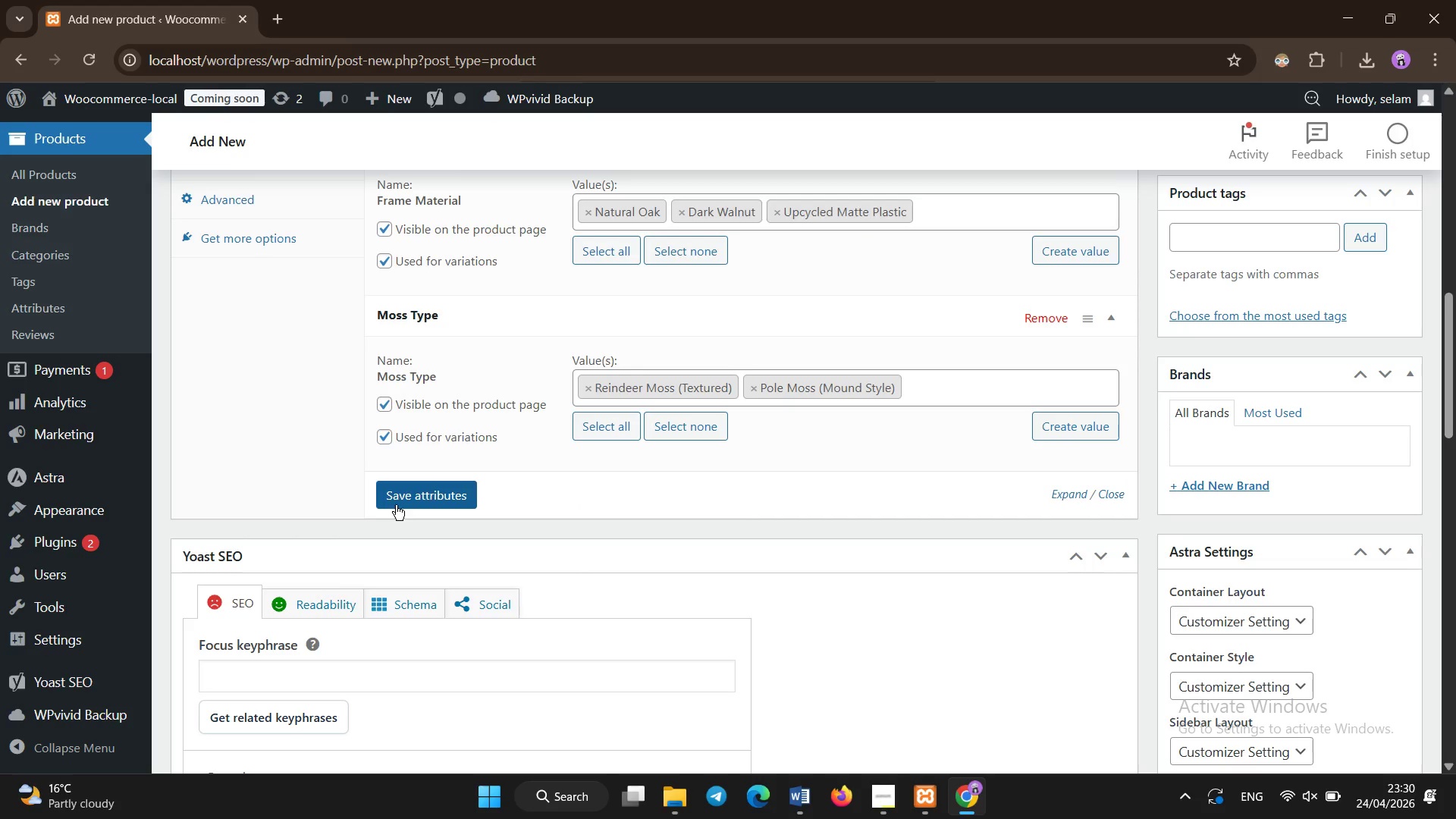 
left_click([397, 505])
 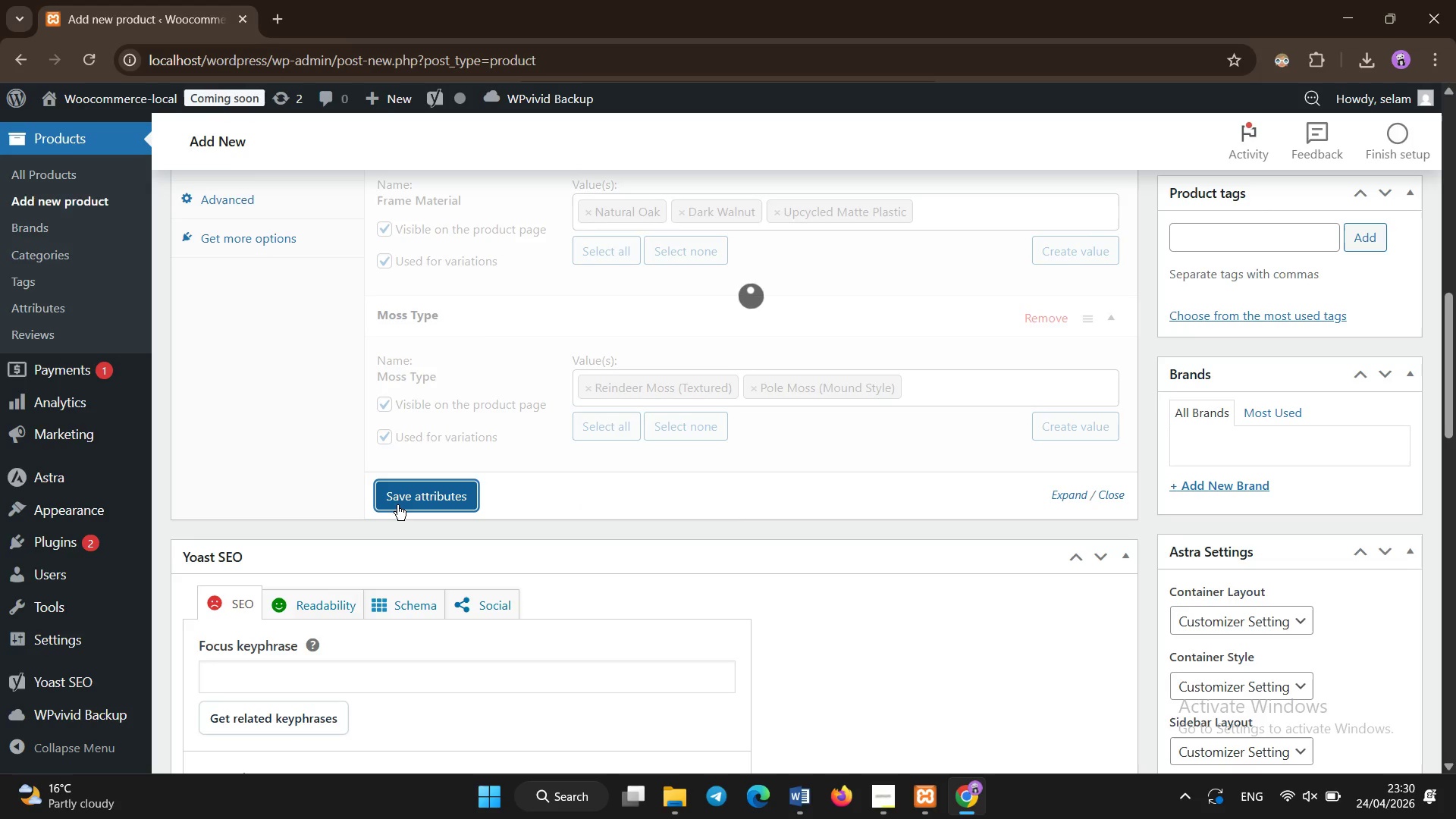 
wait(5.55)
 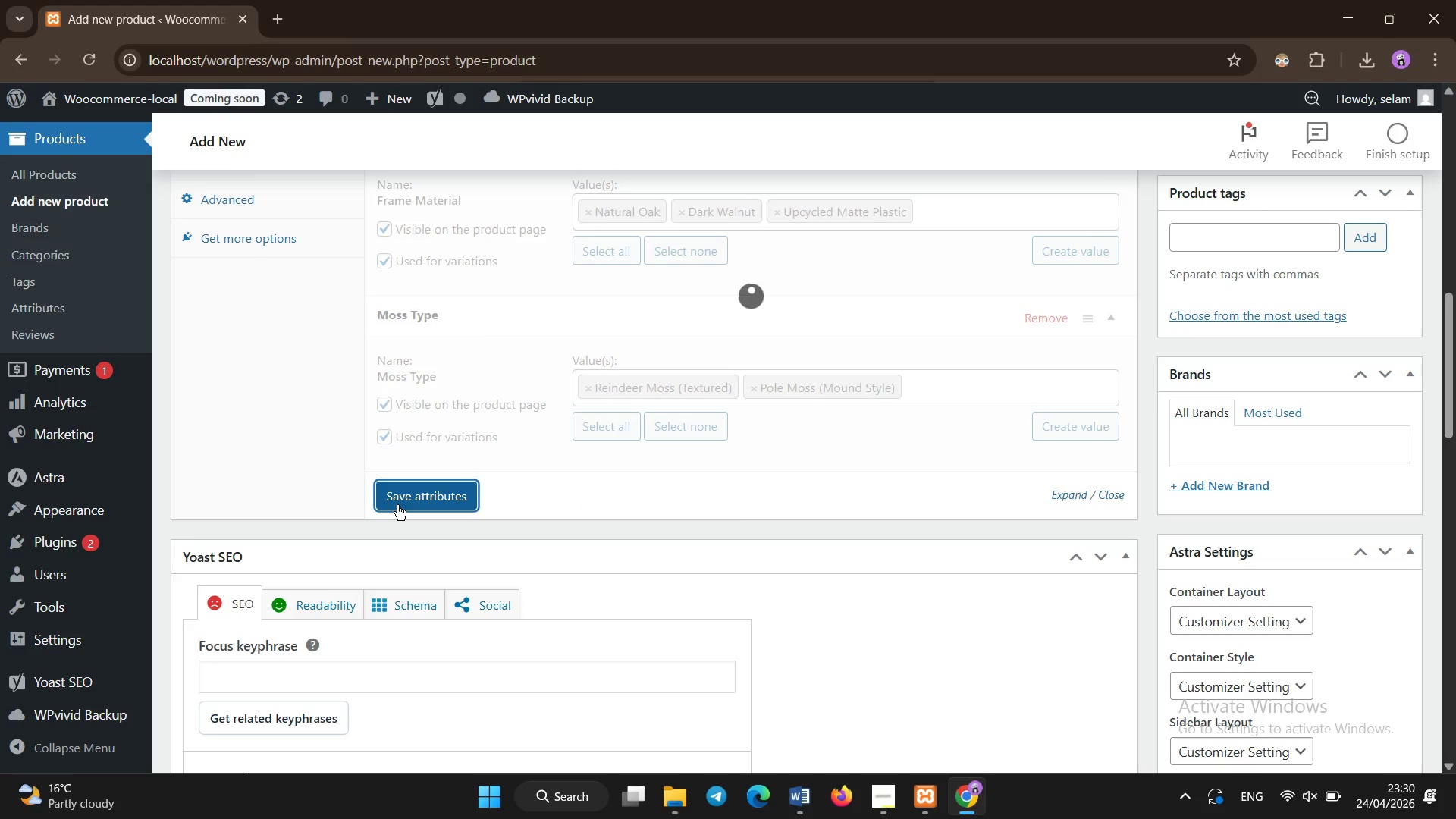 
scroll: coordinate [397, 505], scroll_direction: up, amount: 2.0
 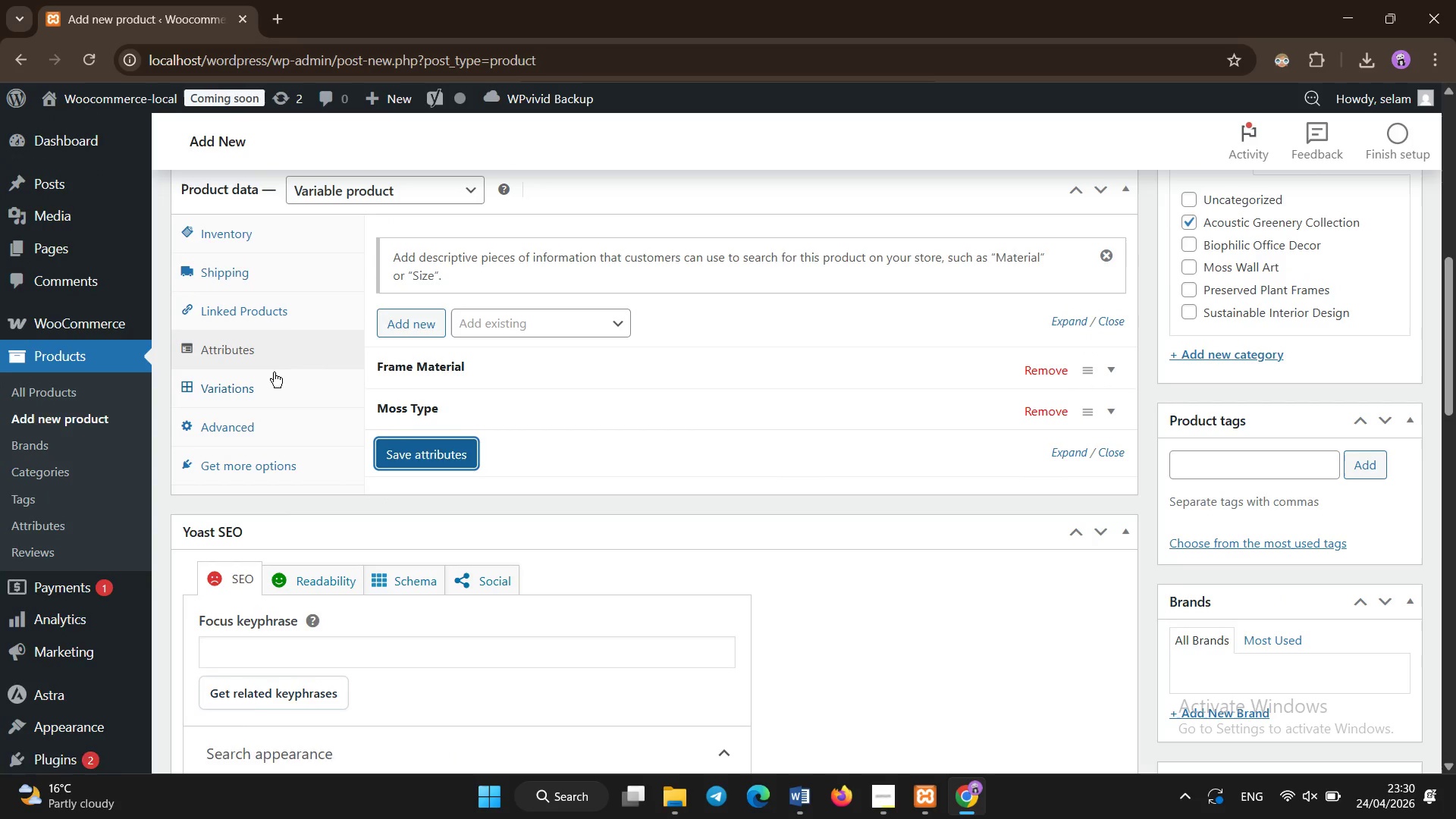 
left_click([274, 372])
 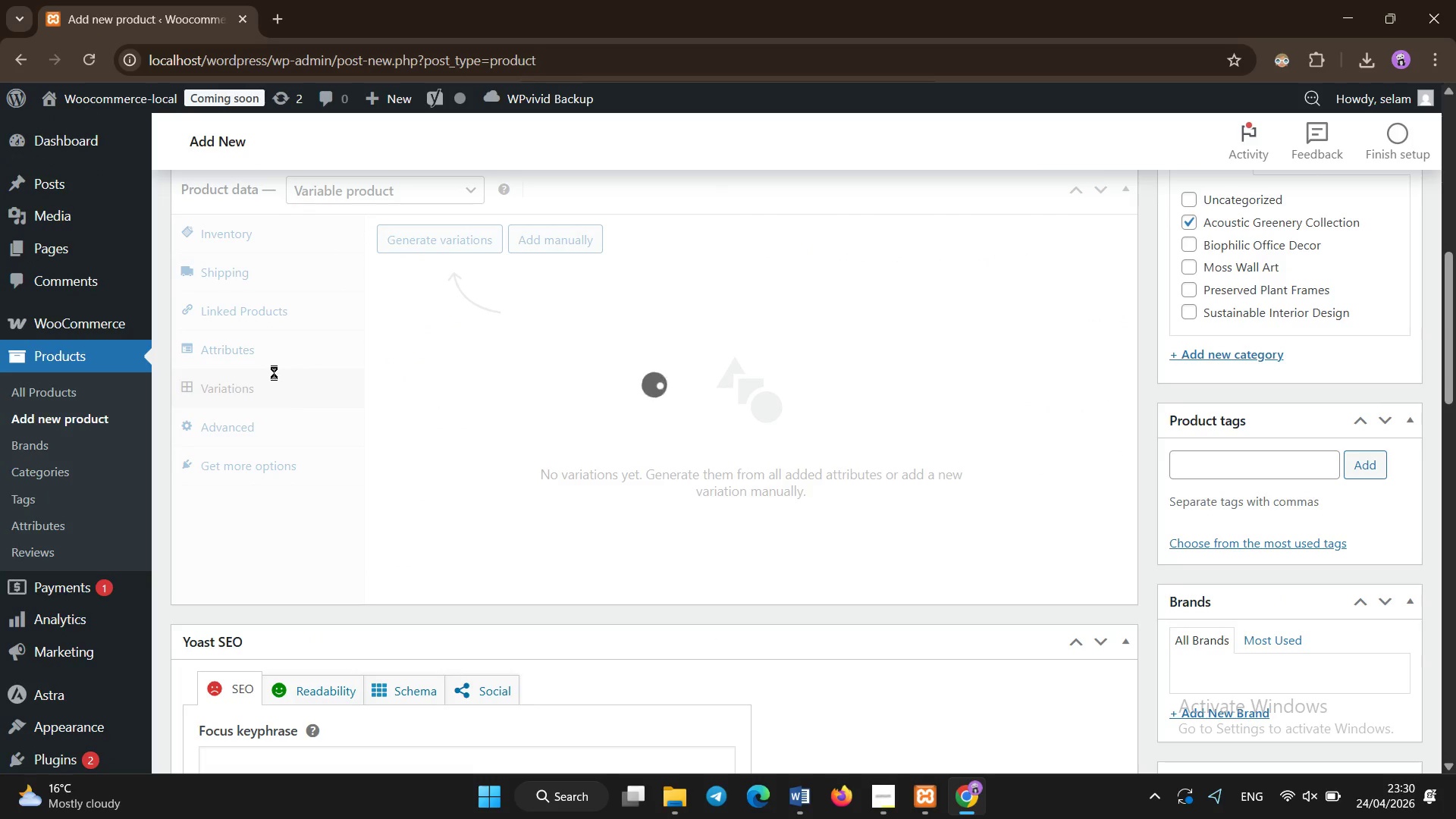 
wait(10.62)
 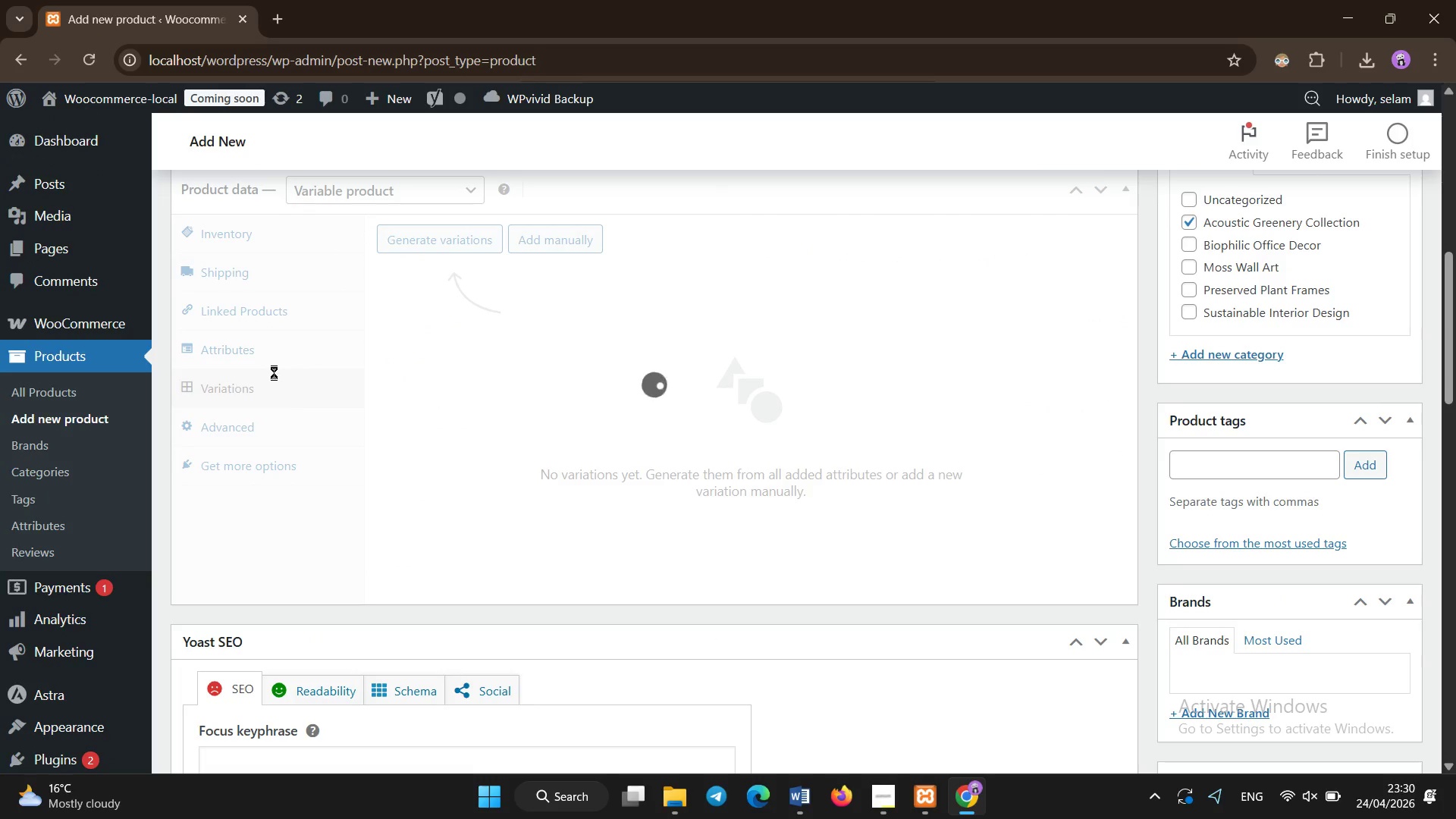 
double_click([504, 388])
 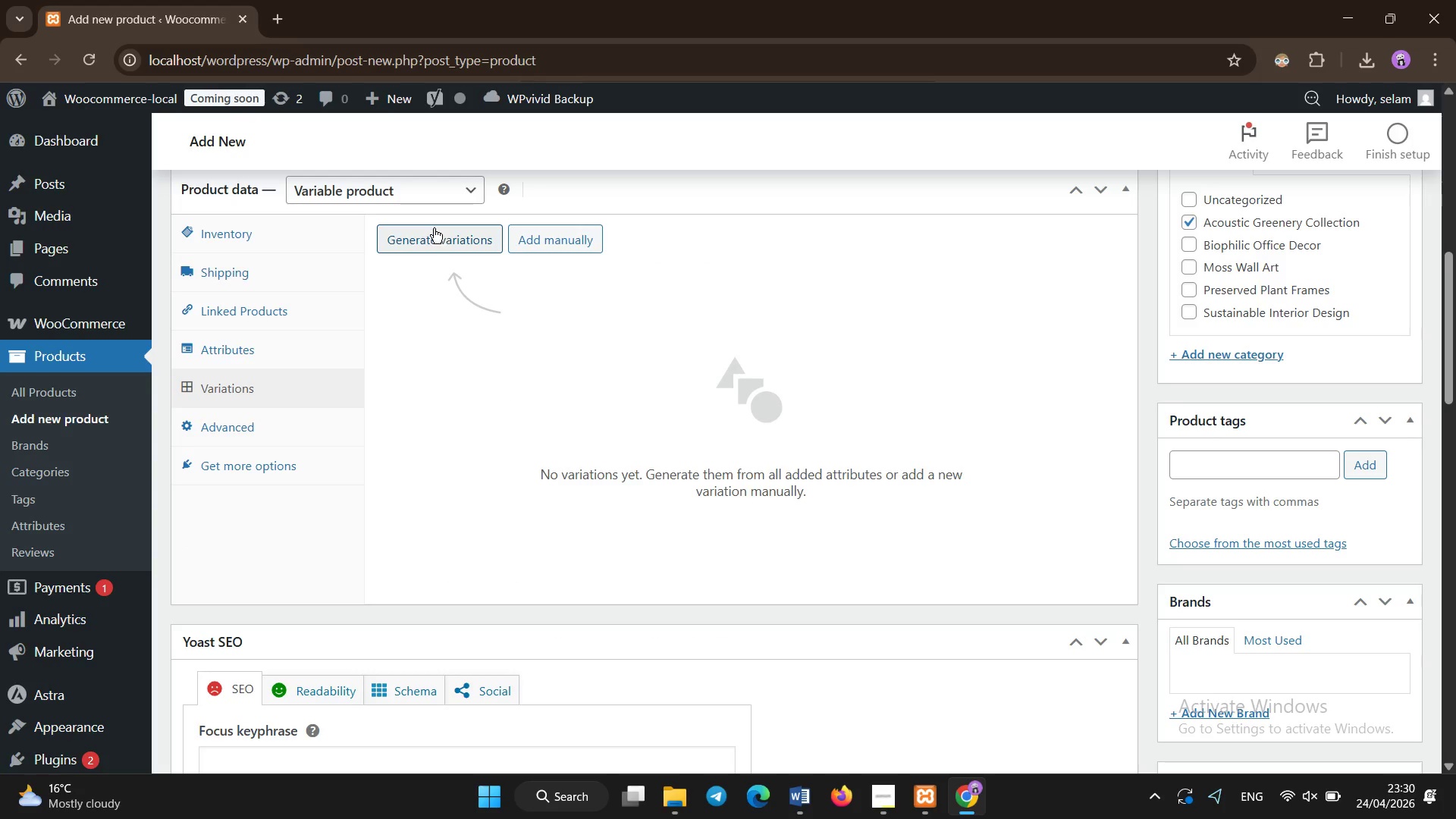 
left_click([434, 228])
 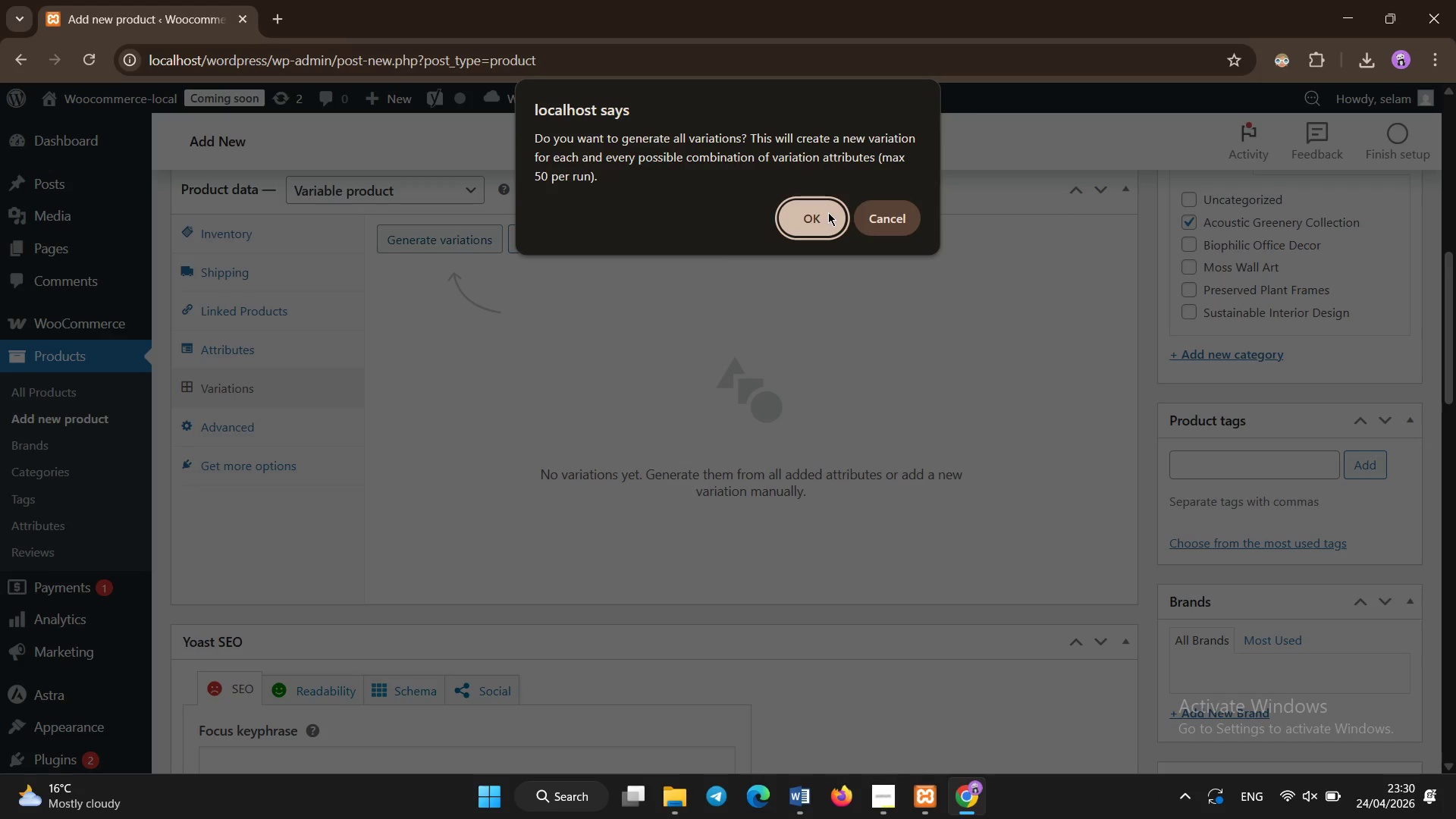 
left_click([824, 216])
 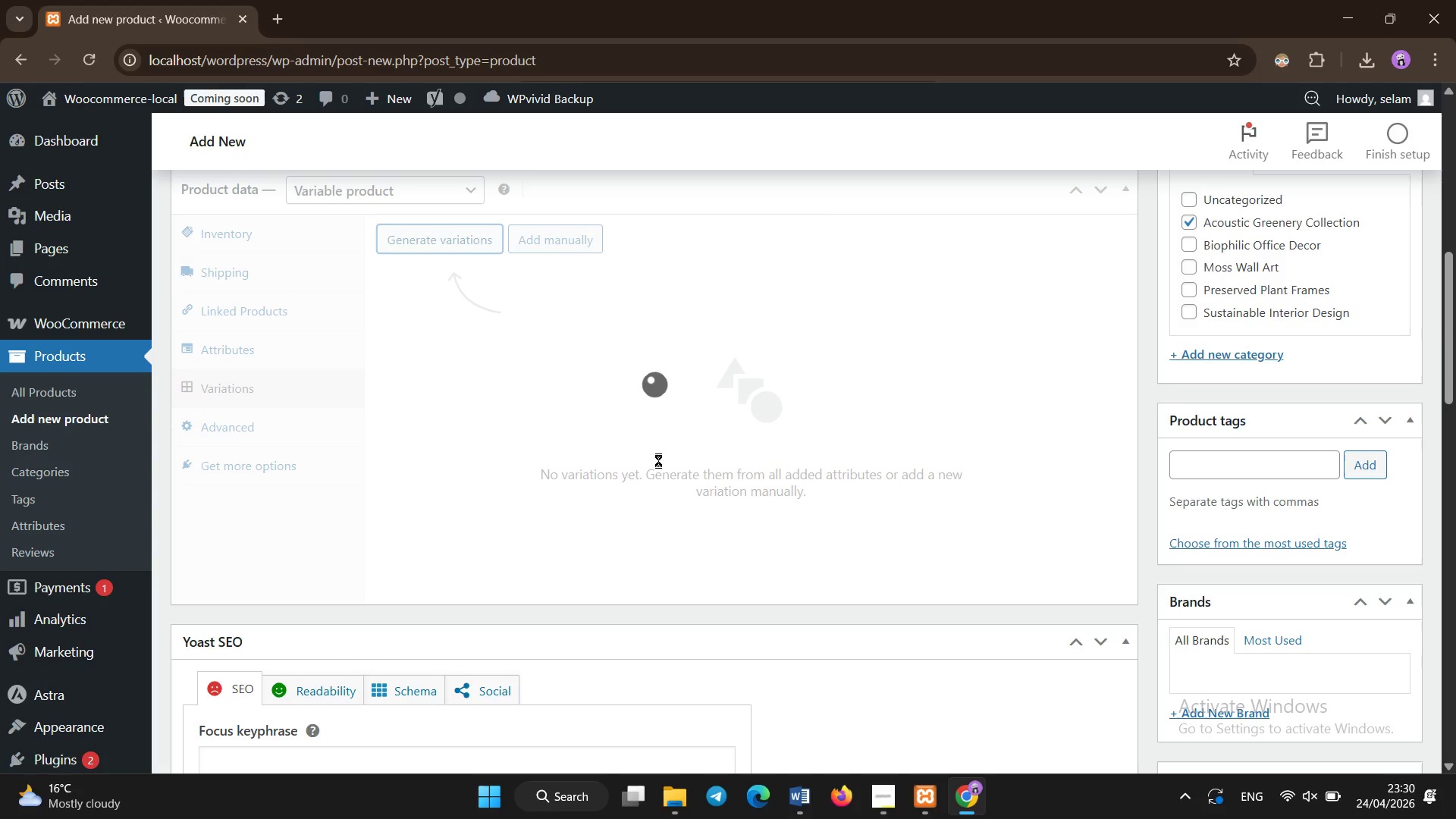 
left_click([658, 460])
 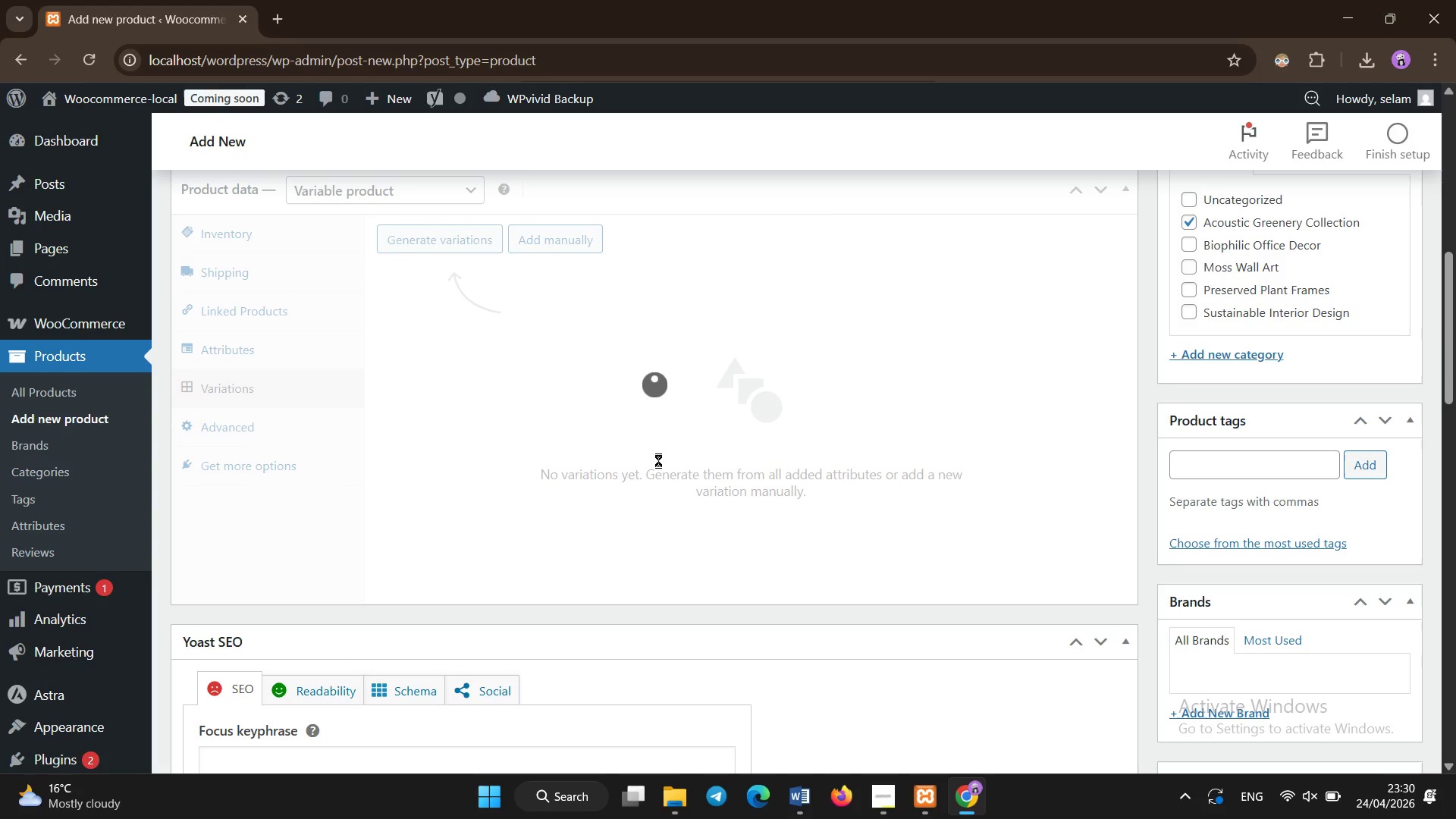 
left_click([658, 460])
 